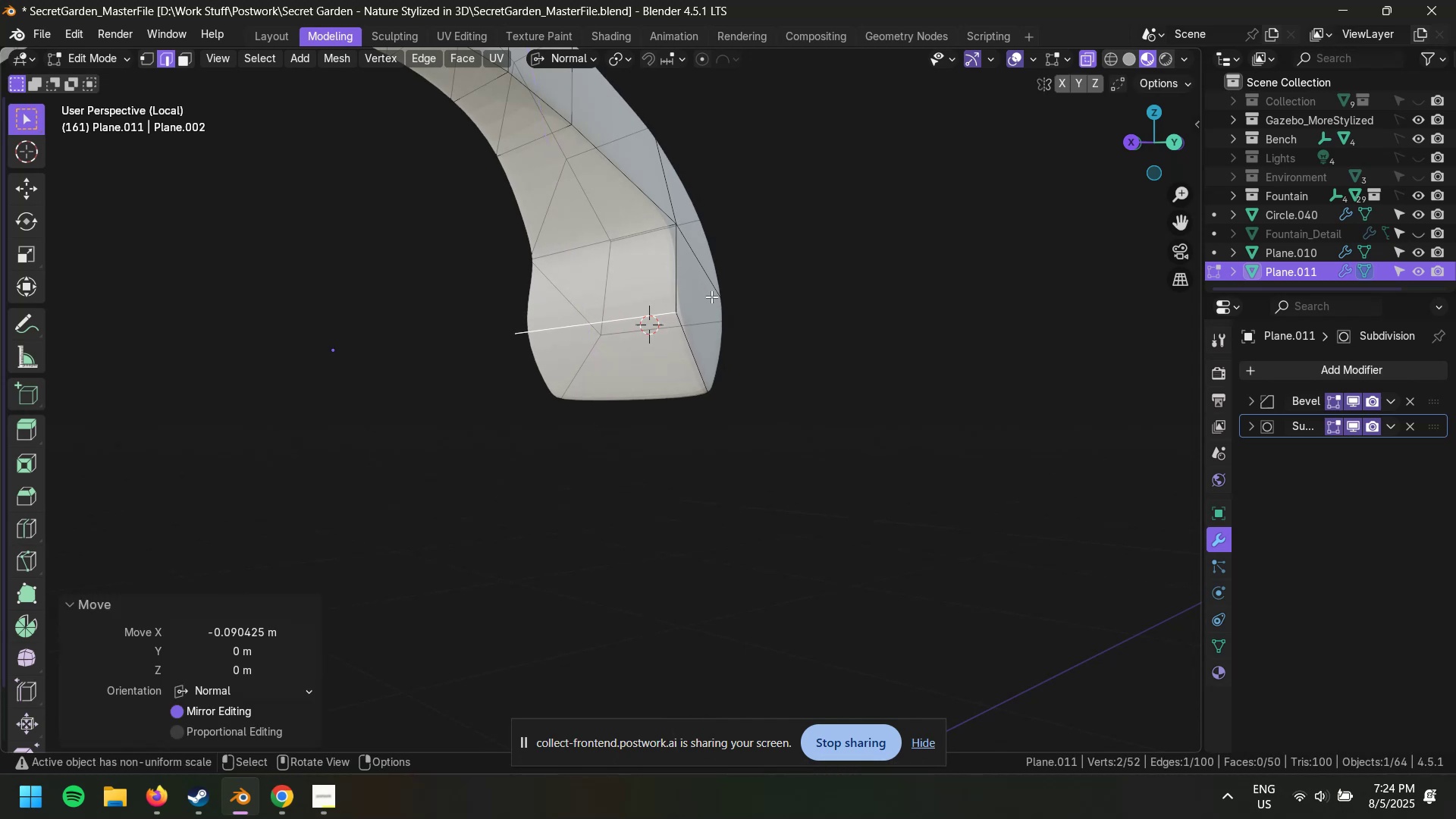 
key(Alt+AltLeft)
 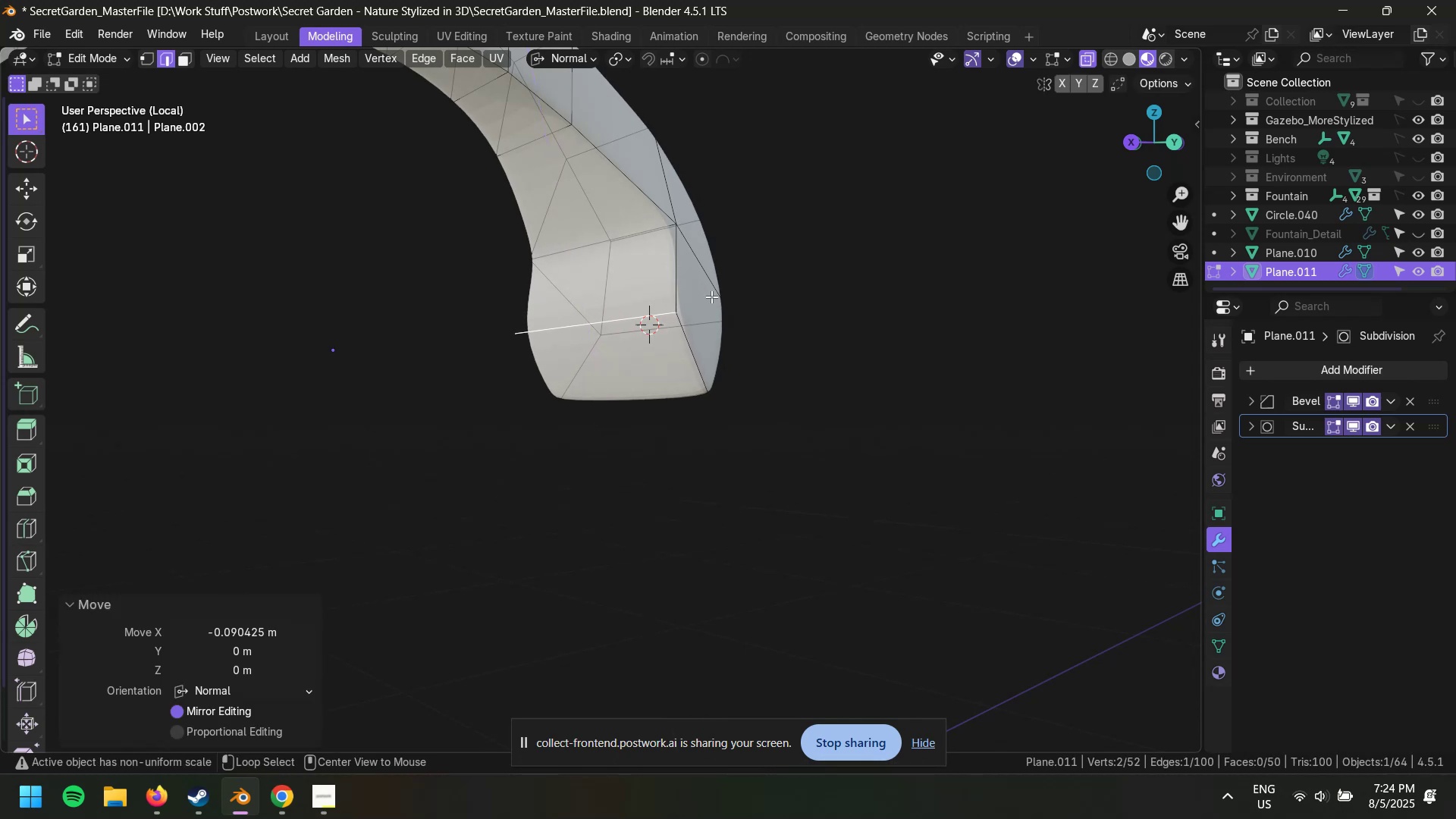 
key(Alt+Z)
 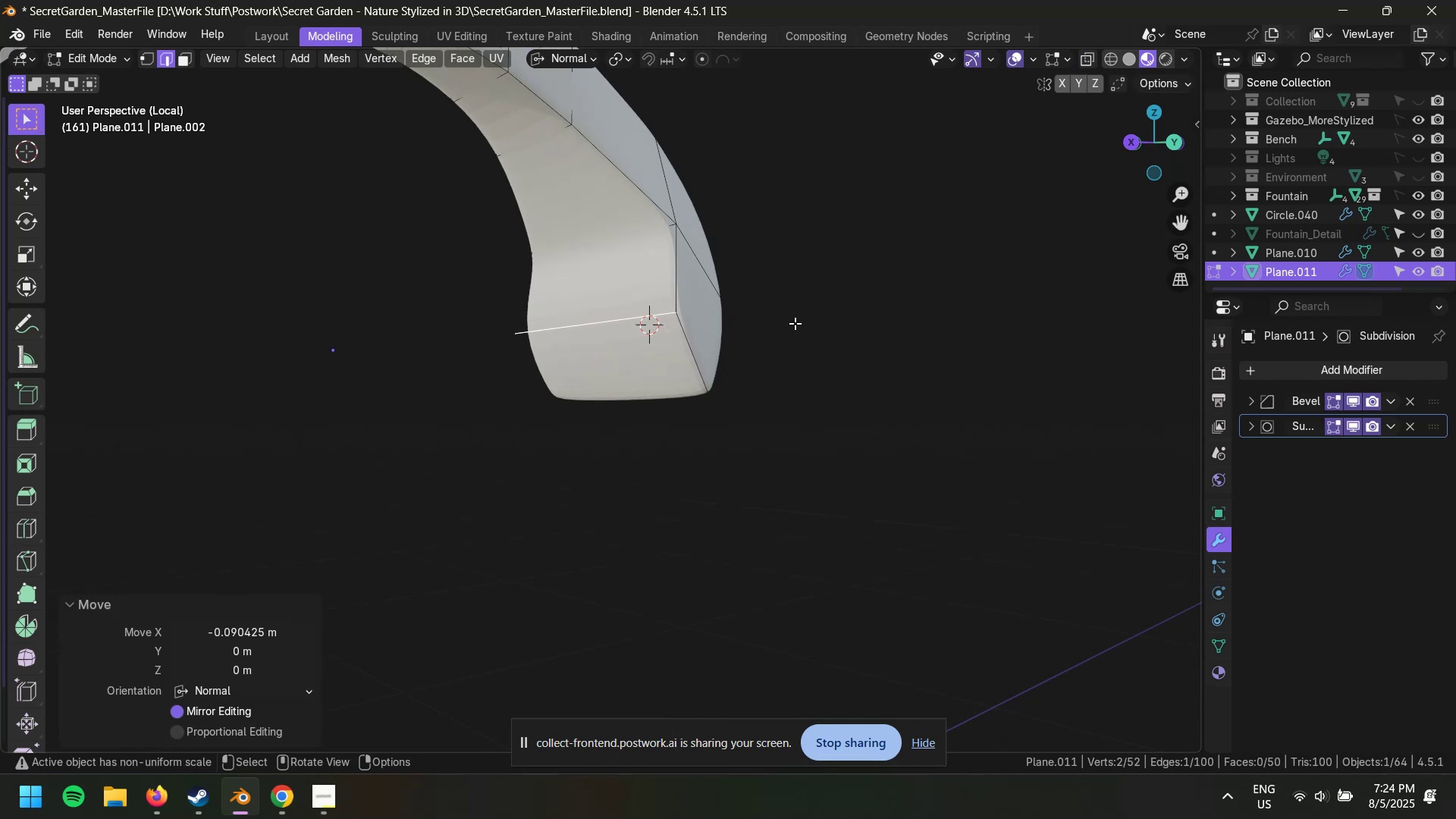 
key(Alt+AltLeft)
 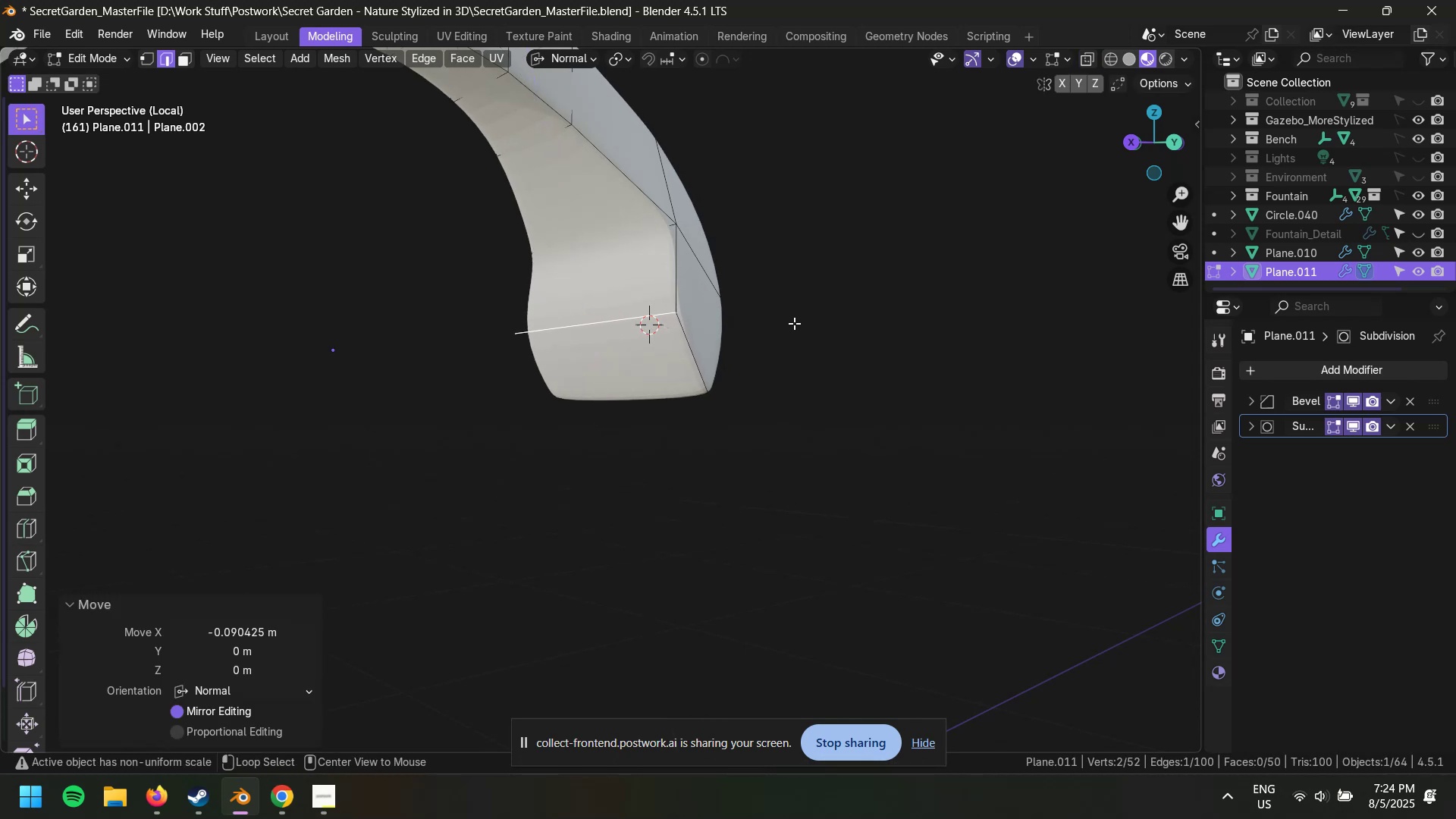 
key(Alt+Z)
 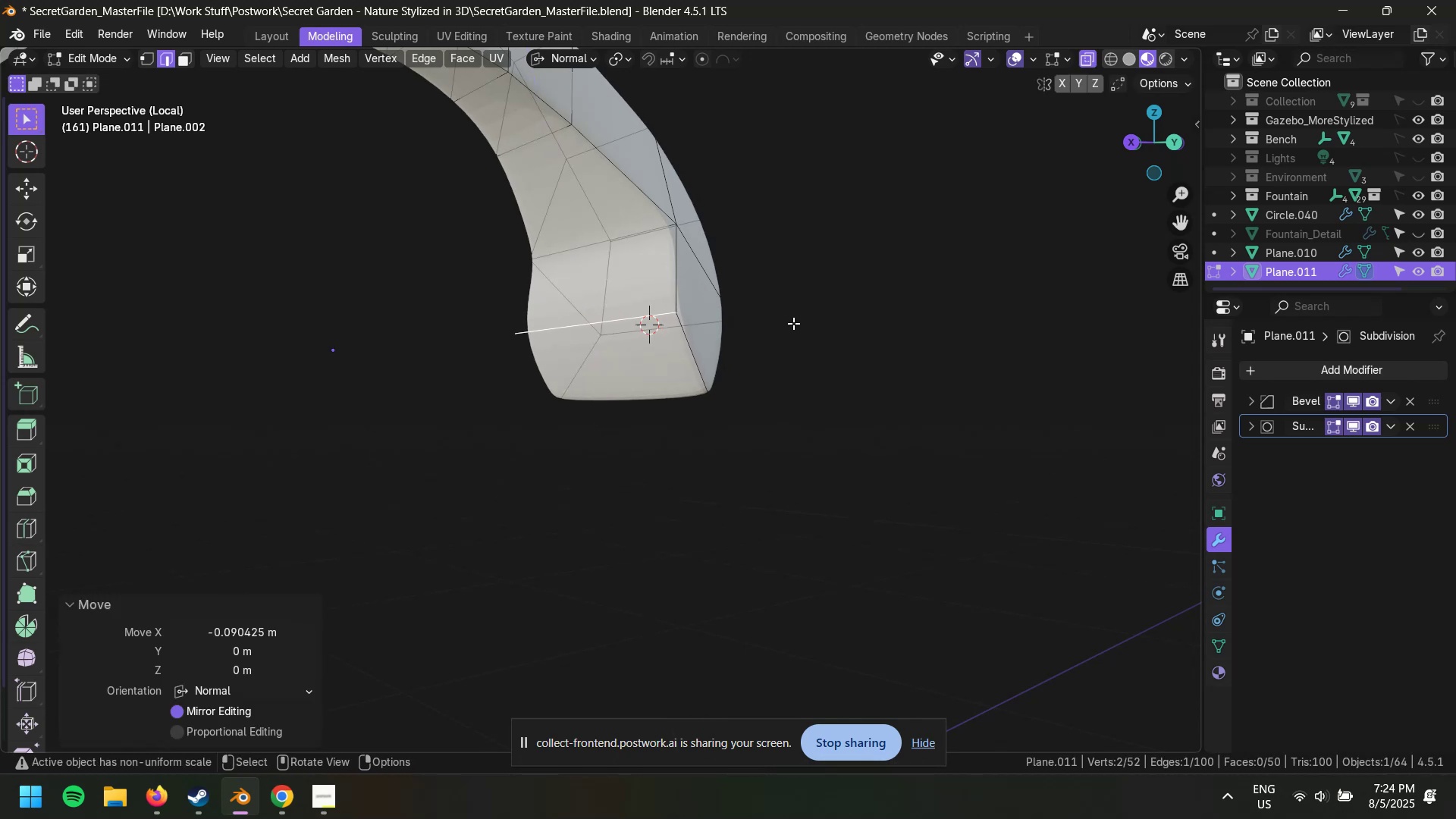 
key(Slash)
 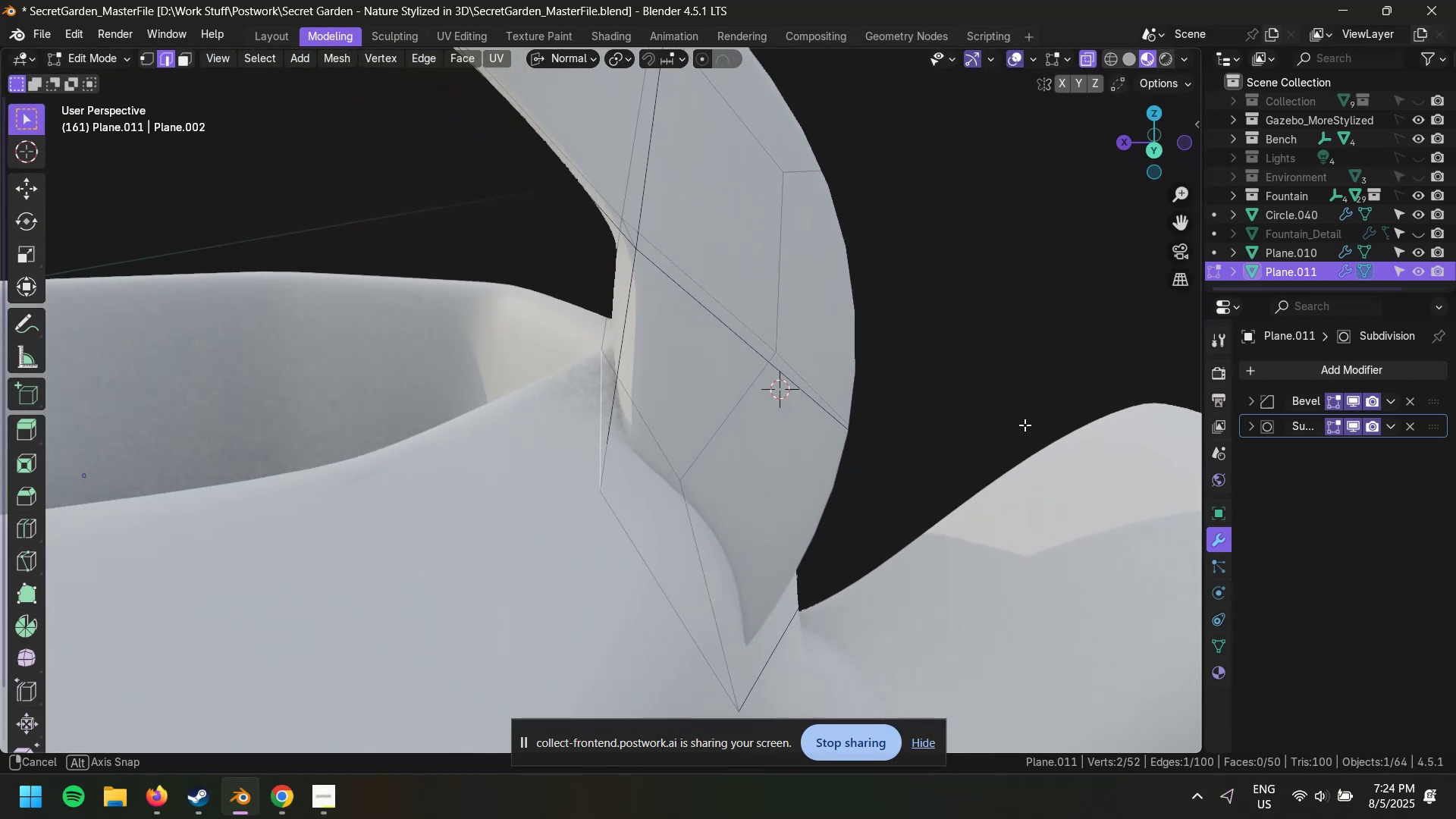 
type(gy)
key(Escape)
type(gy)
key(Escape)
type(gg)
 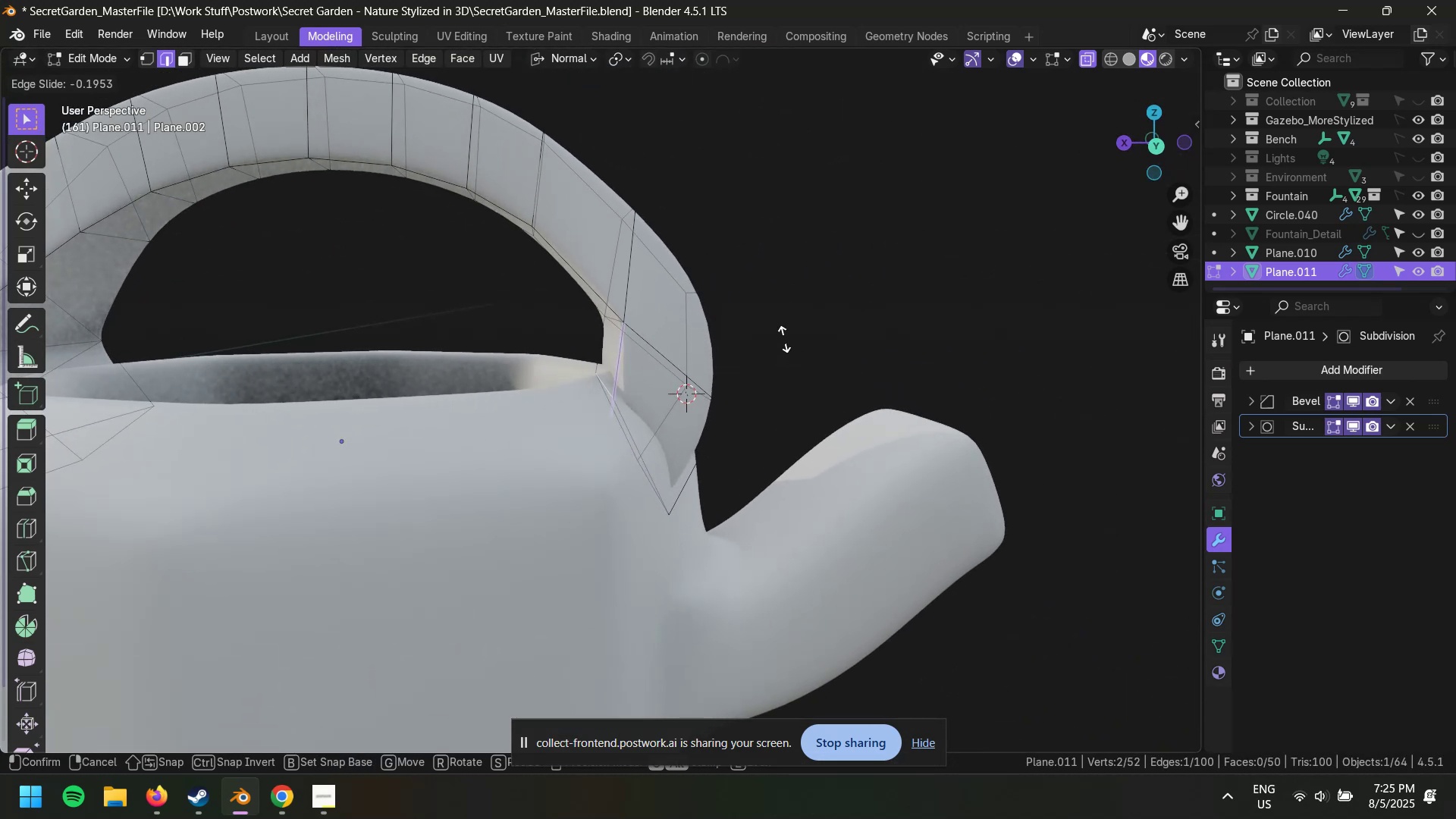 
scroll: coordinate [878, 381], scroll_direction: down, amount: 4.0
 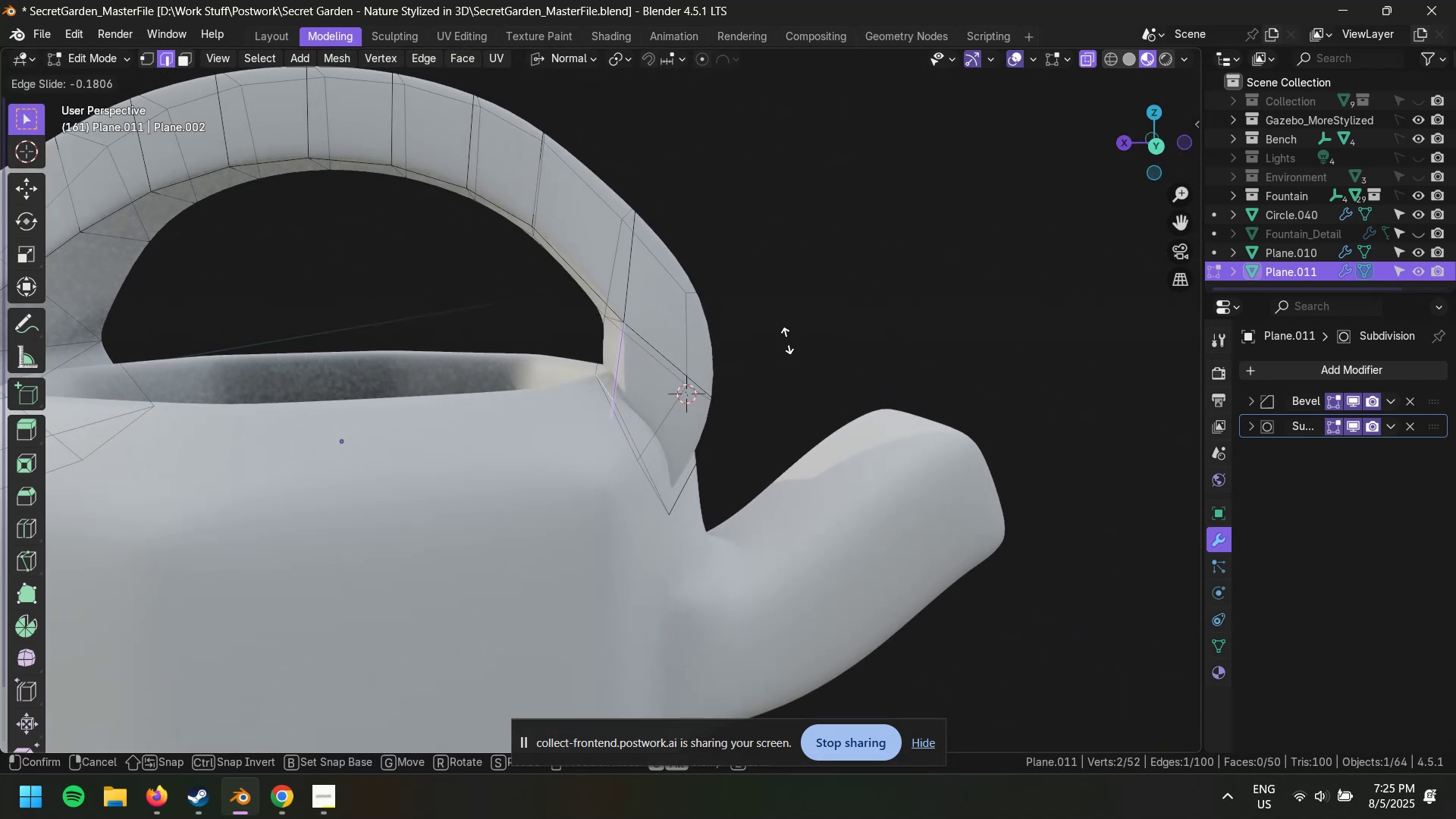 
left_click([792, 349])
 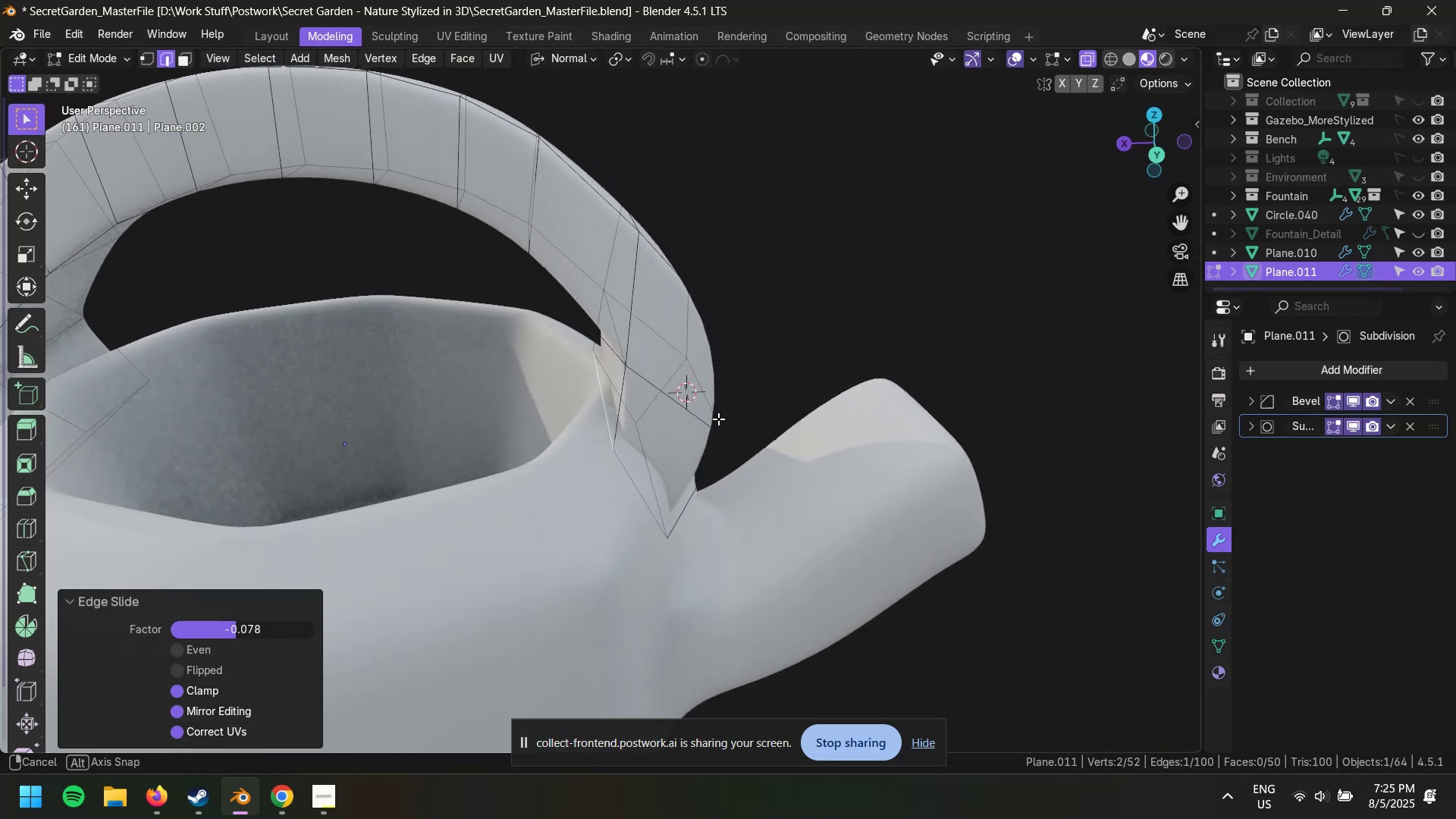 
type(gx)
key(Escape)
type(gxx)
 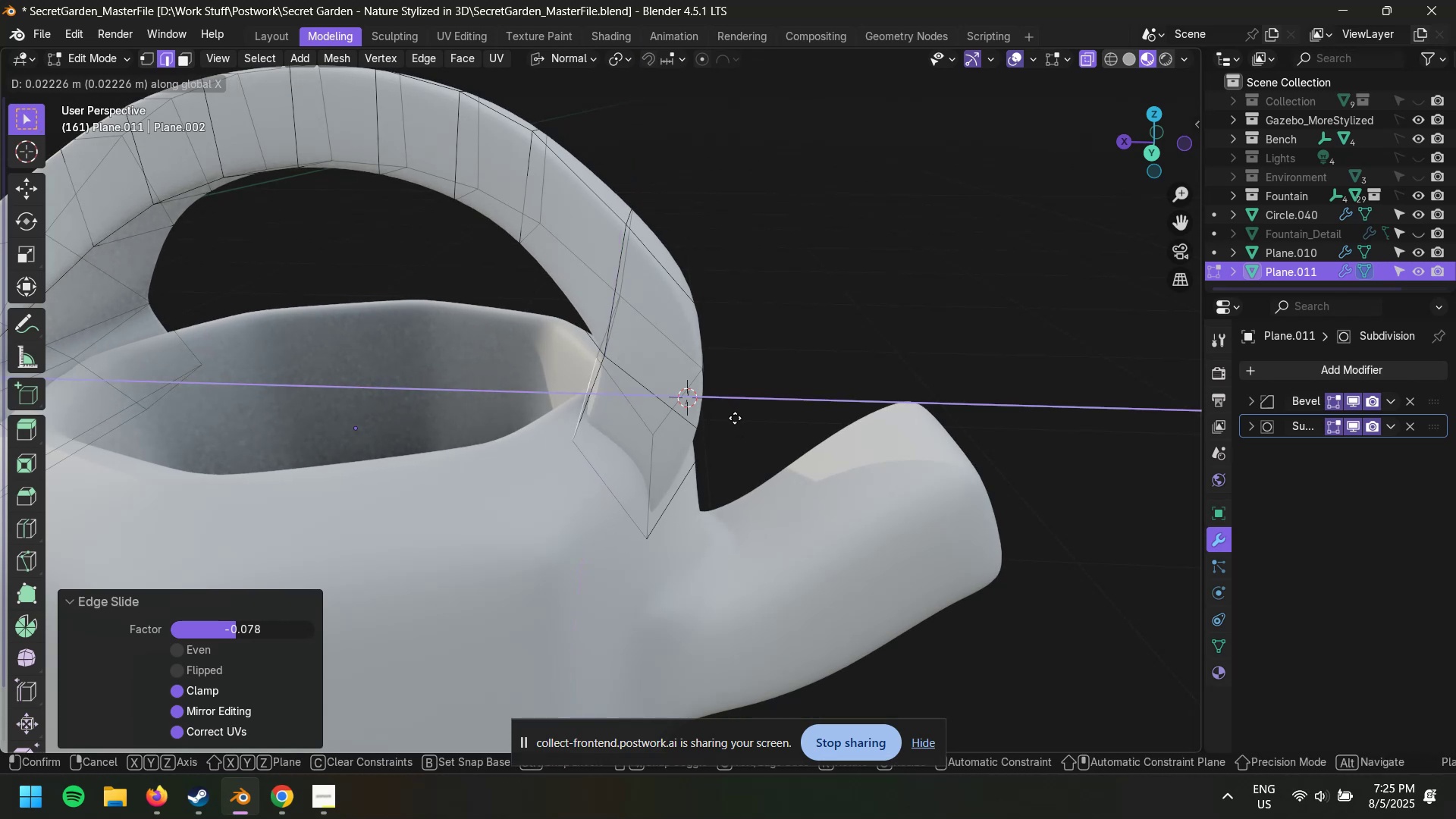 
left_click([732, 416])
 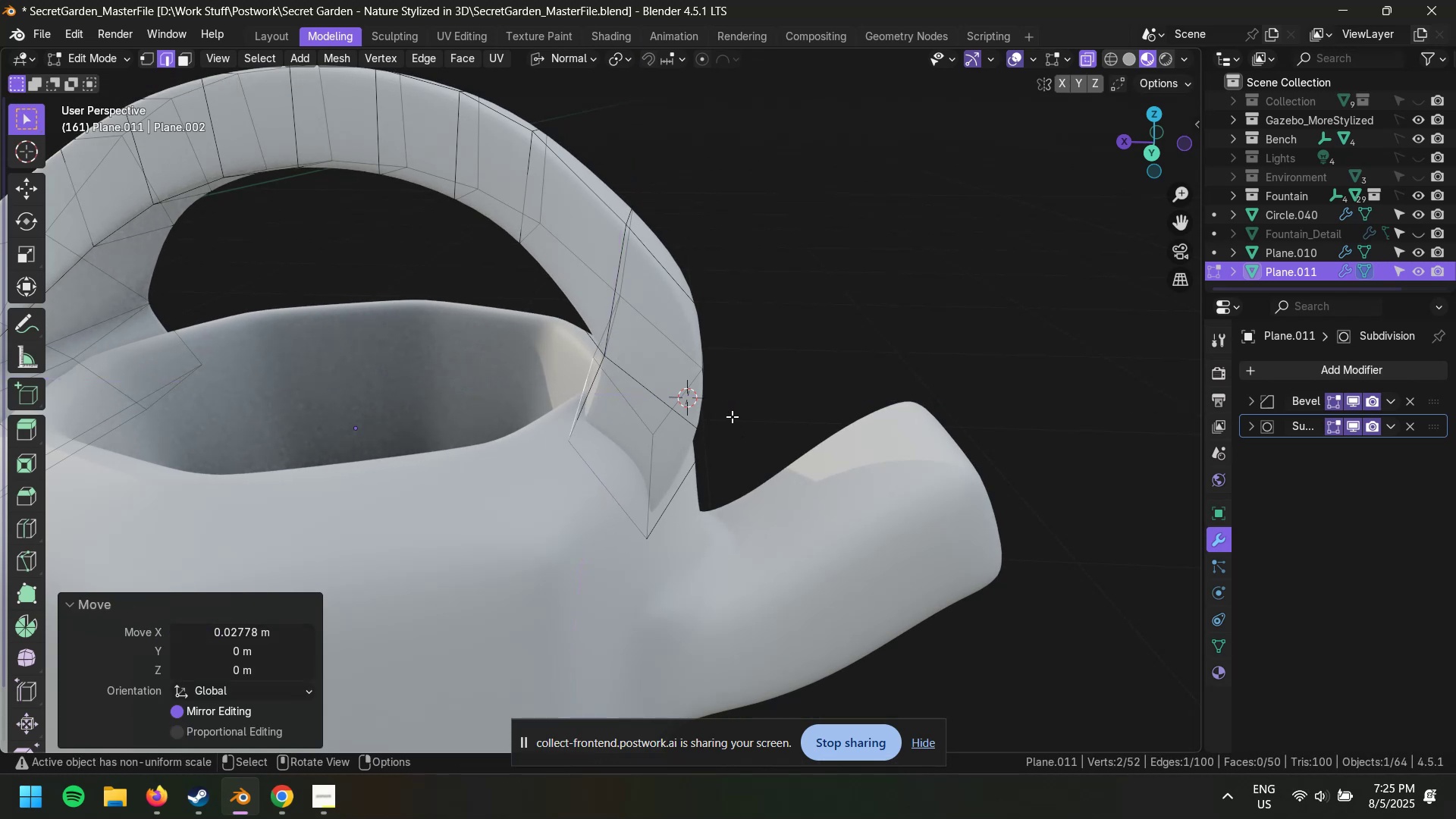 
type(gzz)
 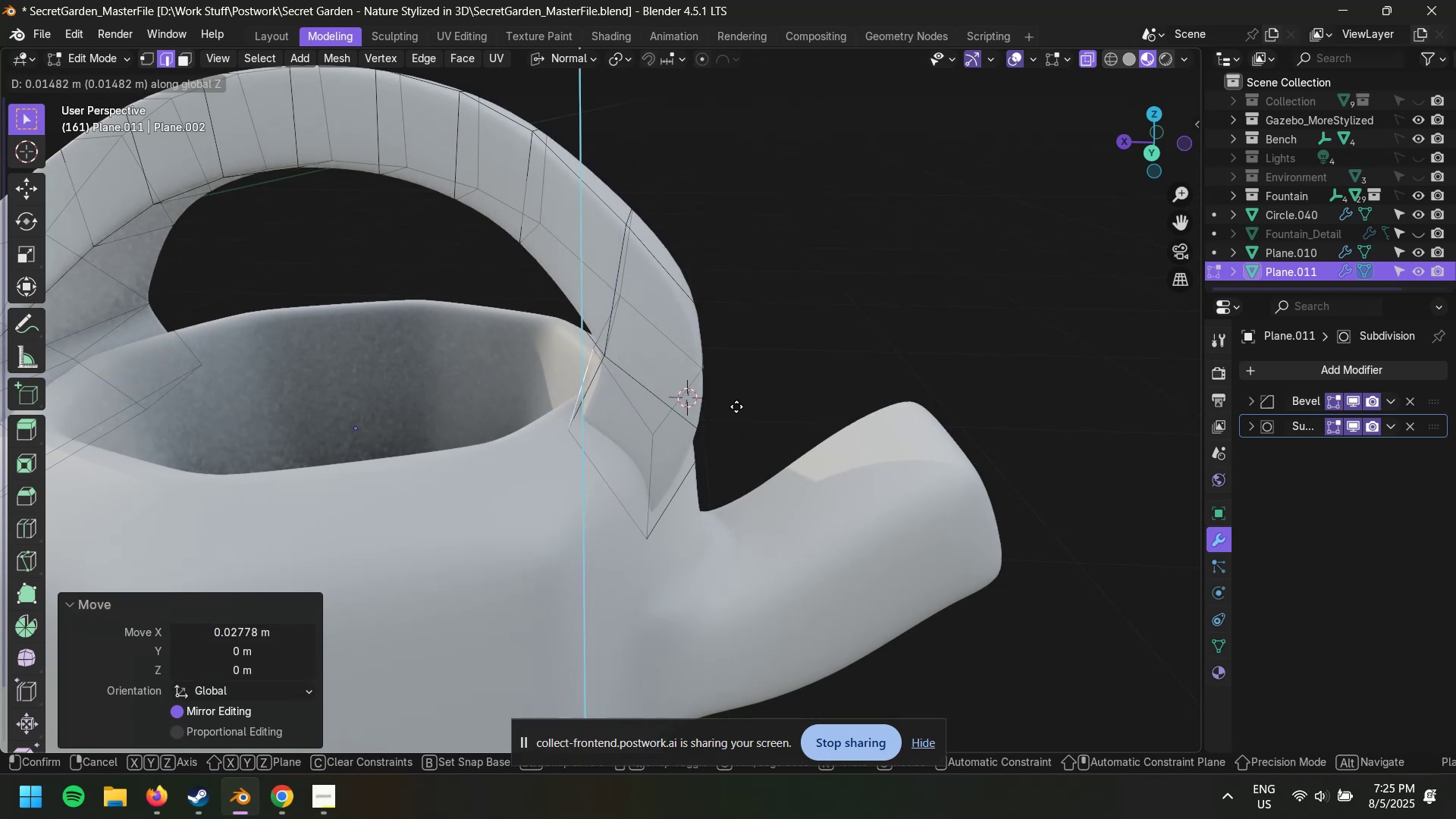 
left_click([736, 406])
 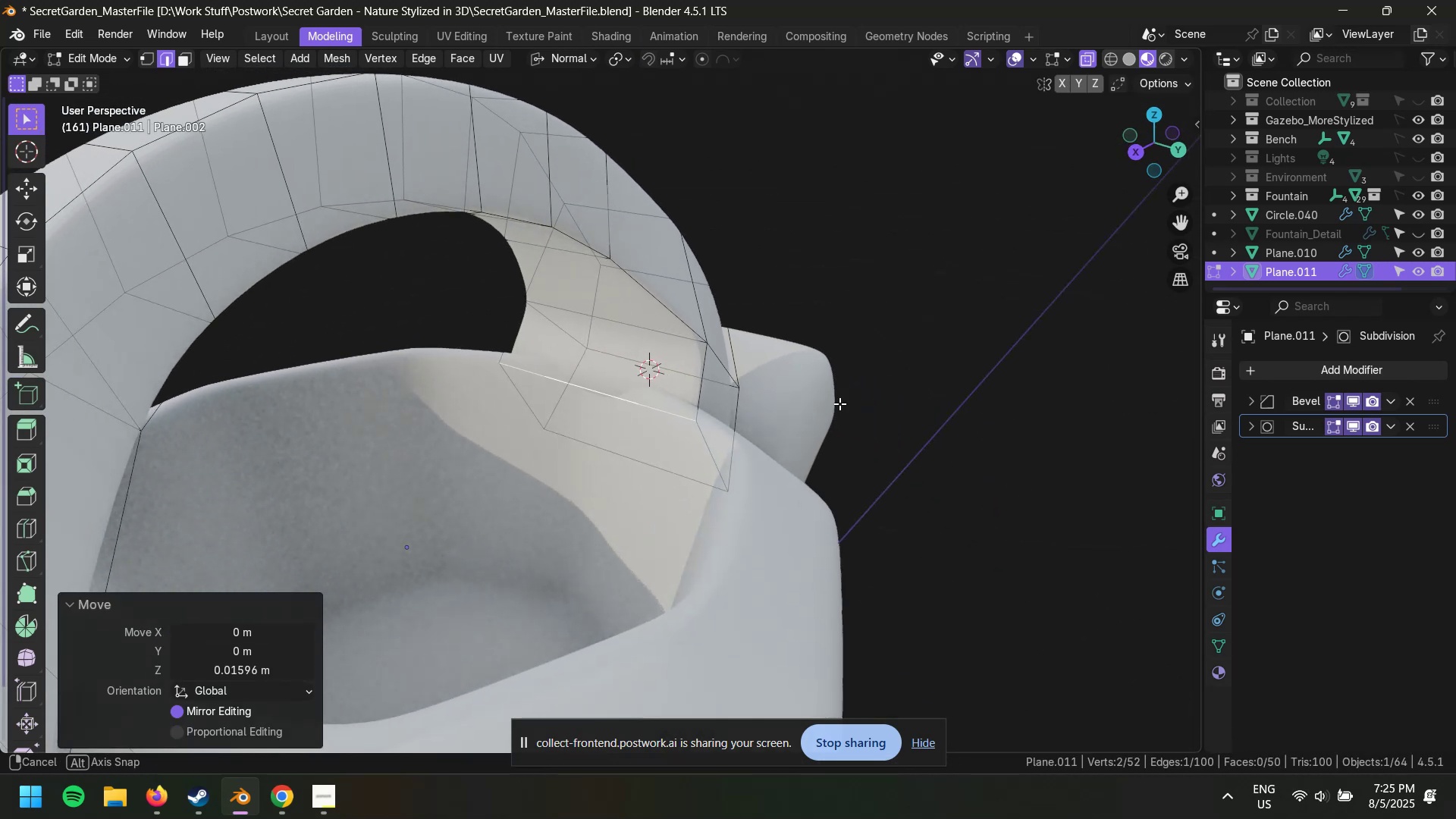 
scroll: coordinate [785, 410], scroll_direction: up, amount: 5.0
 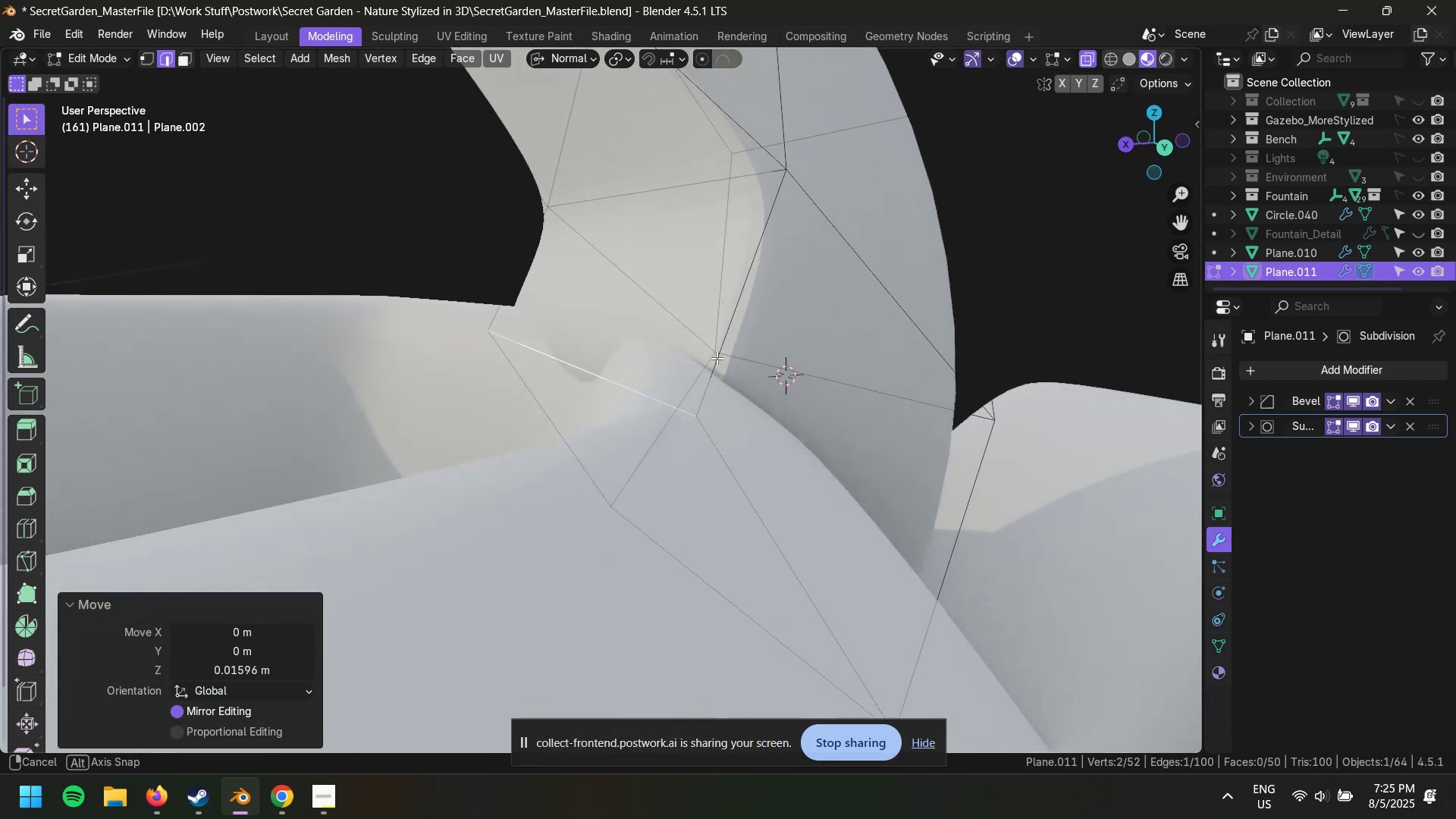 
type(gxx)
 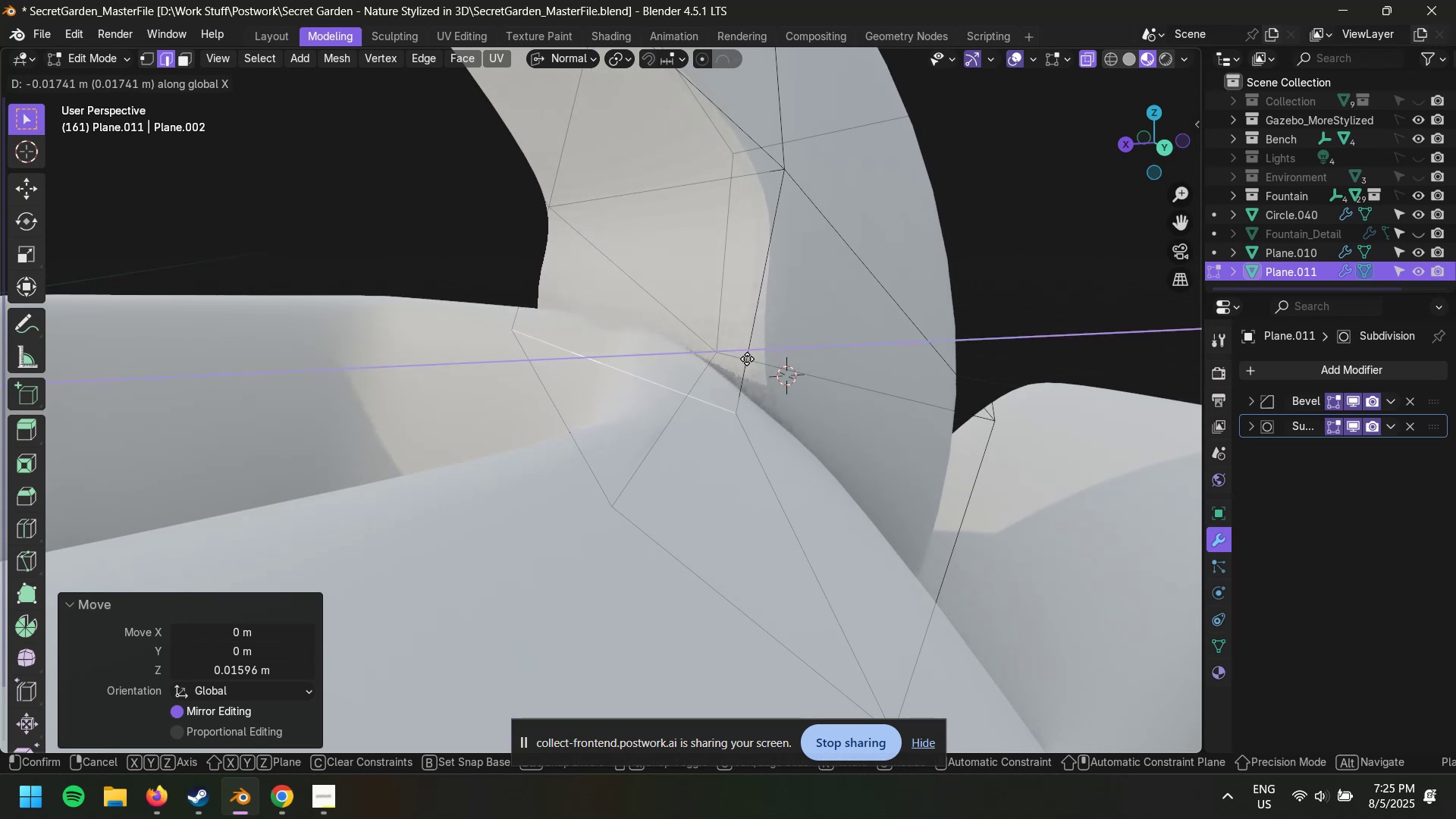 
left_click([748, 358])
 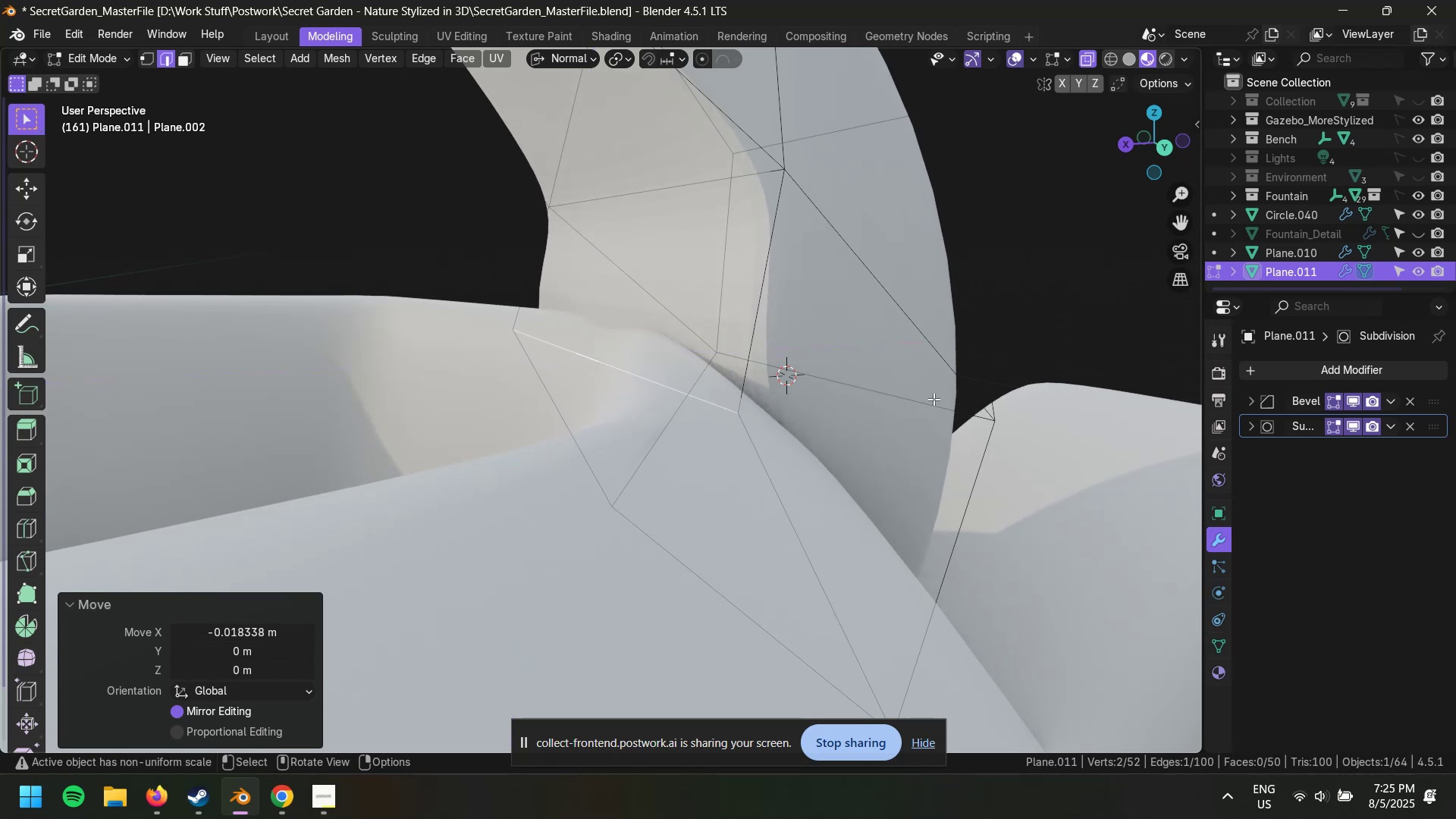 
scroll: coordinate [901, 486], scroll_direction: down, amount: 5.0
 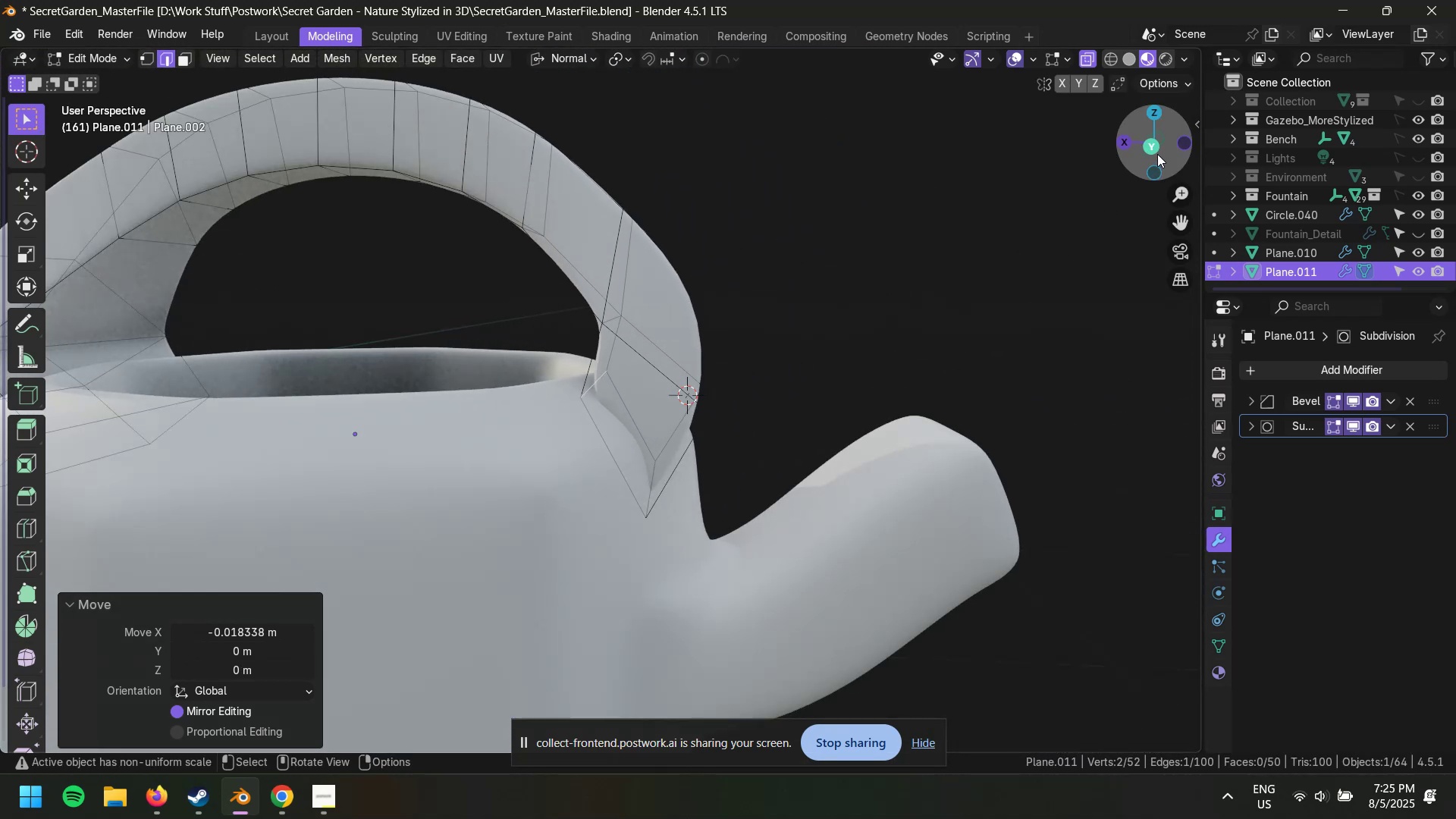 
left_click([1157, 153])
 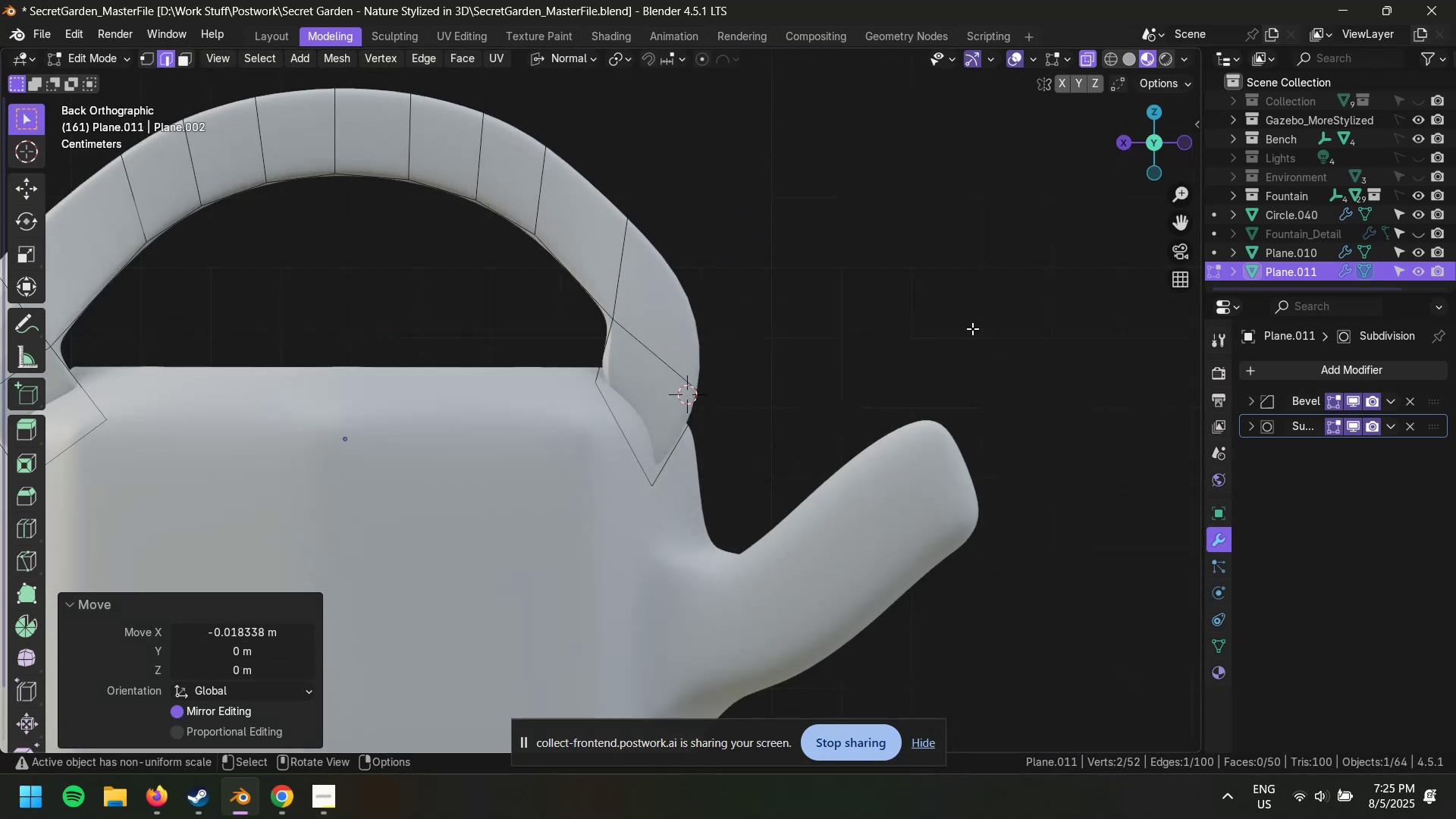 
scroll: coordinate [868, 389], scroll_direction: down, amount: 3.0
 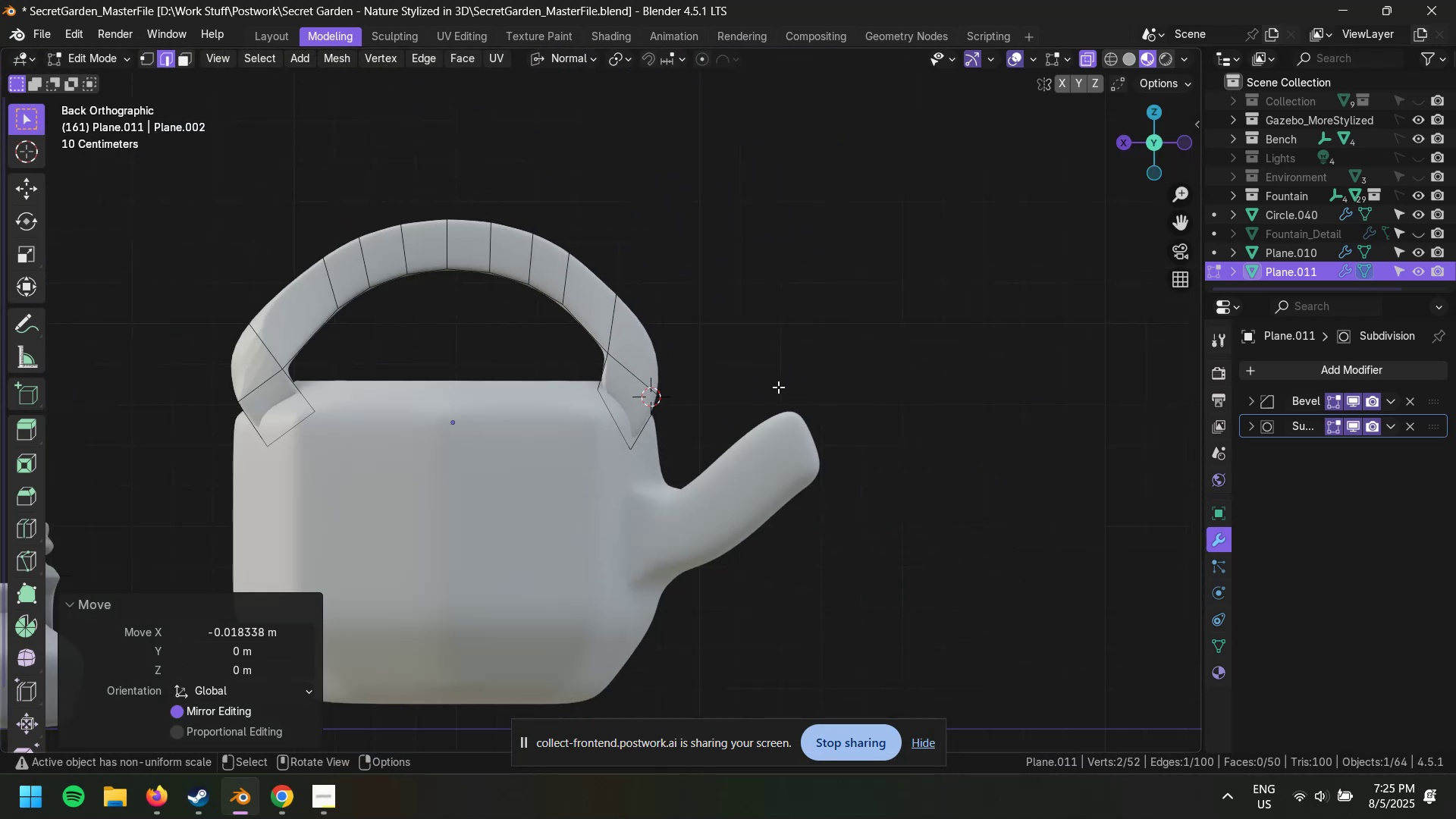 
type(1gxx)
 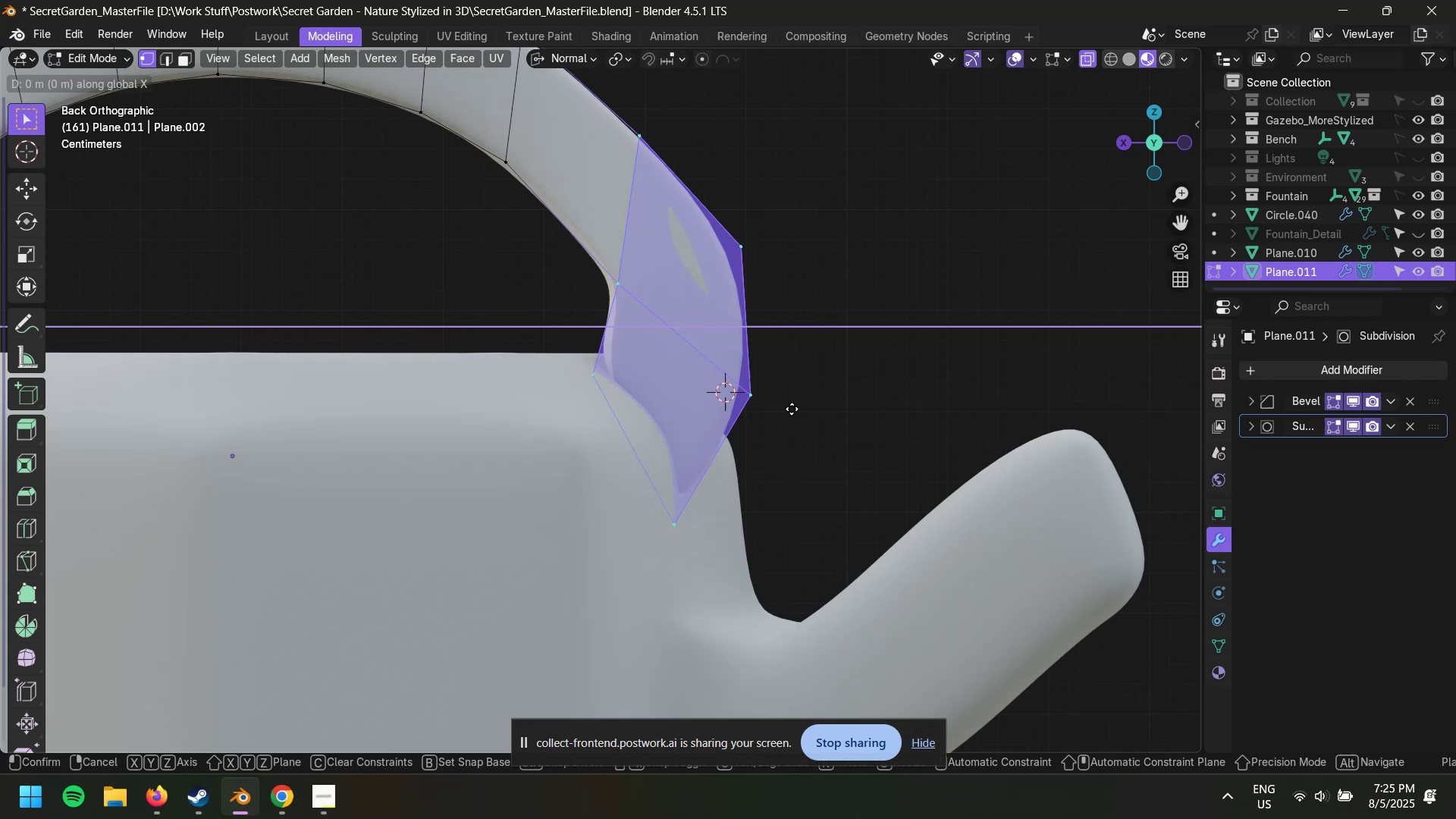 
left_click_drag(start_coordinate=[596, 234], to_coordinate=[789, 566])
 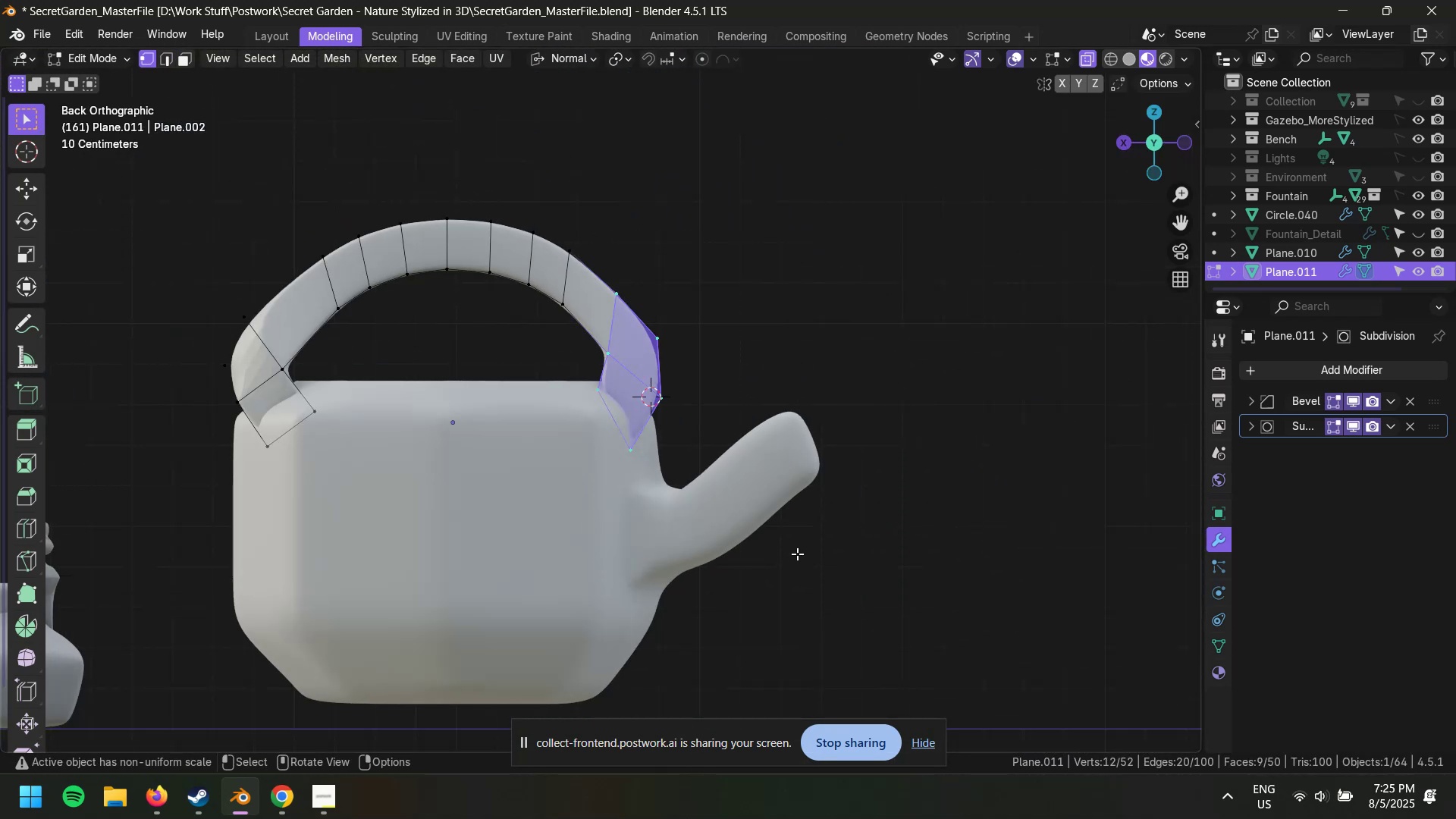 
scroll: coordinate [740, 435], scroll_direction: up, amount: 5.0
 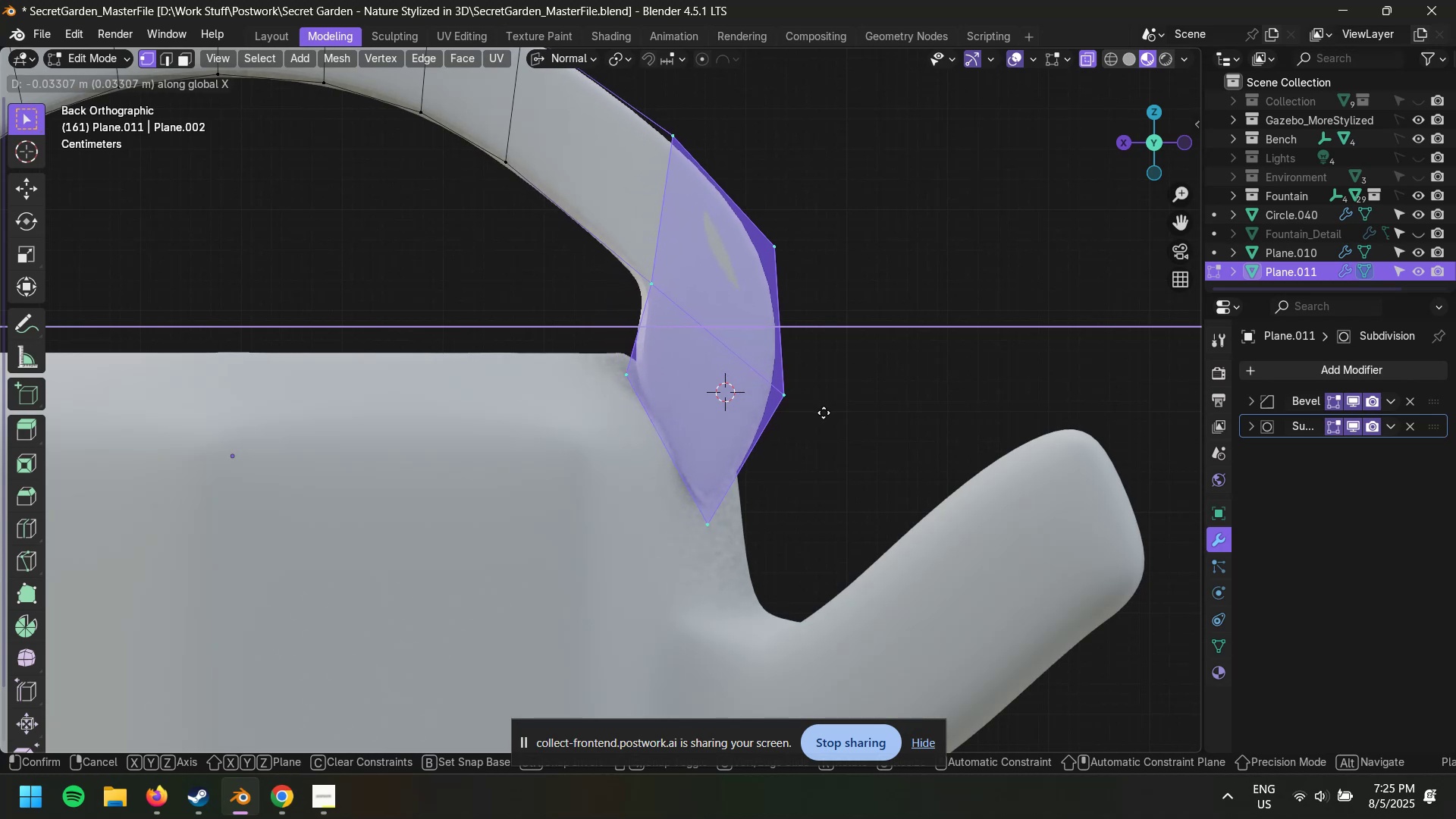 
left_click([817, 413])
 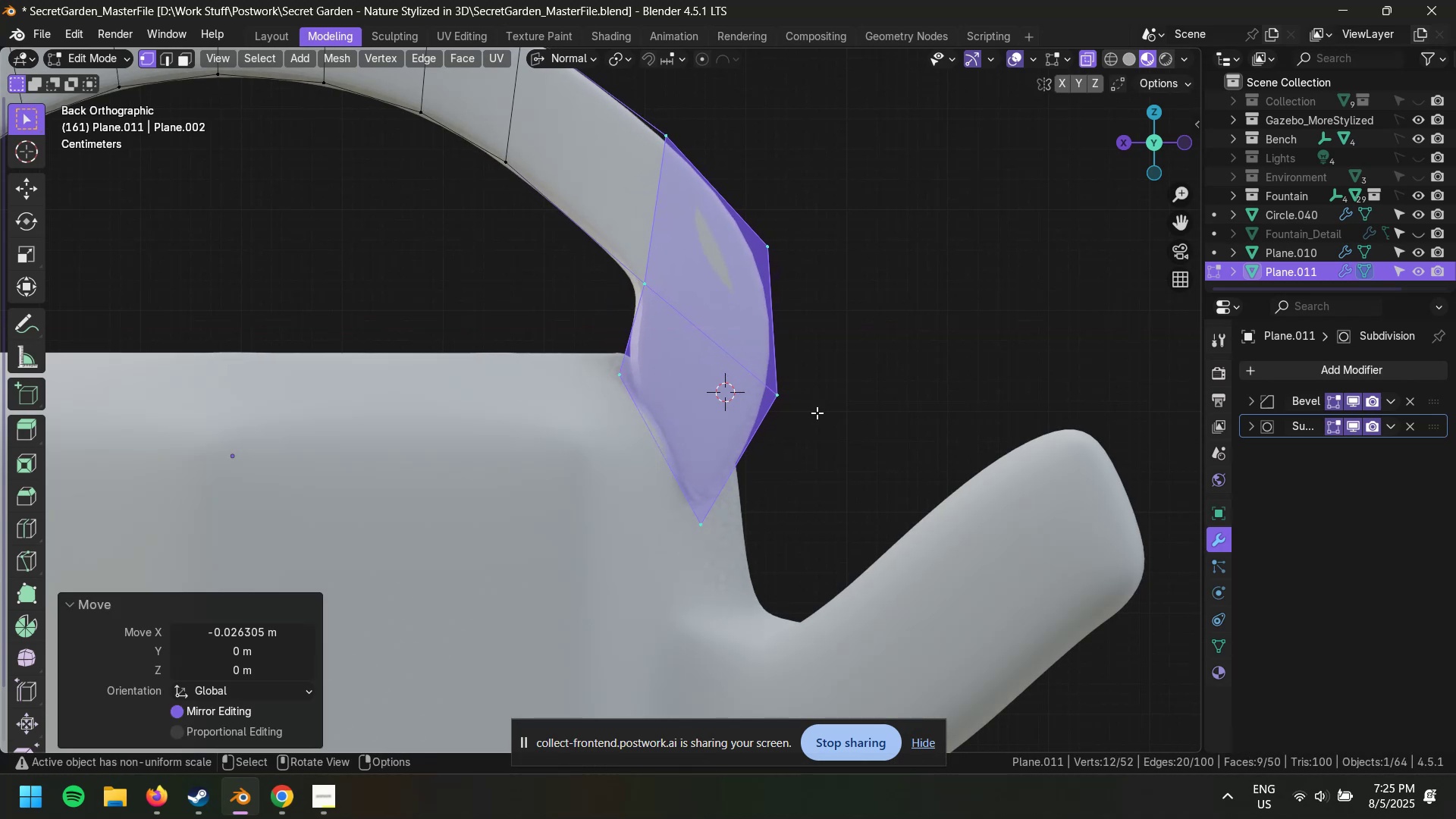 
type(gzz)
 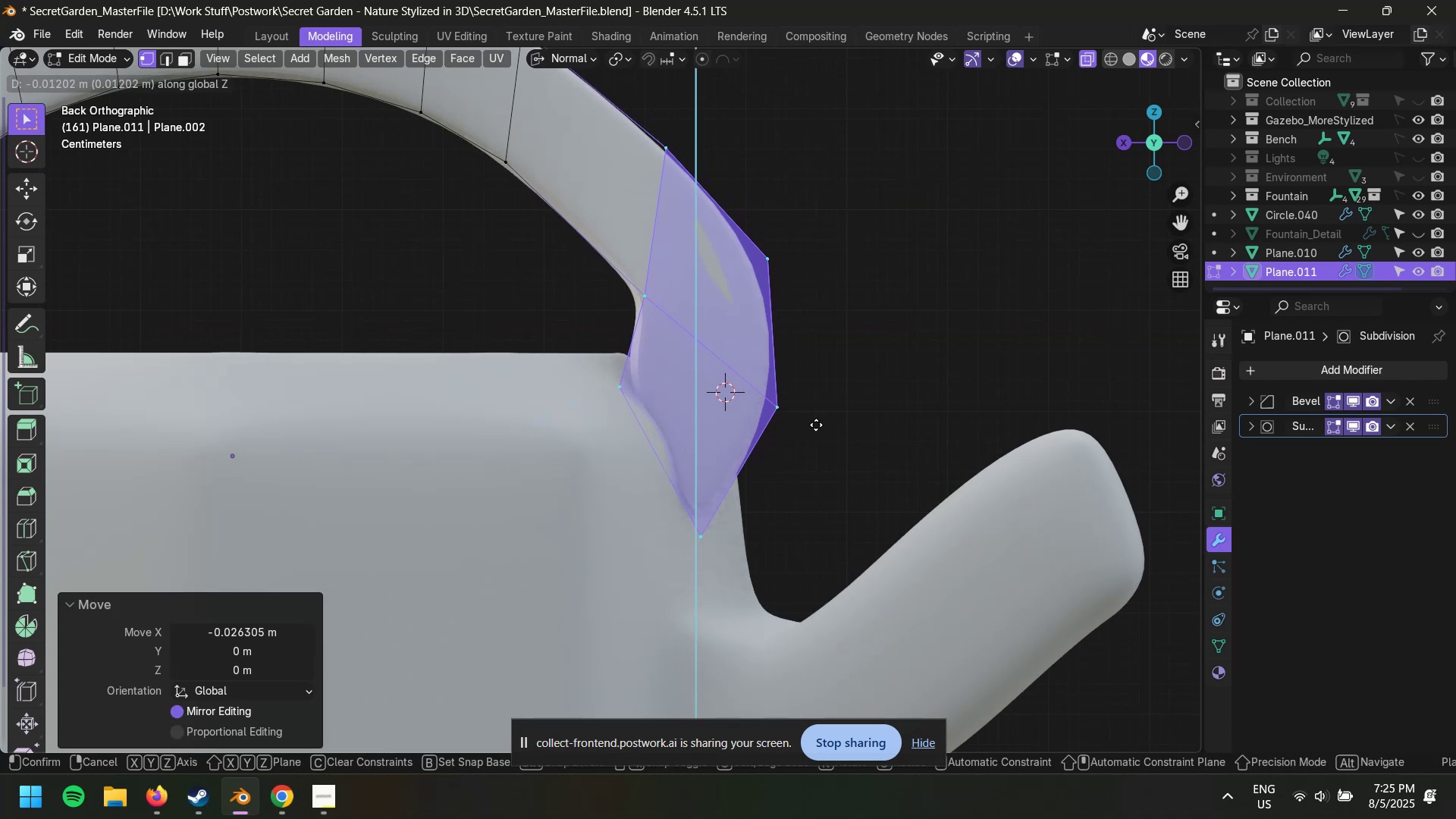 
double_click([921, 422])
 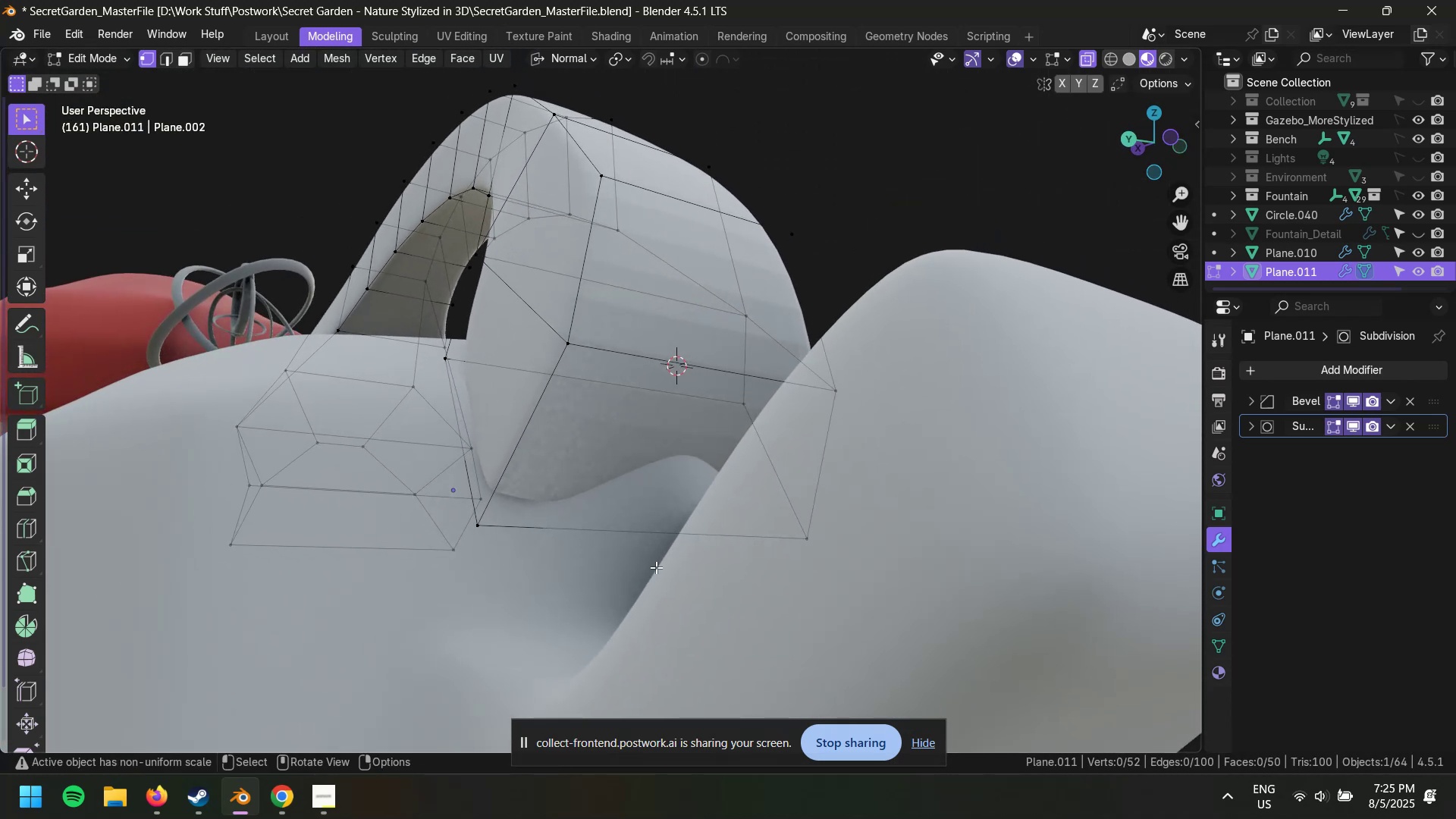 
left_click([644, 532])
 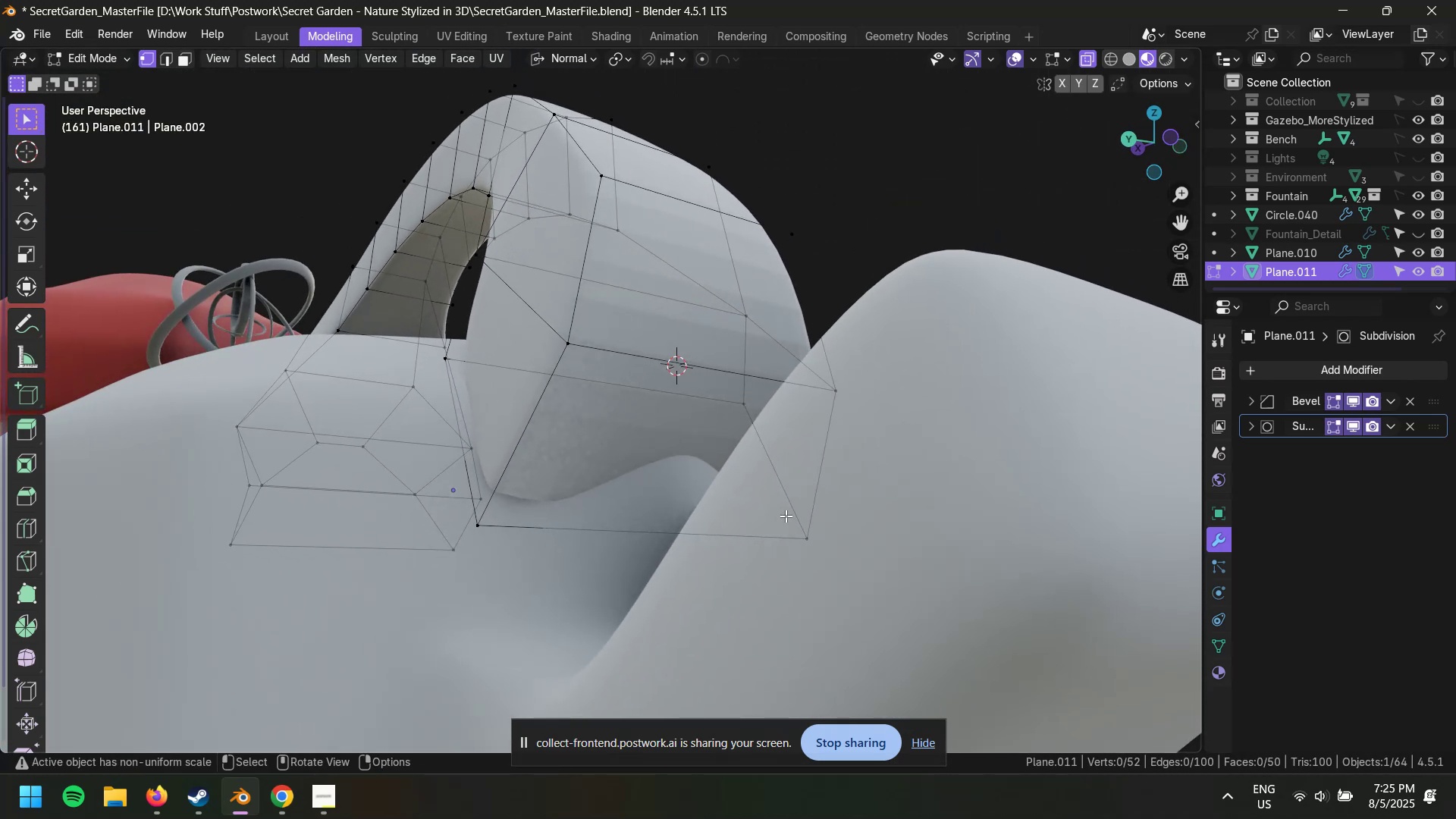 
key(2)
 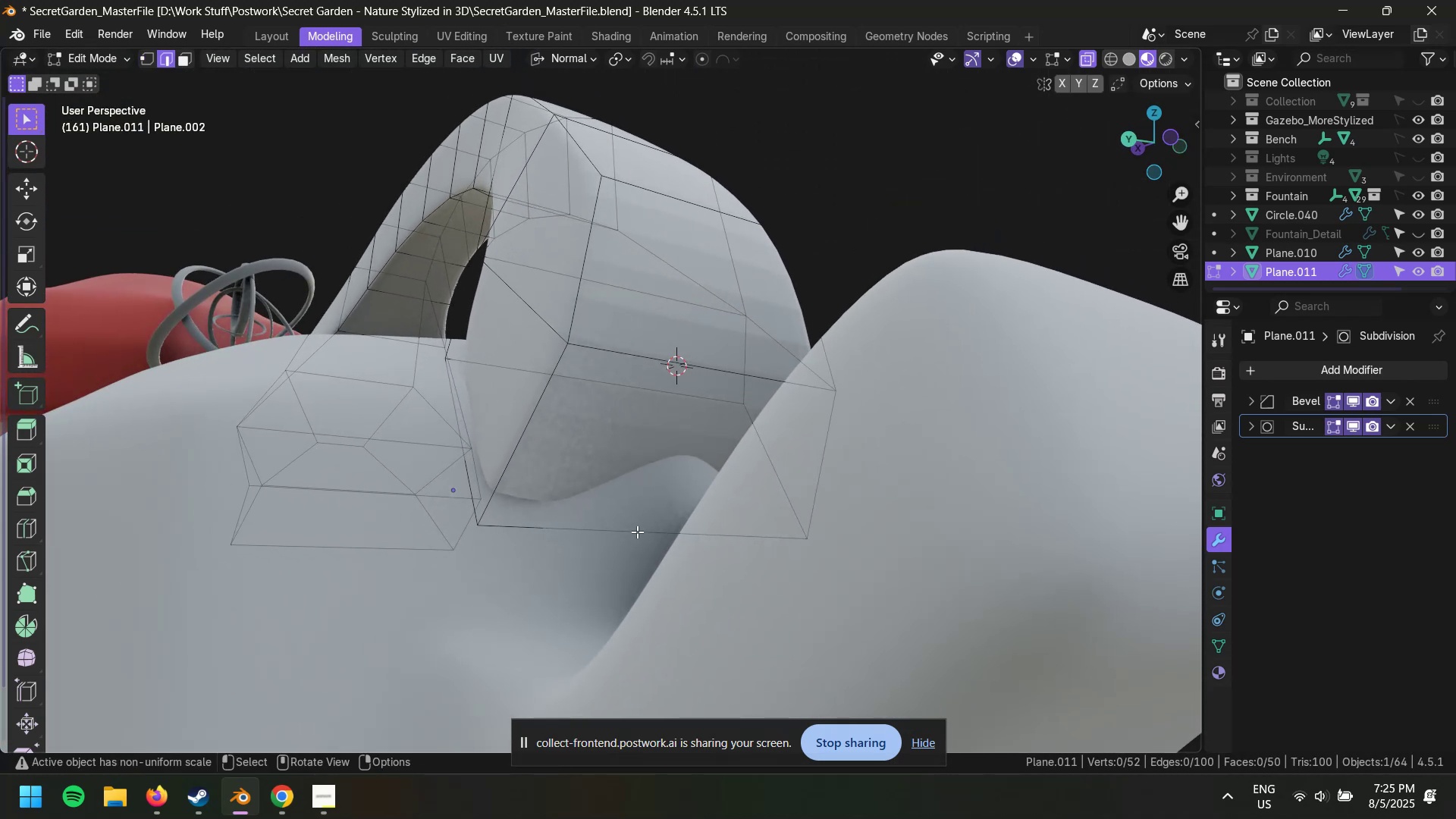 
left_click([637, 532])
 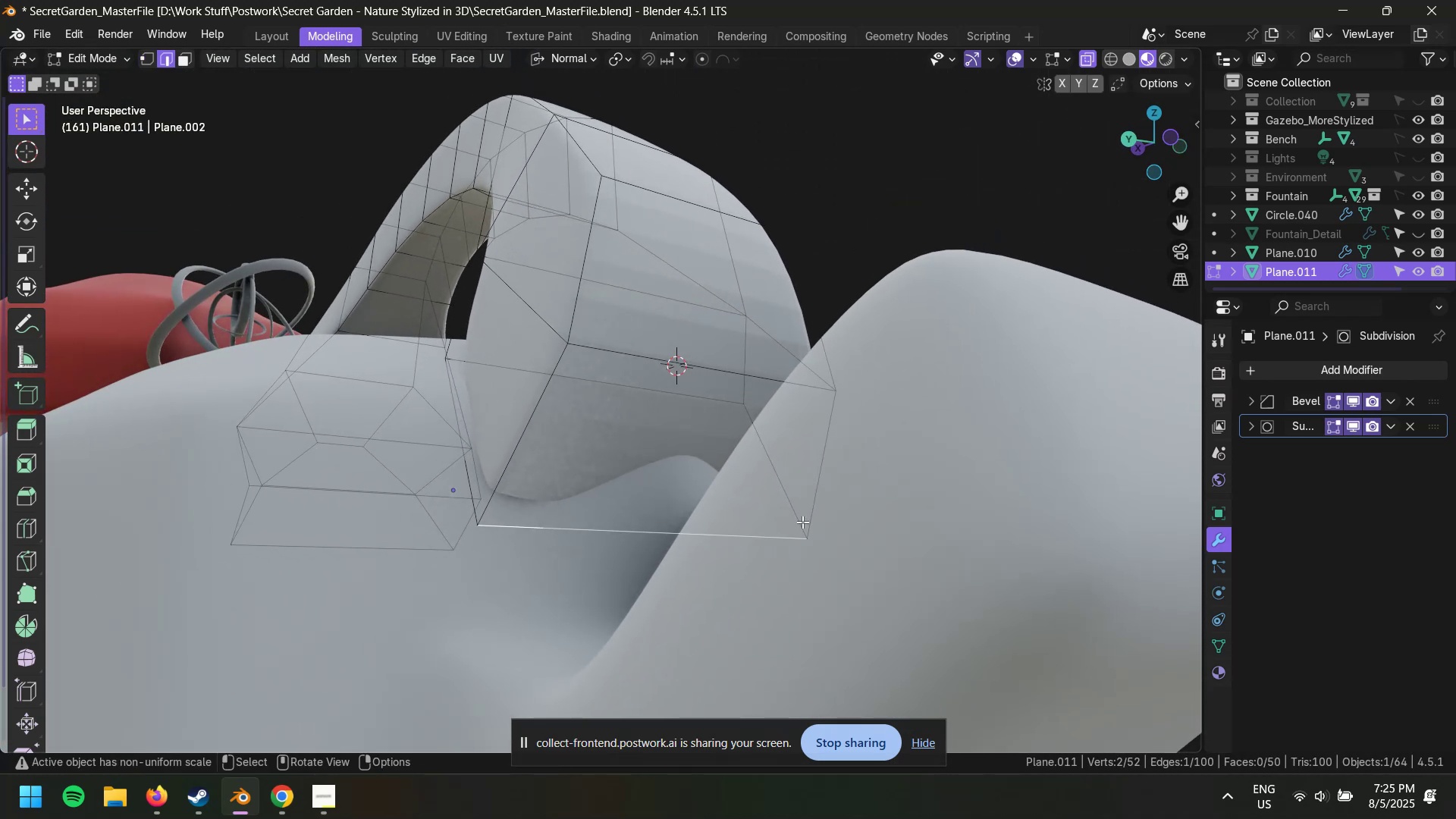 
type(gg)
key(Escape)
type(gzz)
 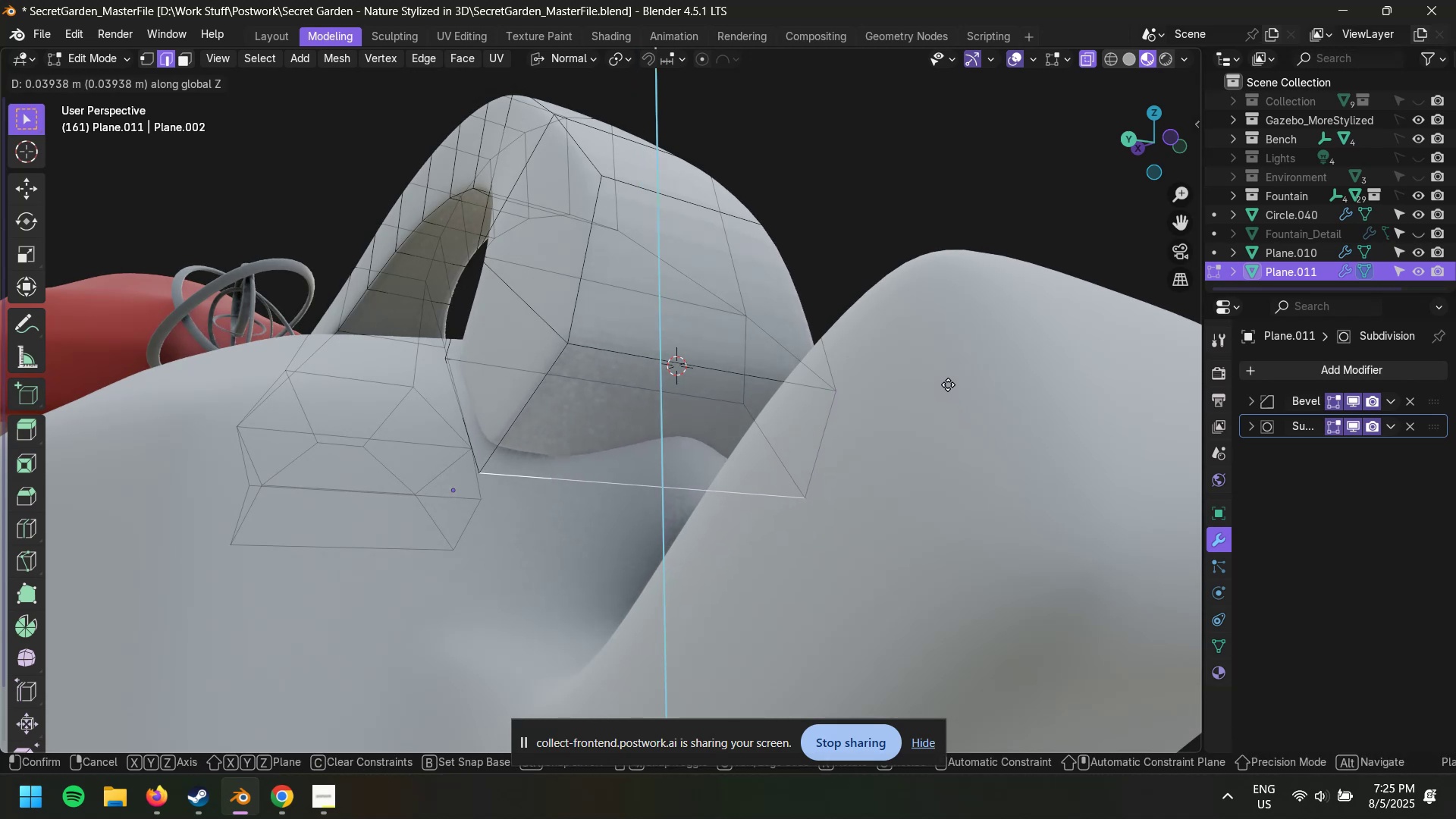 
left_click([946, 399])
 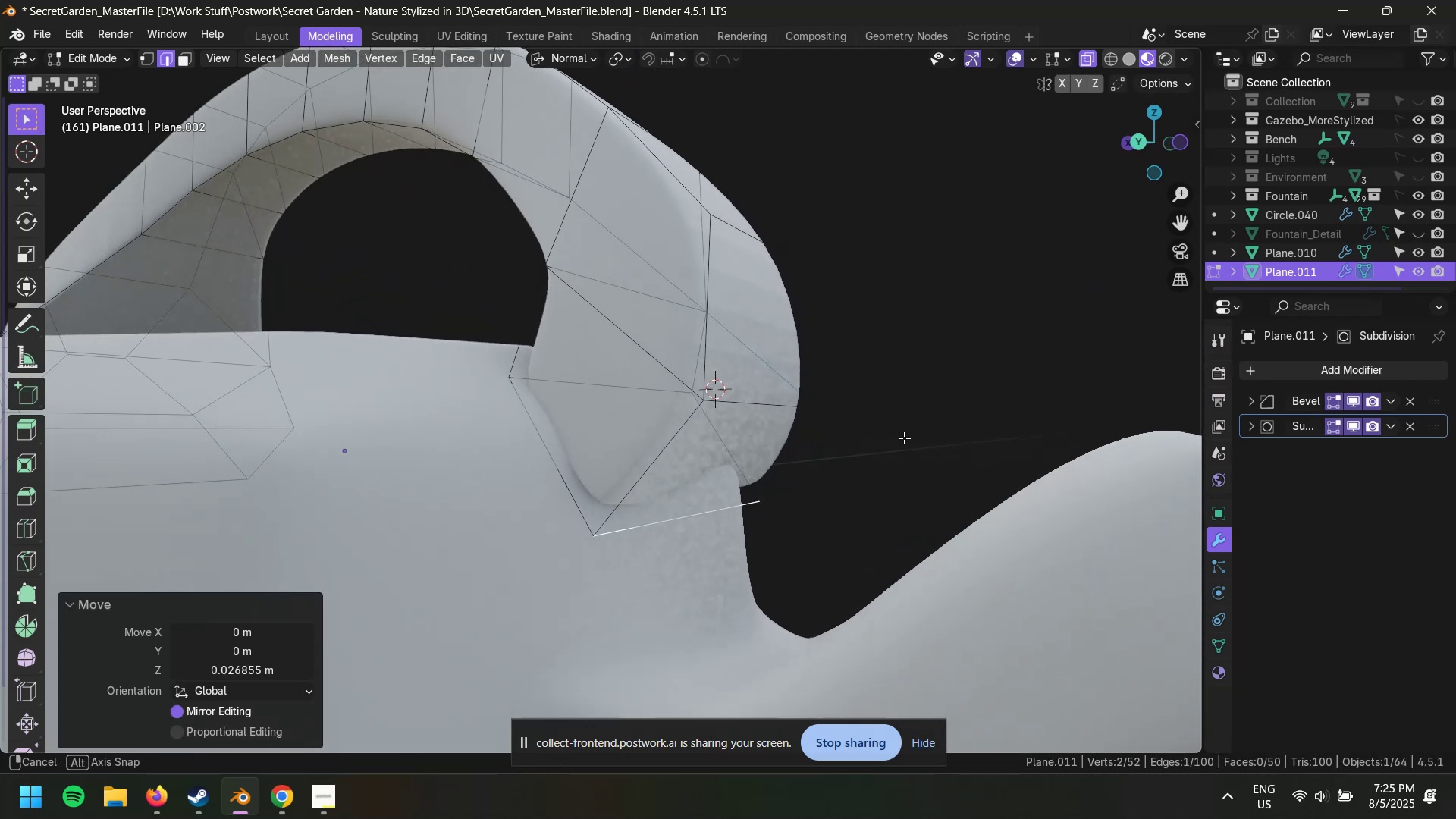 
type(gxx)
key(Escape)
type(gzz)
 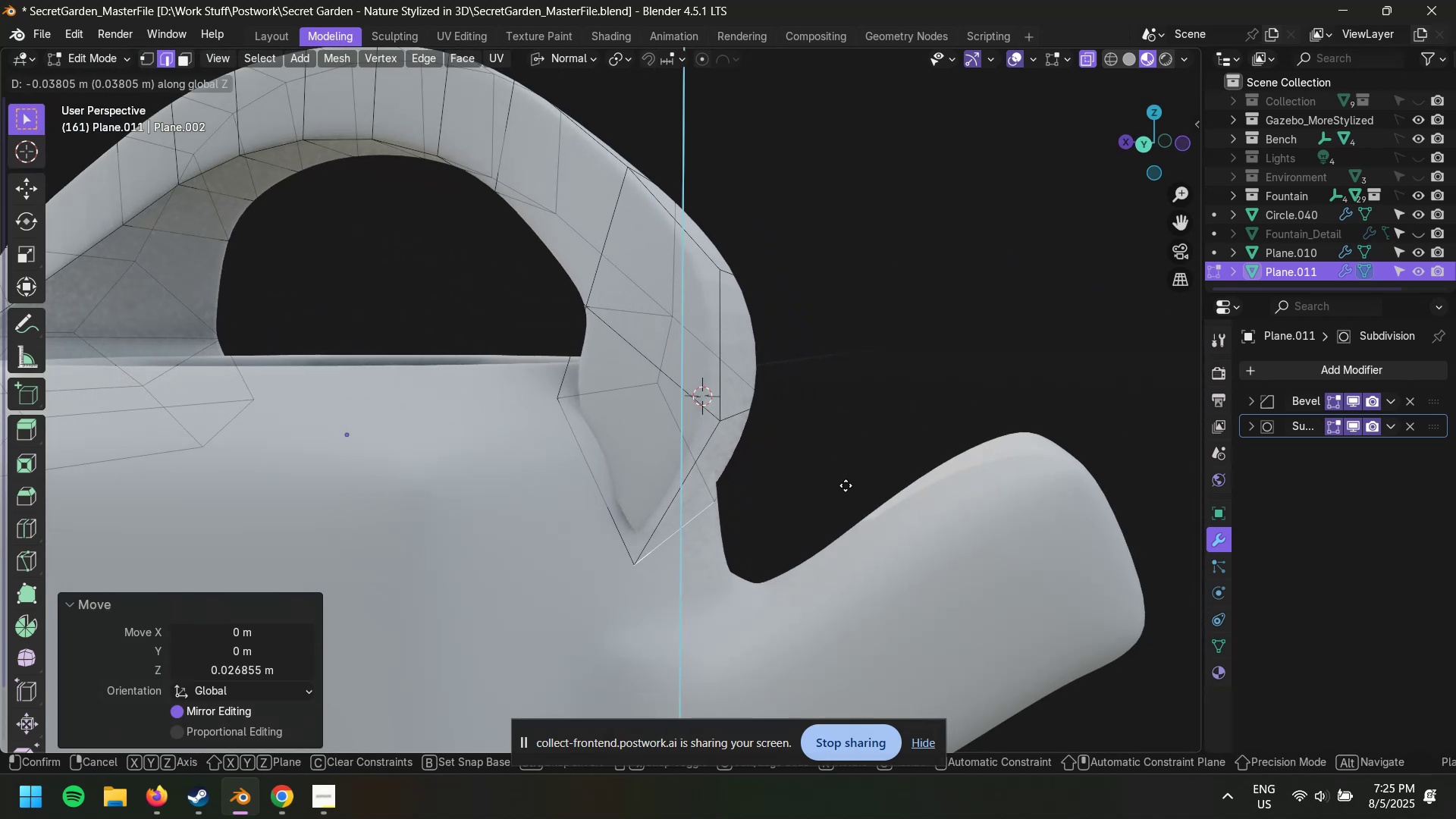 
scroll: coordinate [873, 485], scroll_direction: down, amount: 1.0
 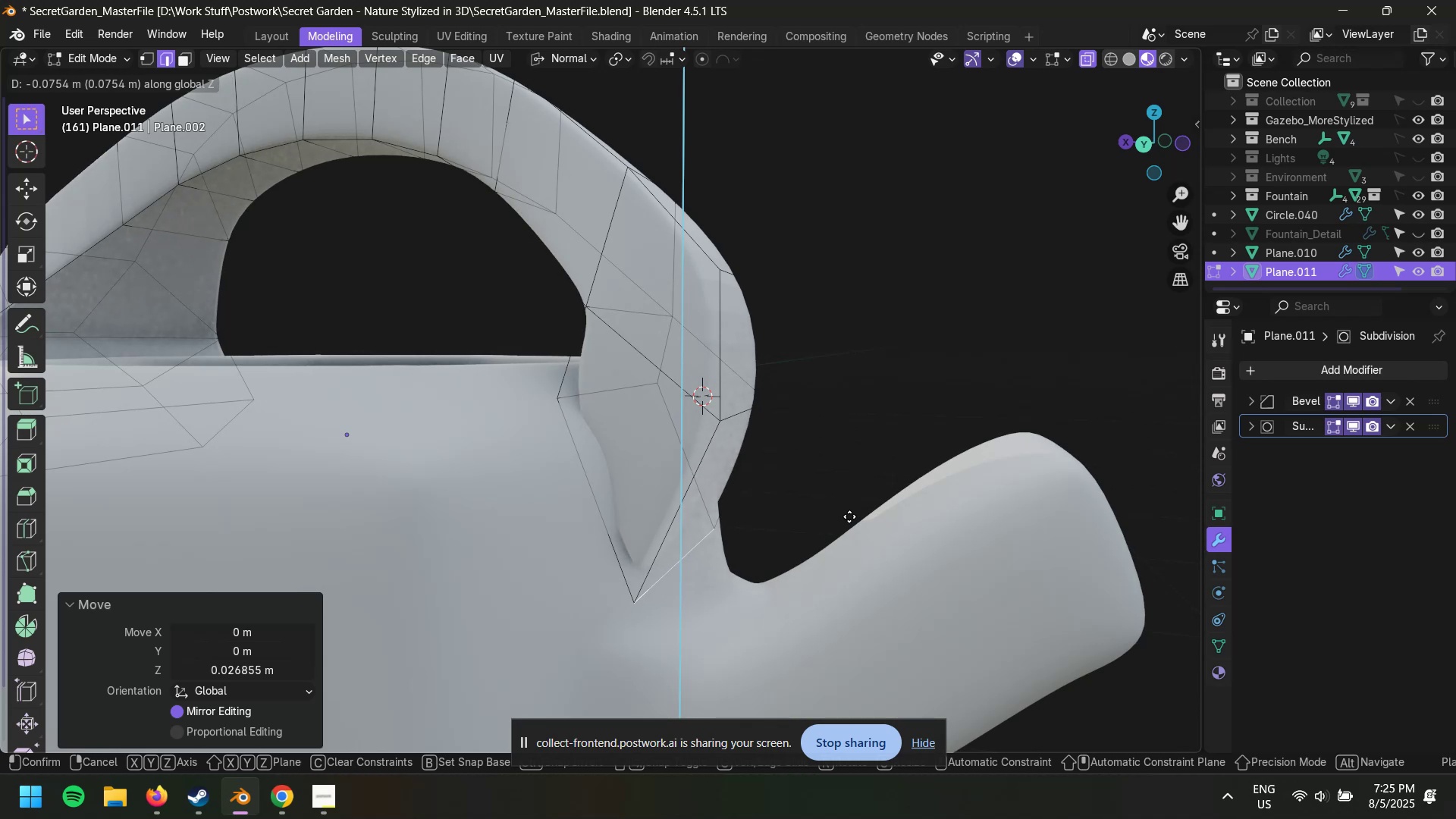 
left_click([849, 497])
 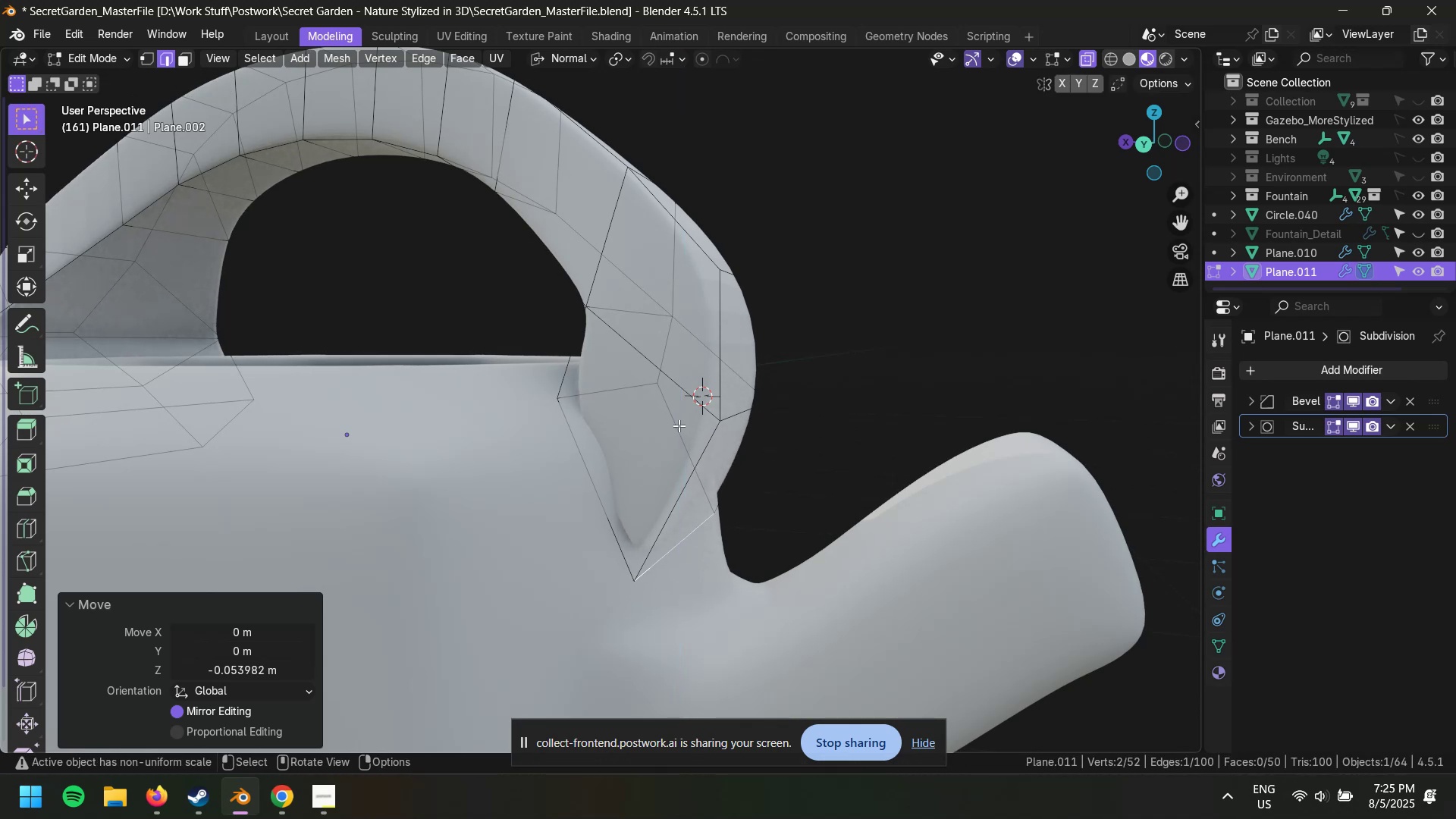 
hold_key(key=ShiftLeft, duration=0.59)
left_click([613, 391])
 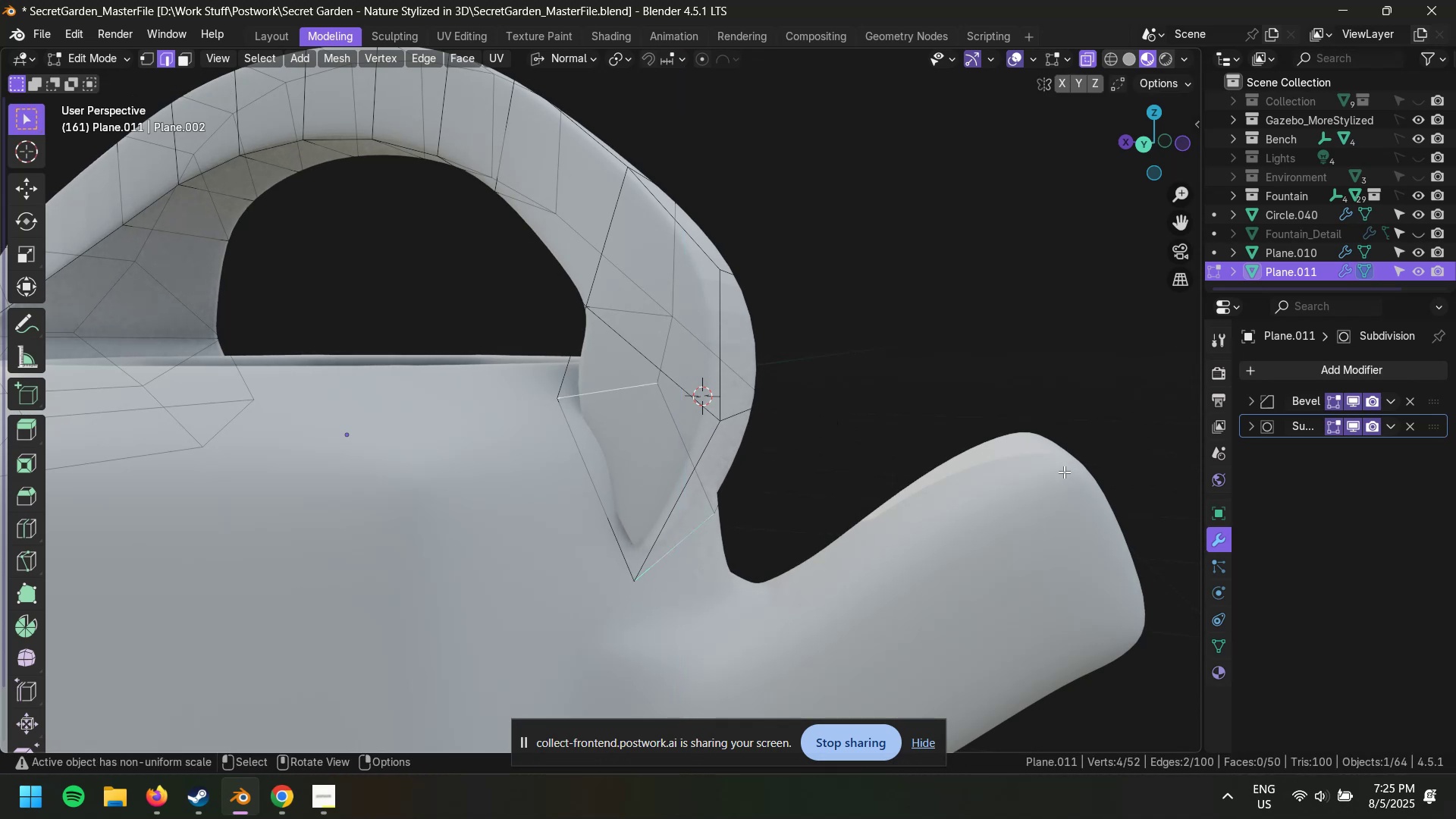 
type(gxx)
 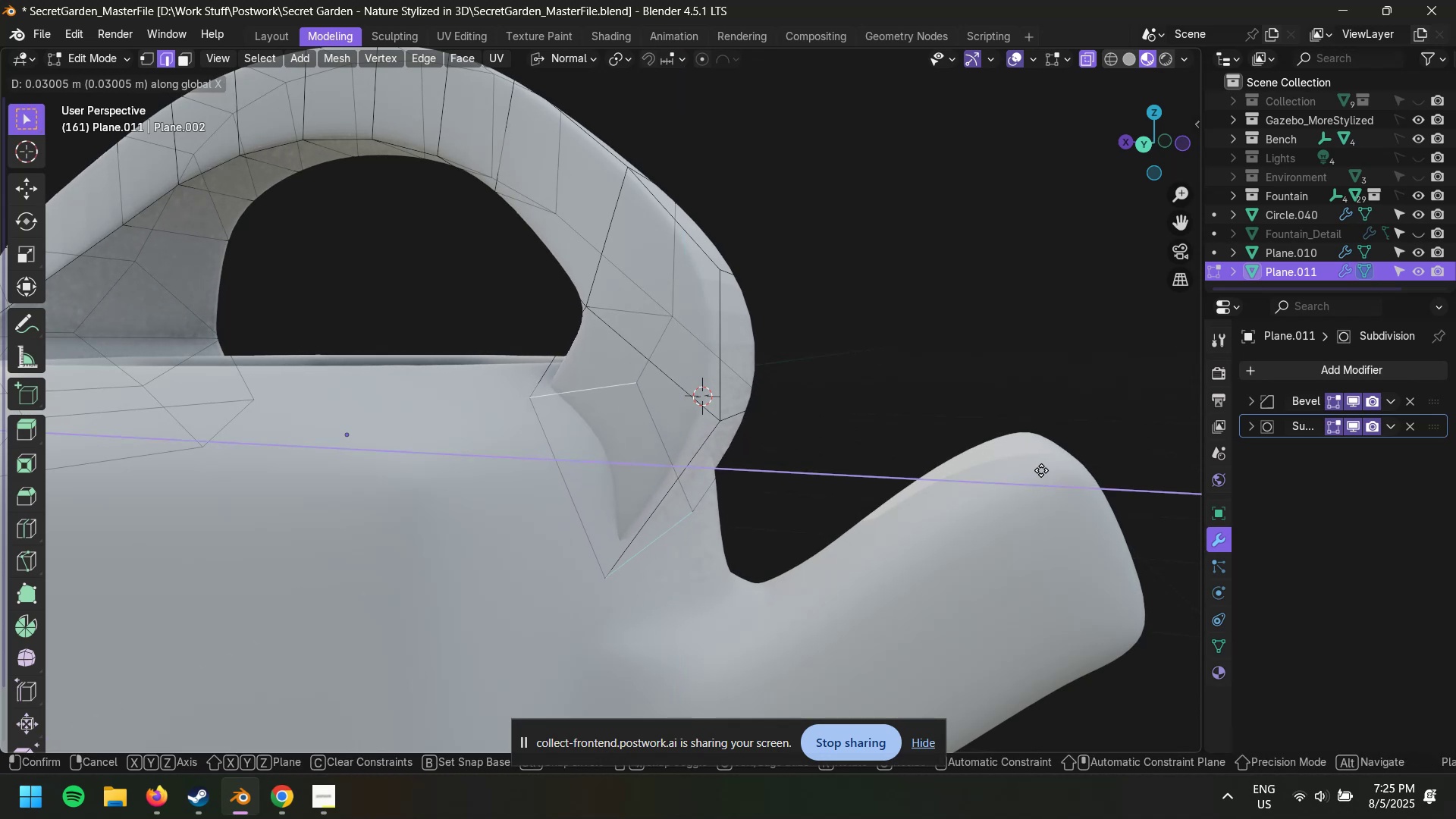 
wait(5.66)
 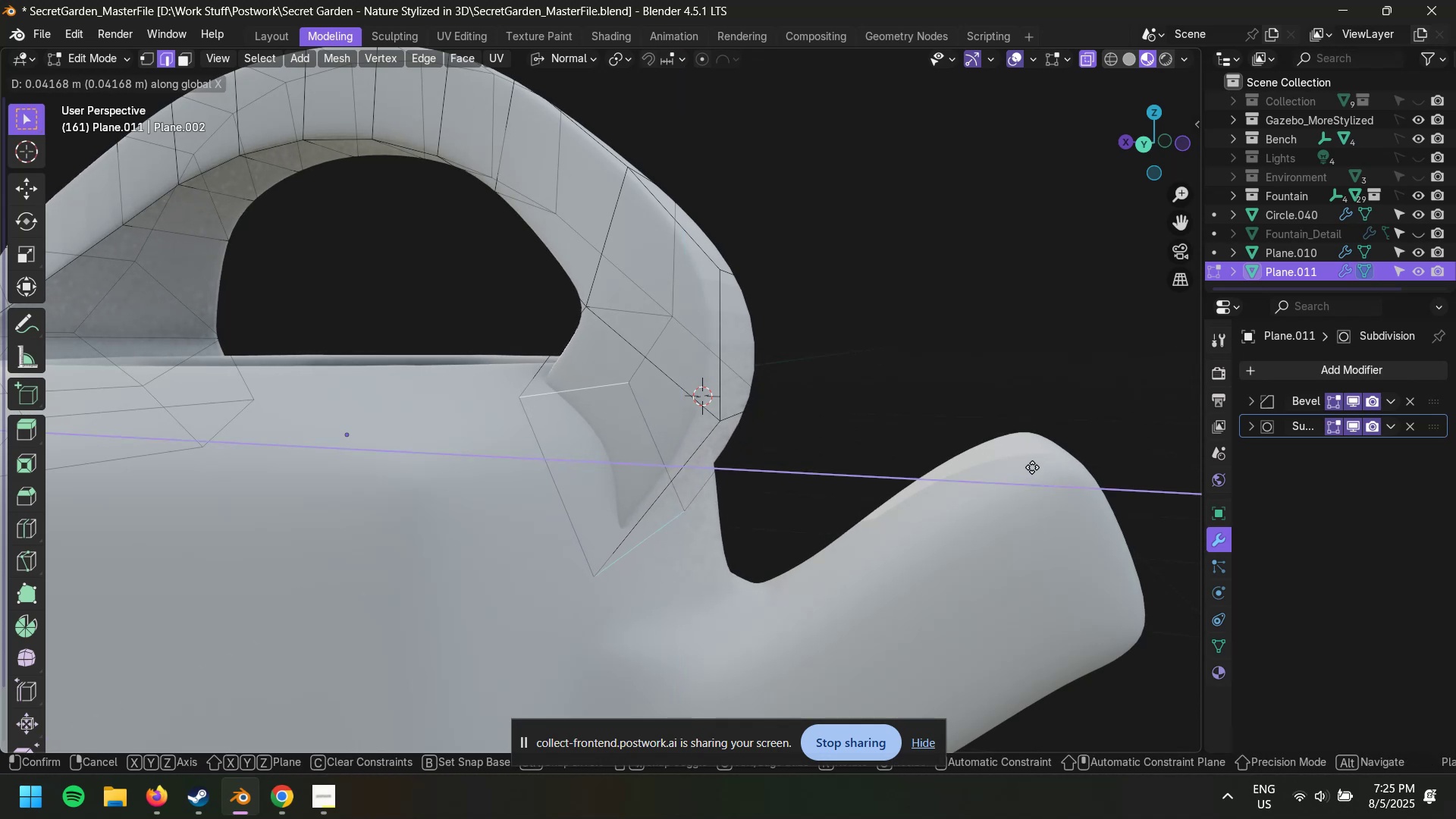 
left_click([1035, 470])
 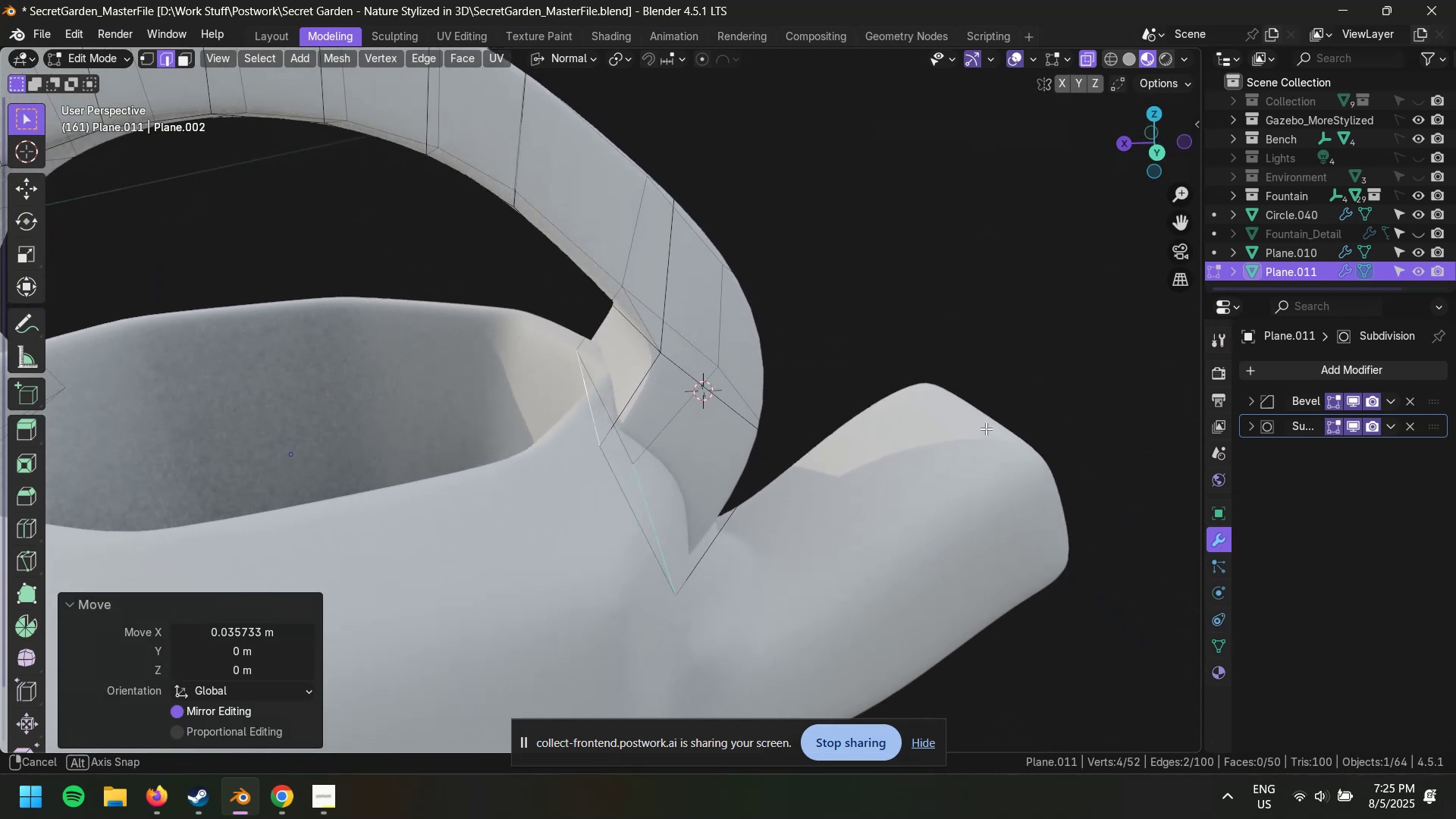 
left_click([943, 336])
 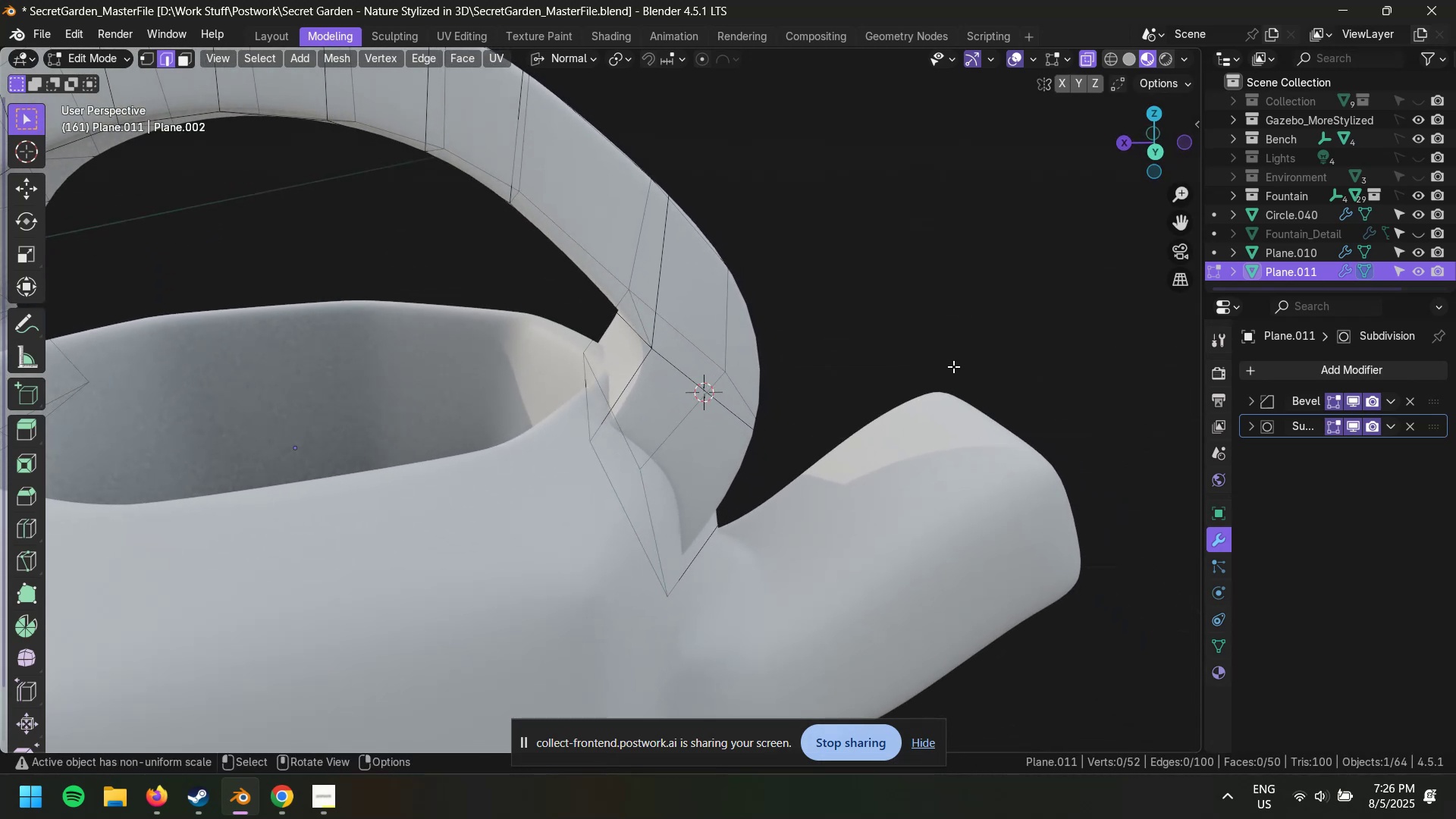 
key(Control+S)
 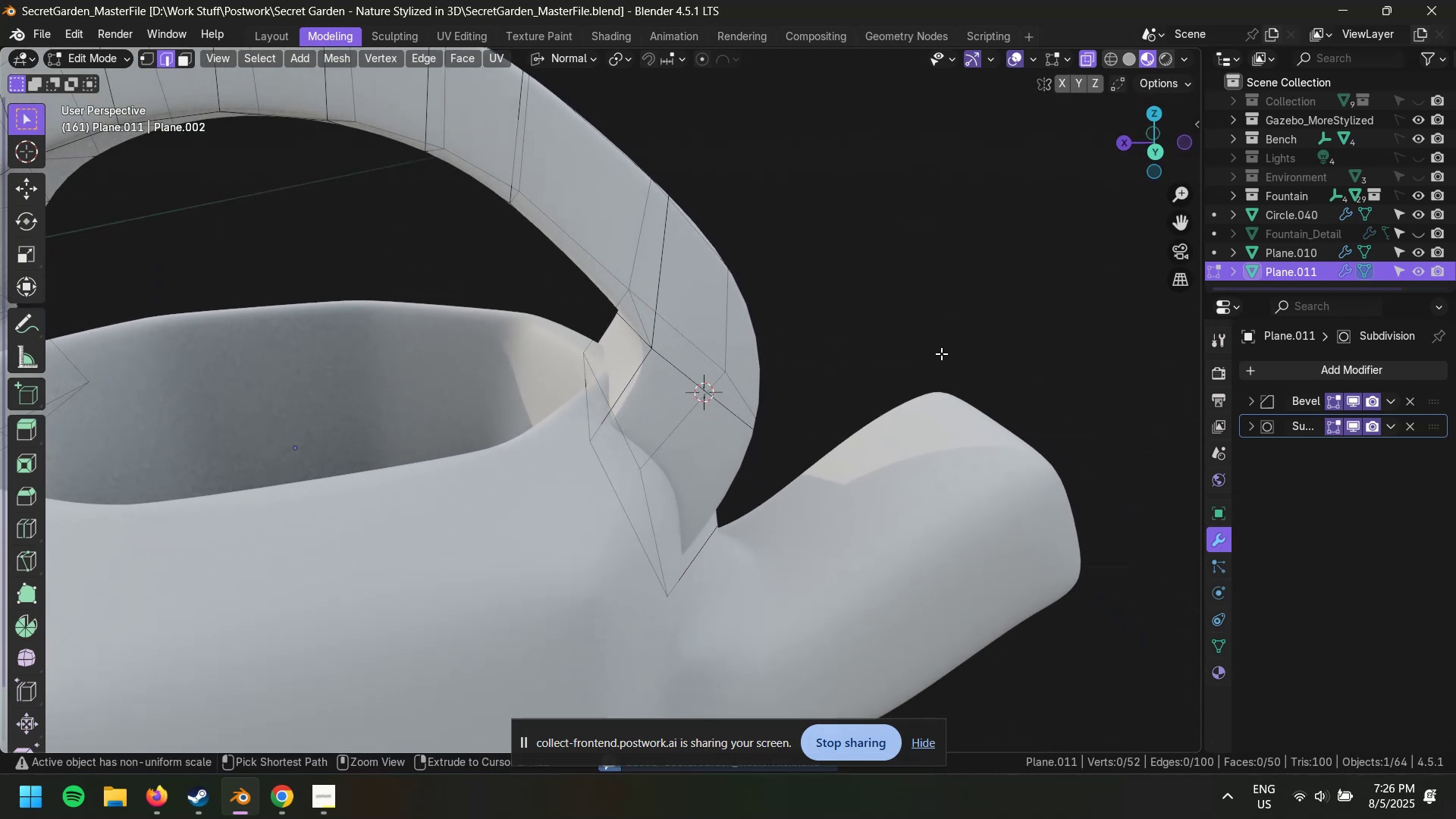 
scroll: coordinate [886, 321], scroll_direction: down, amount: 6.0
 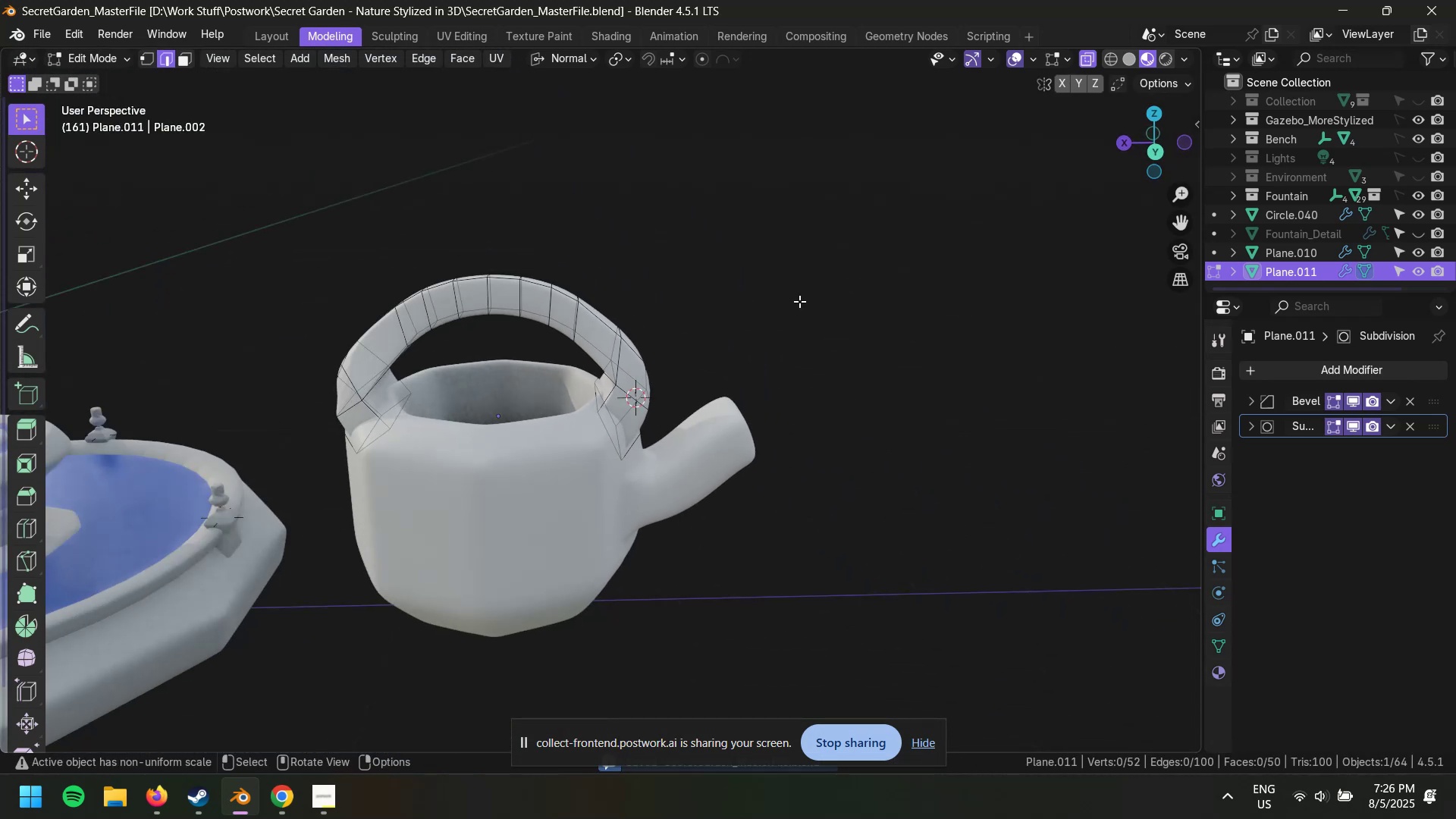 
scroll: coordinate [709, 351], scroll_direction: up, amount: 3.0
 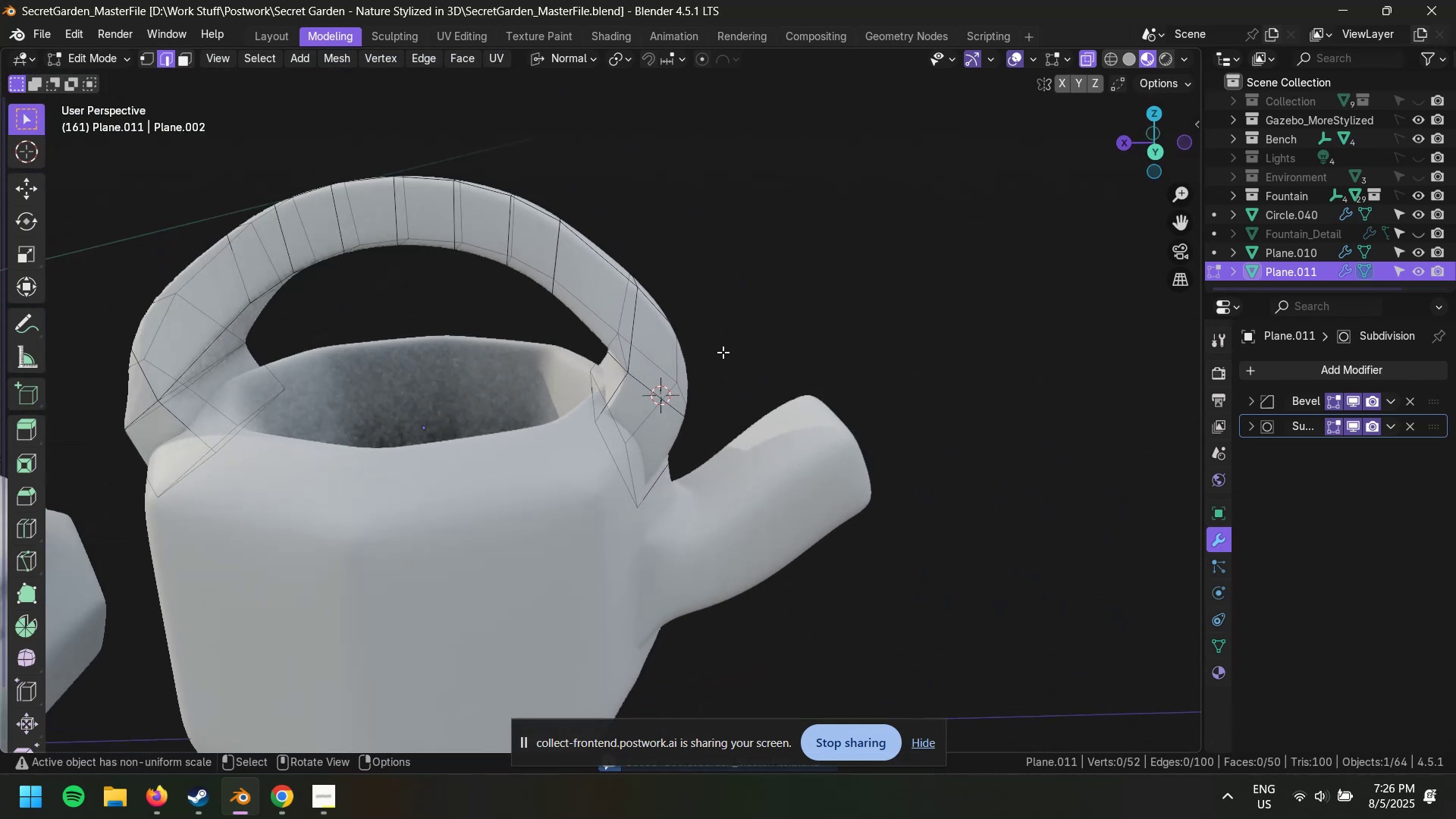 
key(Tab)
 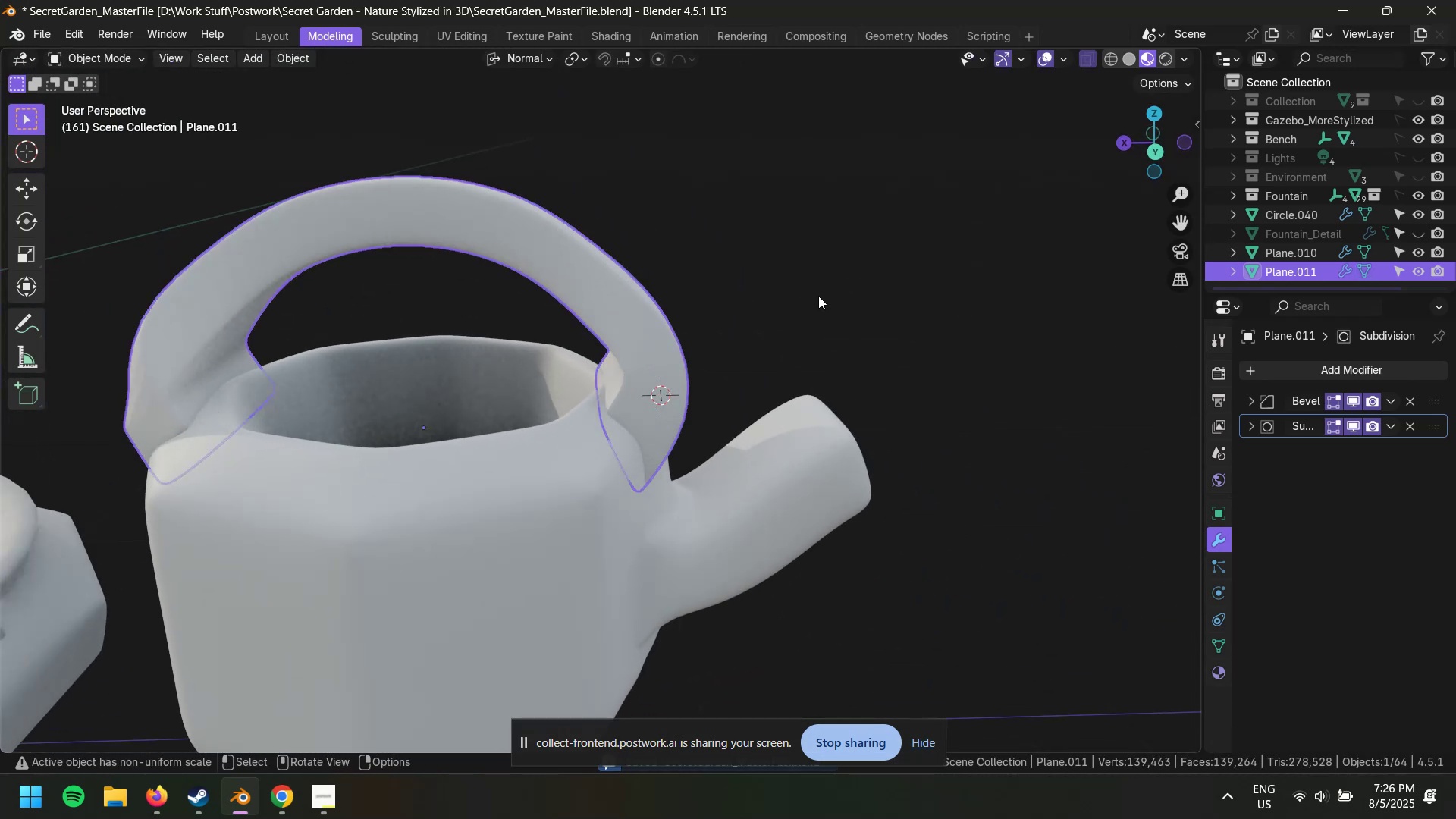 
left_click([836, 295])
 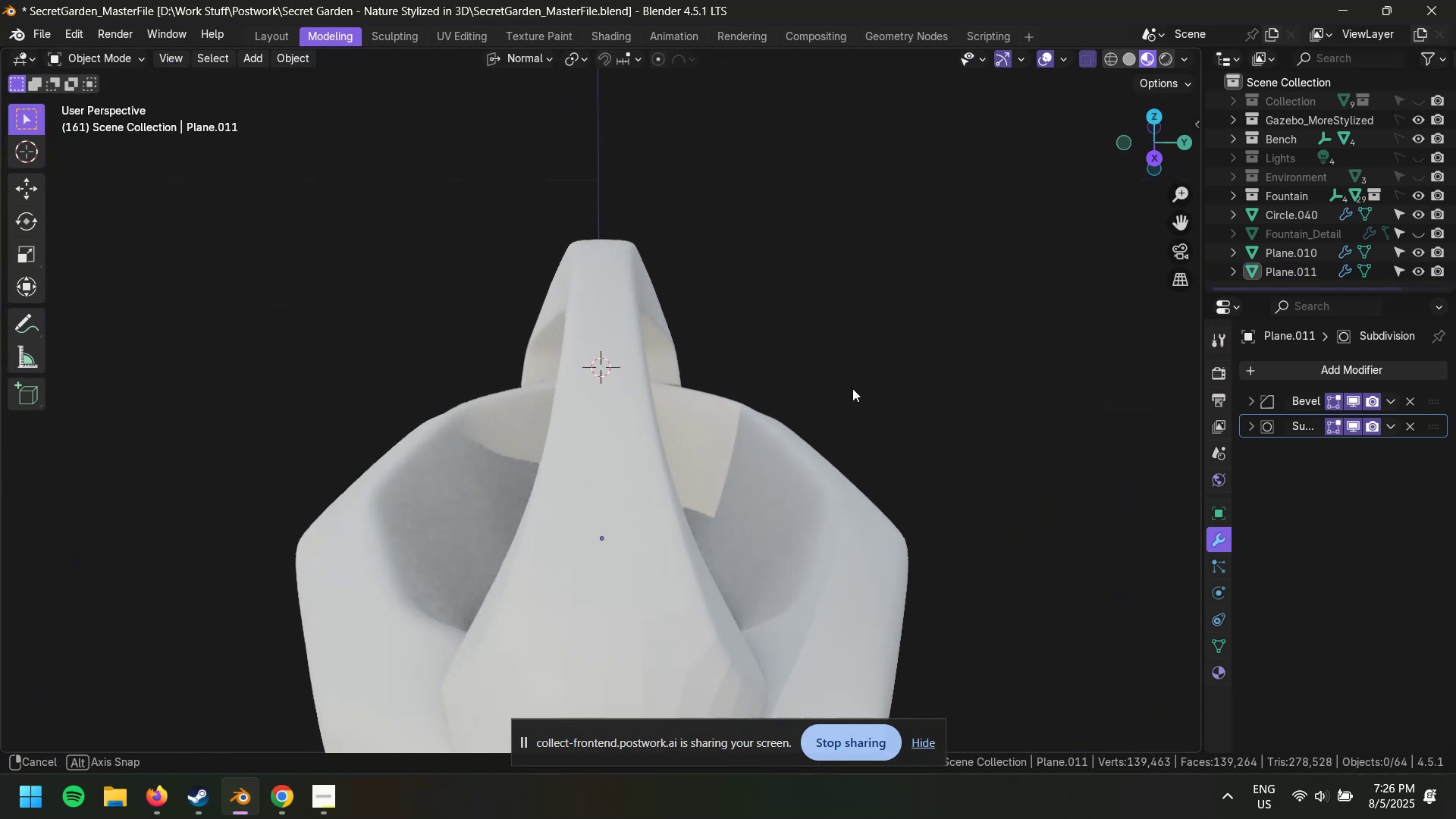 
wait(5.53)
 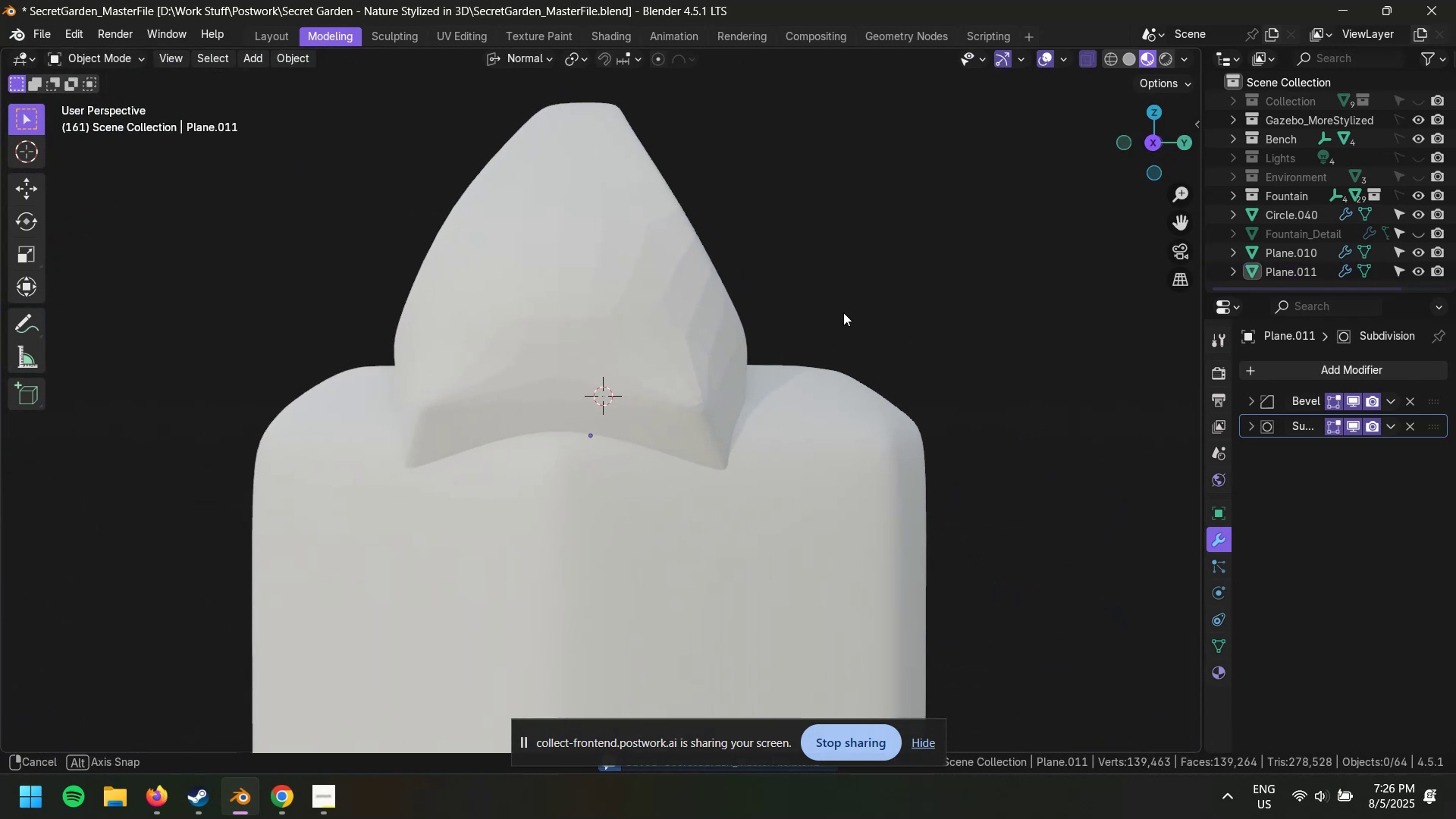 
scroll: coordinate [773, 366], scroll_direction: none, amount: 0.0
 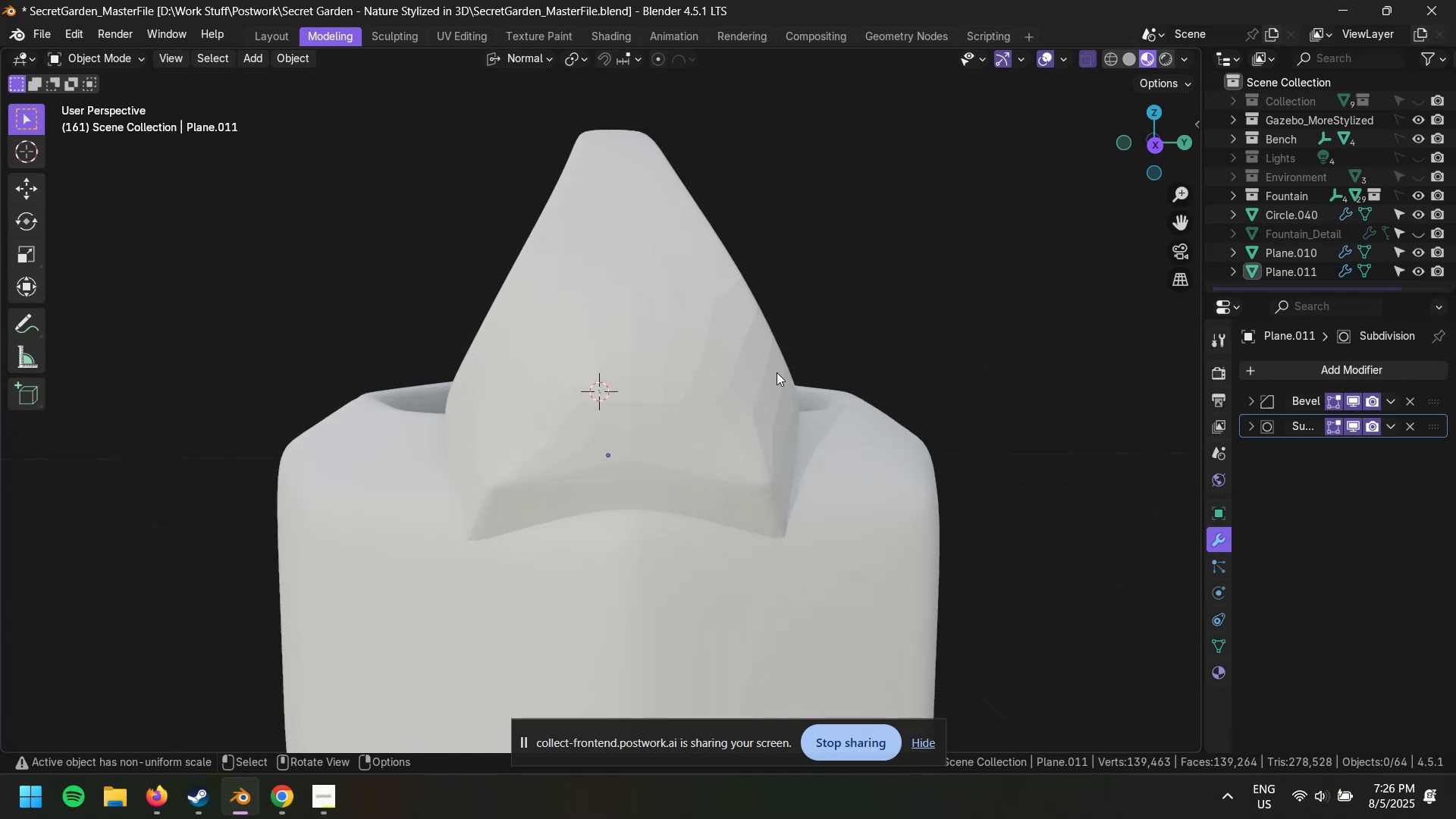 
key(Tab)
 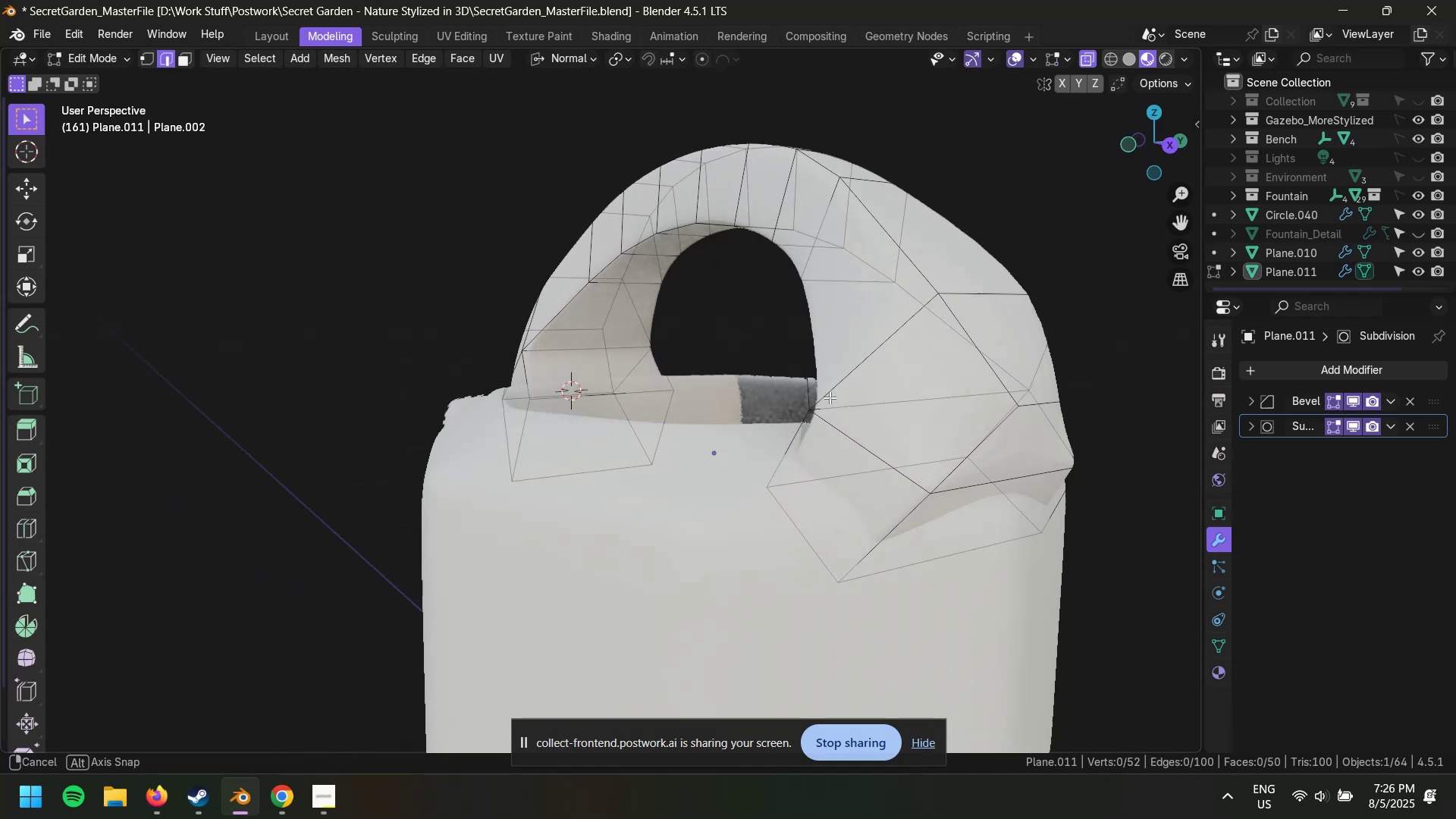 
wait(5.43)
 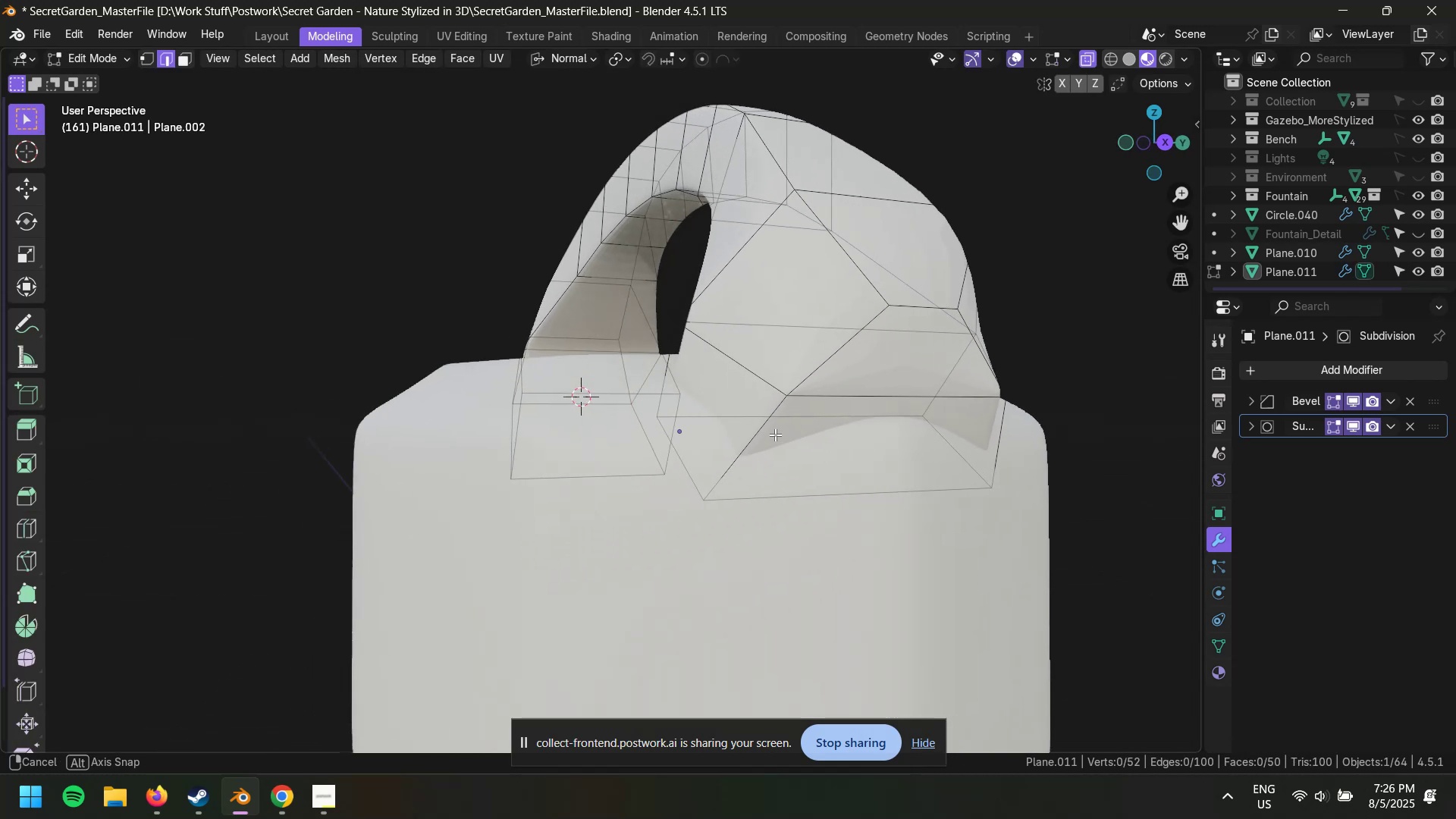 
key(Tab)
 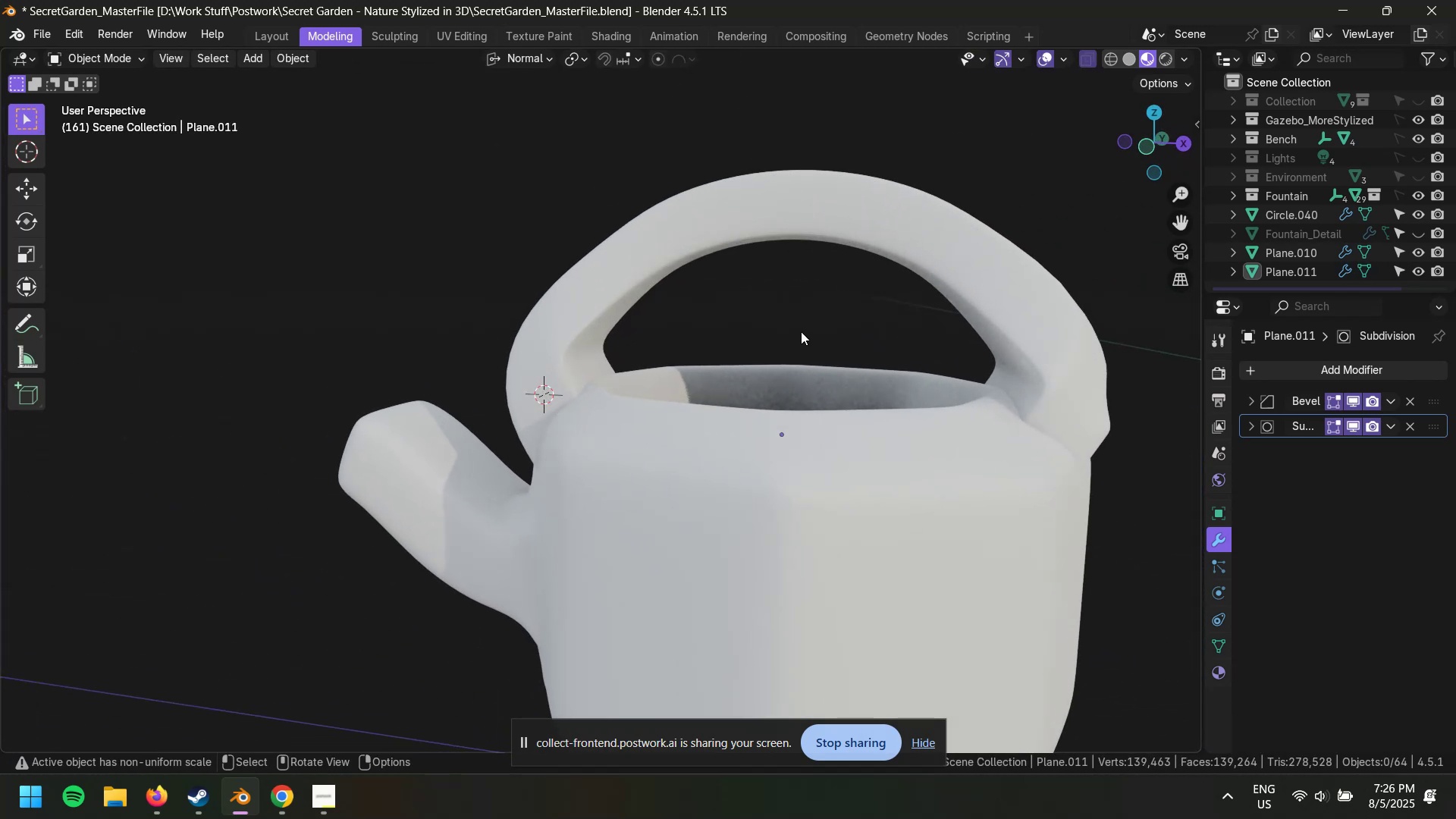 
left_click([800, 332])
 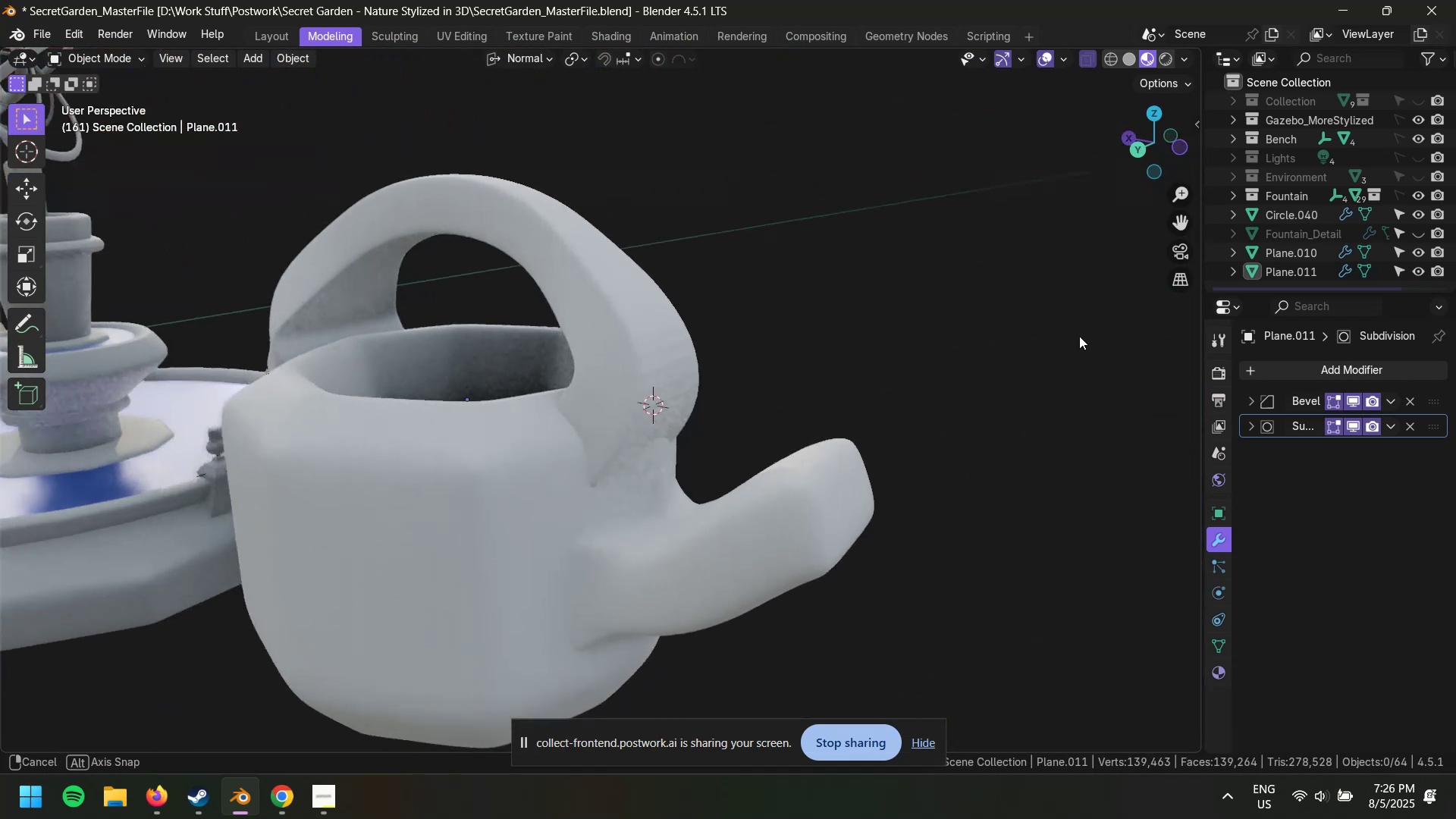 
hold_key(key=ShiftLeft, duration=0.55)
 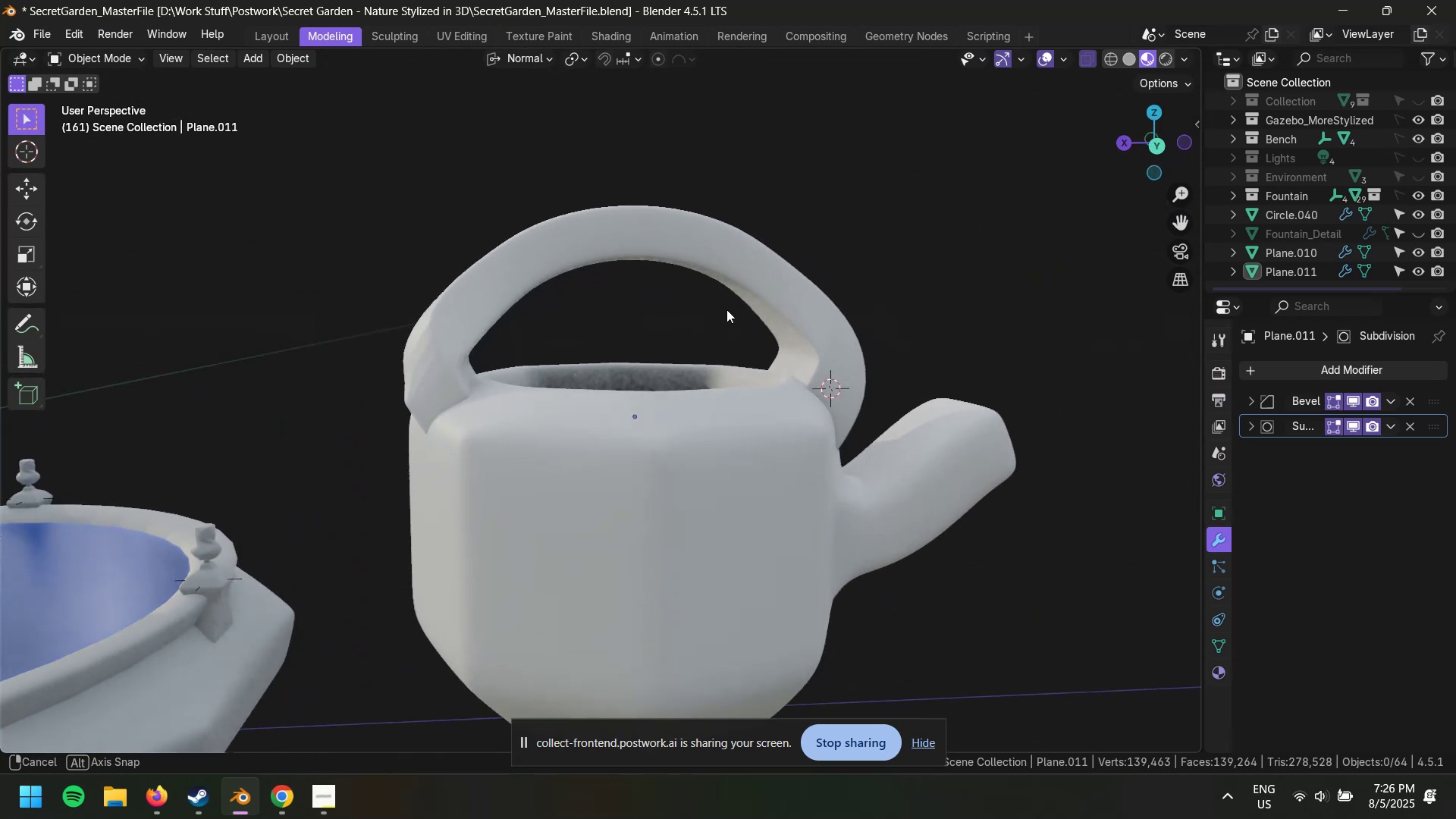 
scroll: coordinate [768, 350], scroll_direction: down, amount: 3.0
 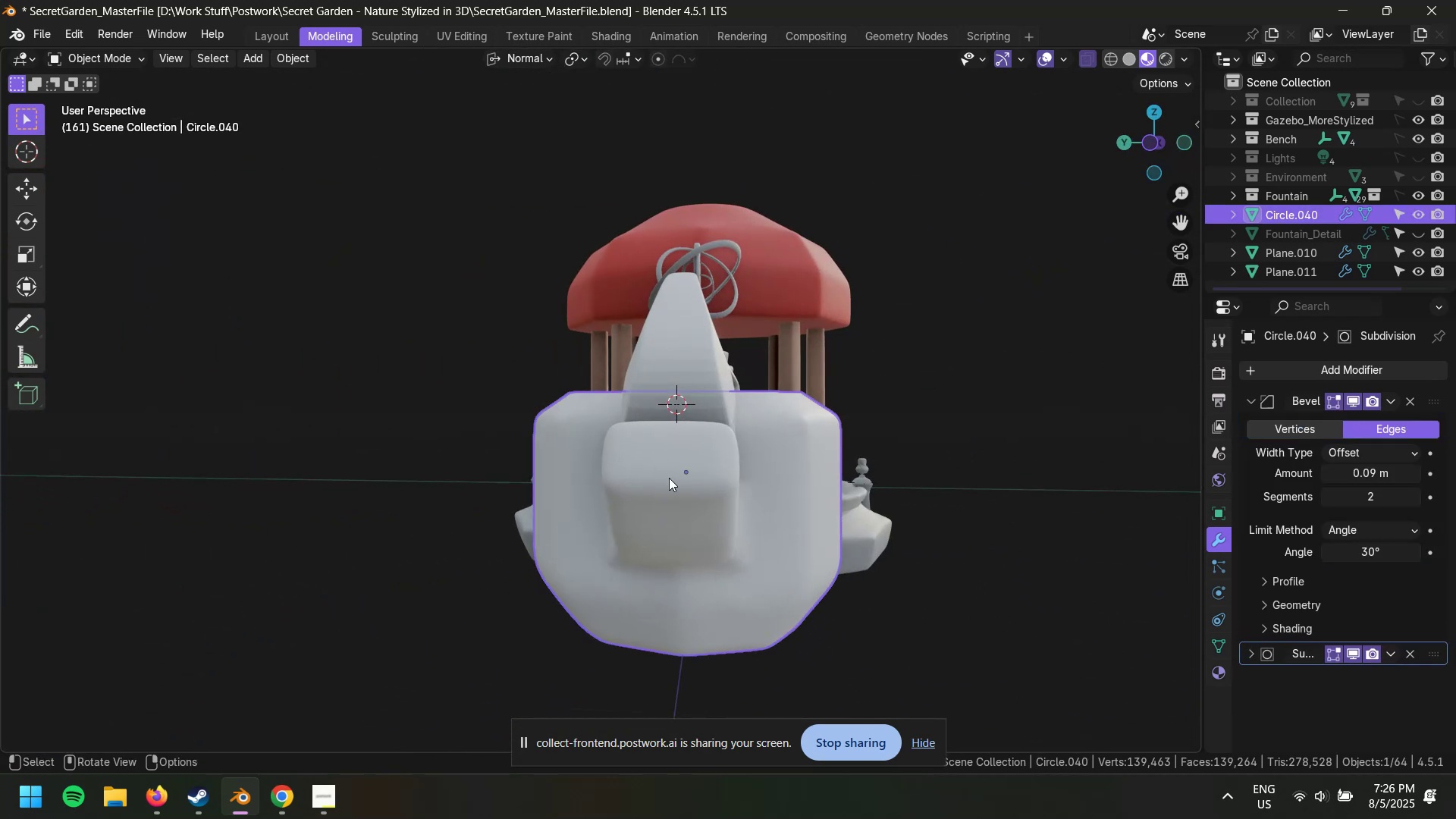 
wait(5.2)
 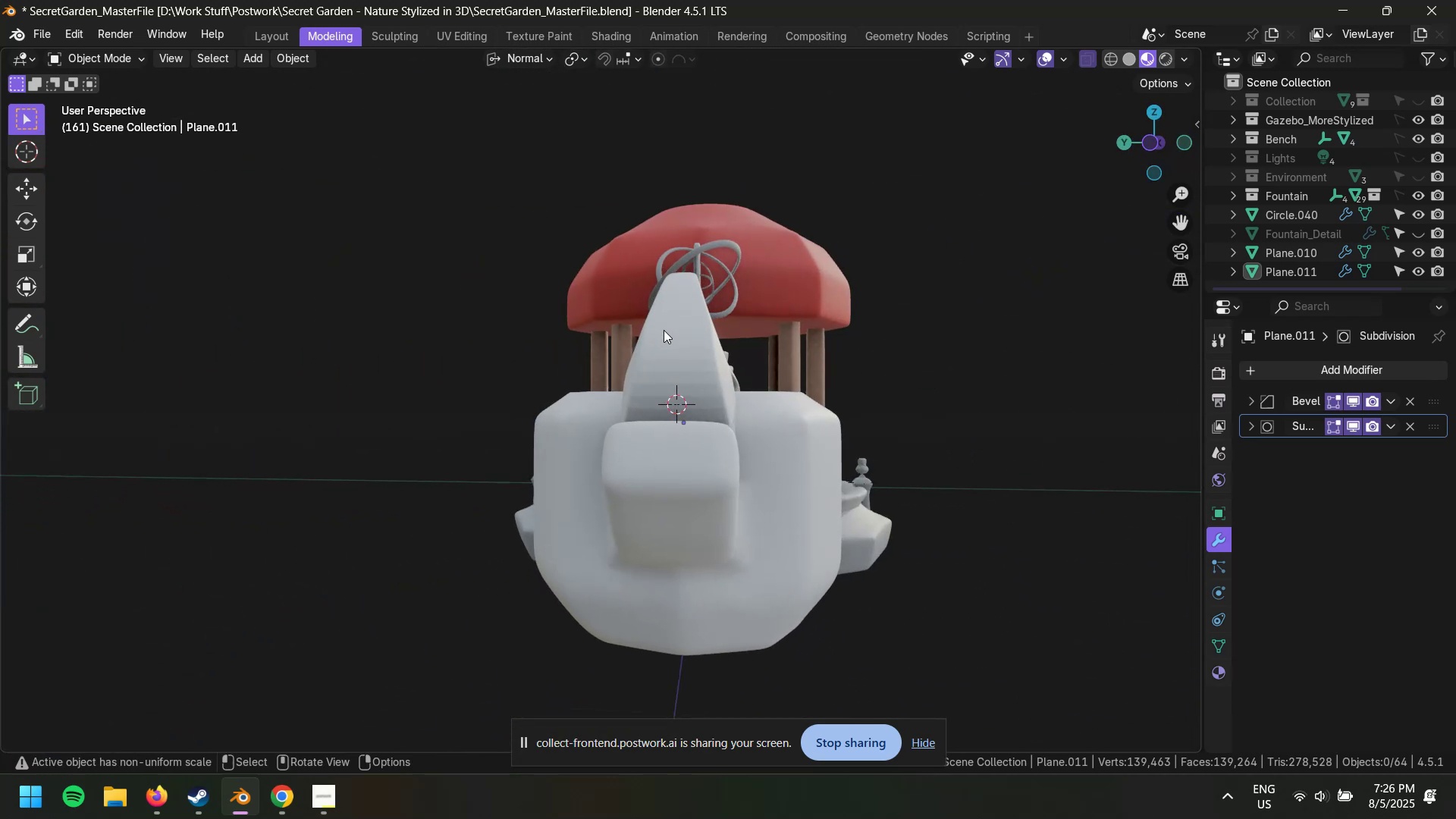 
key(Tab)
 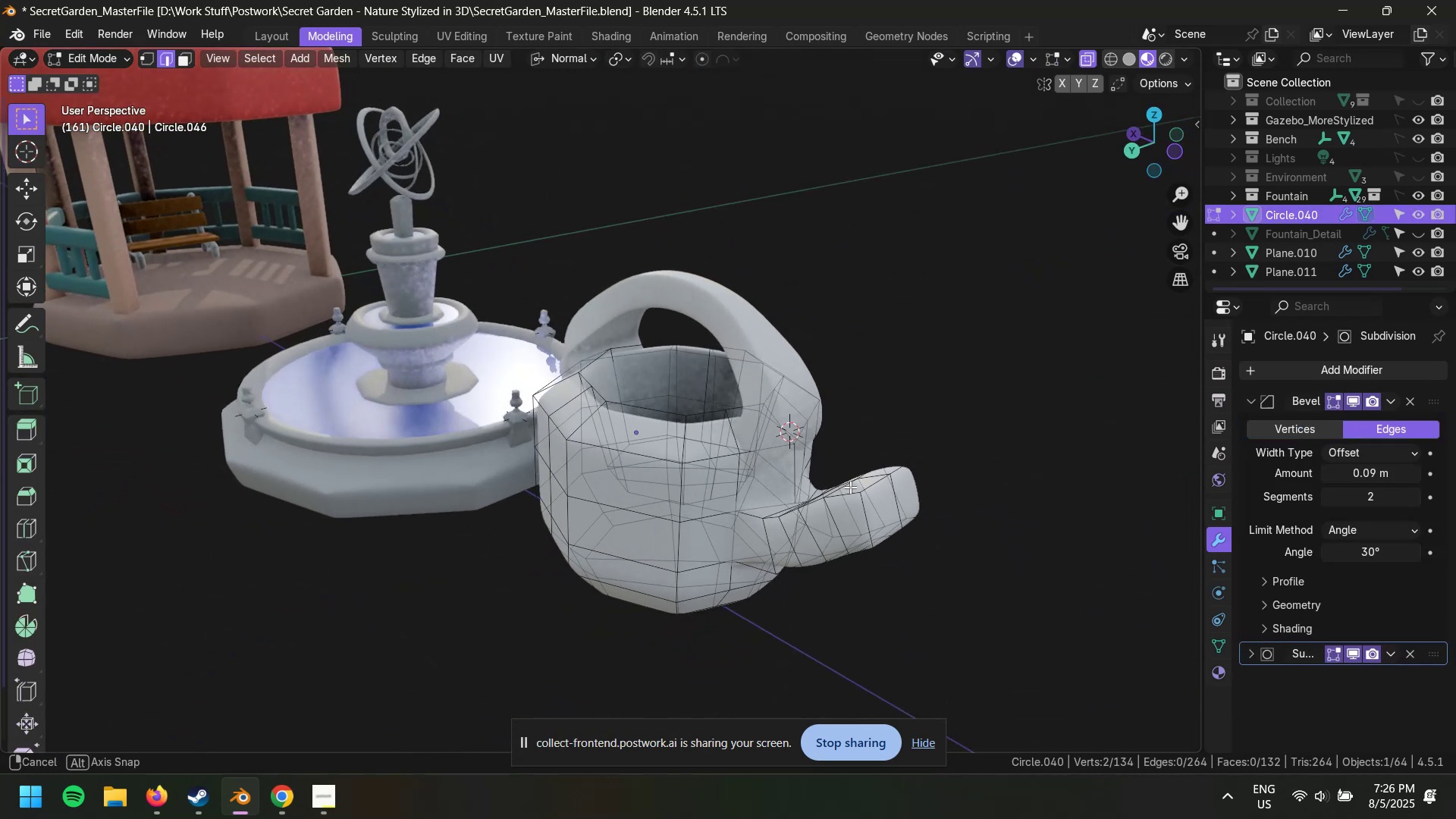 
key(Control+S)
 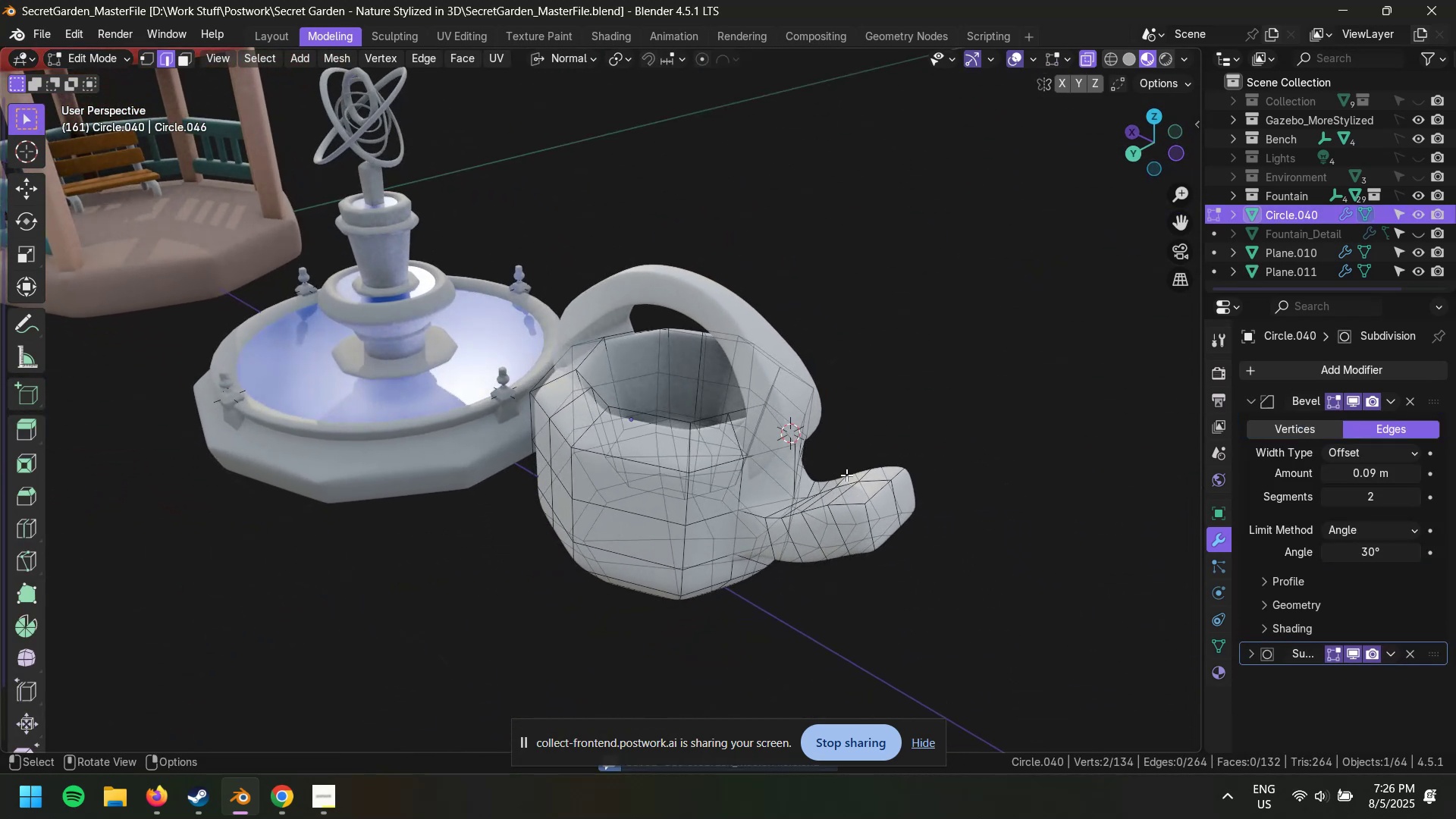 
key(Tab)
 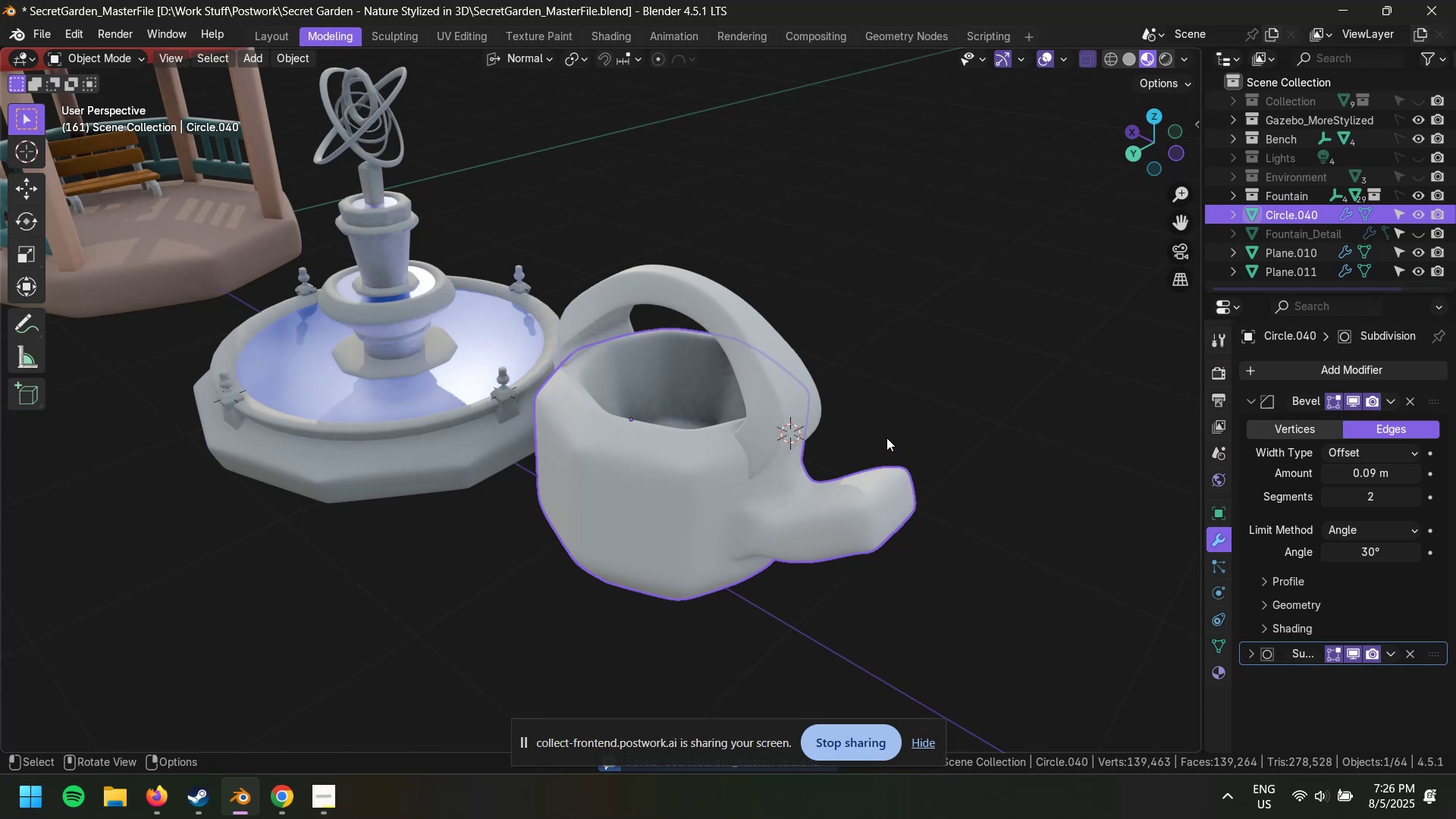 
left_click([946, 362])
 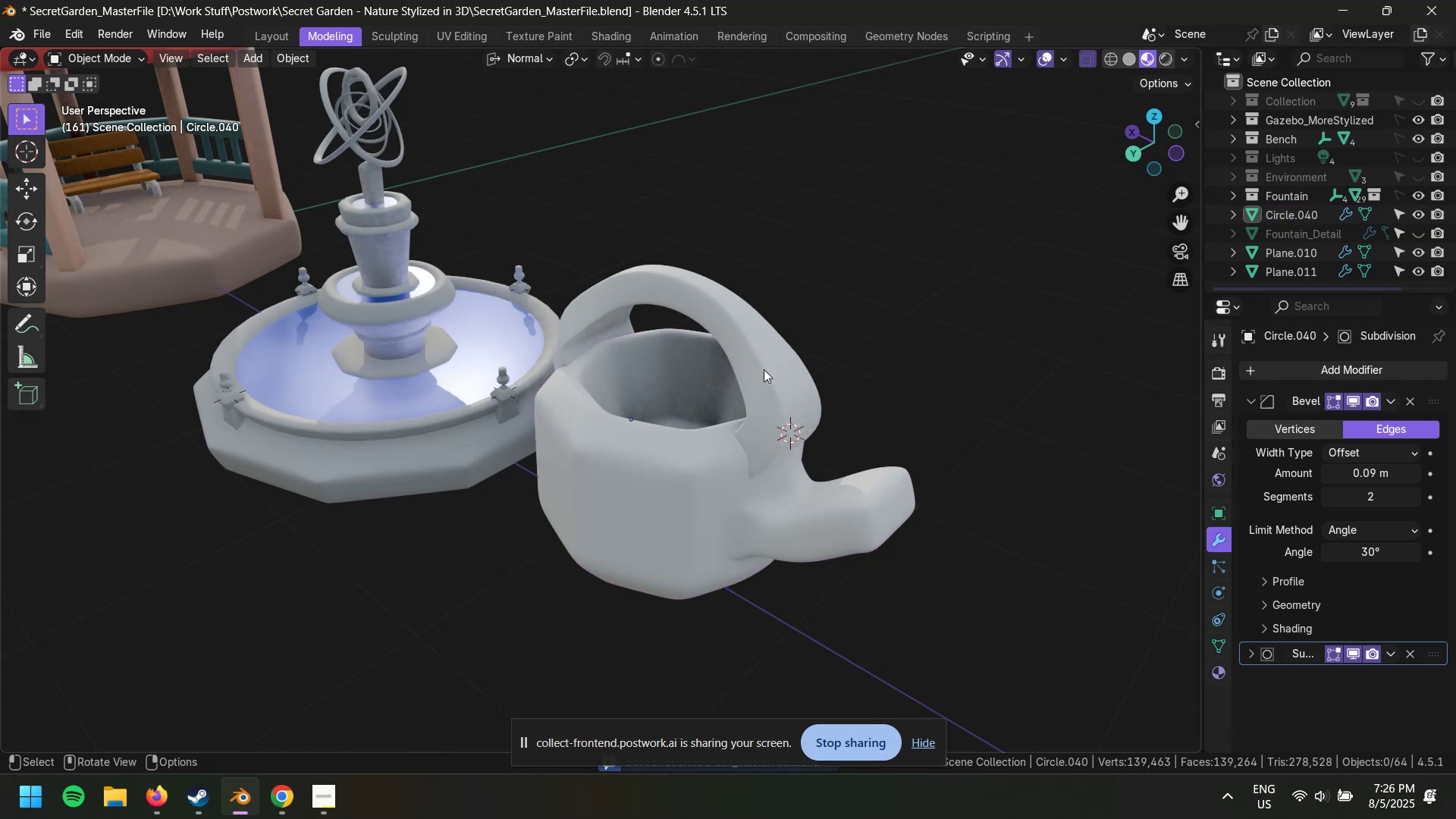 
left_click([760, 350])
 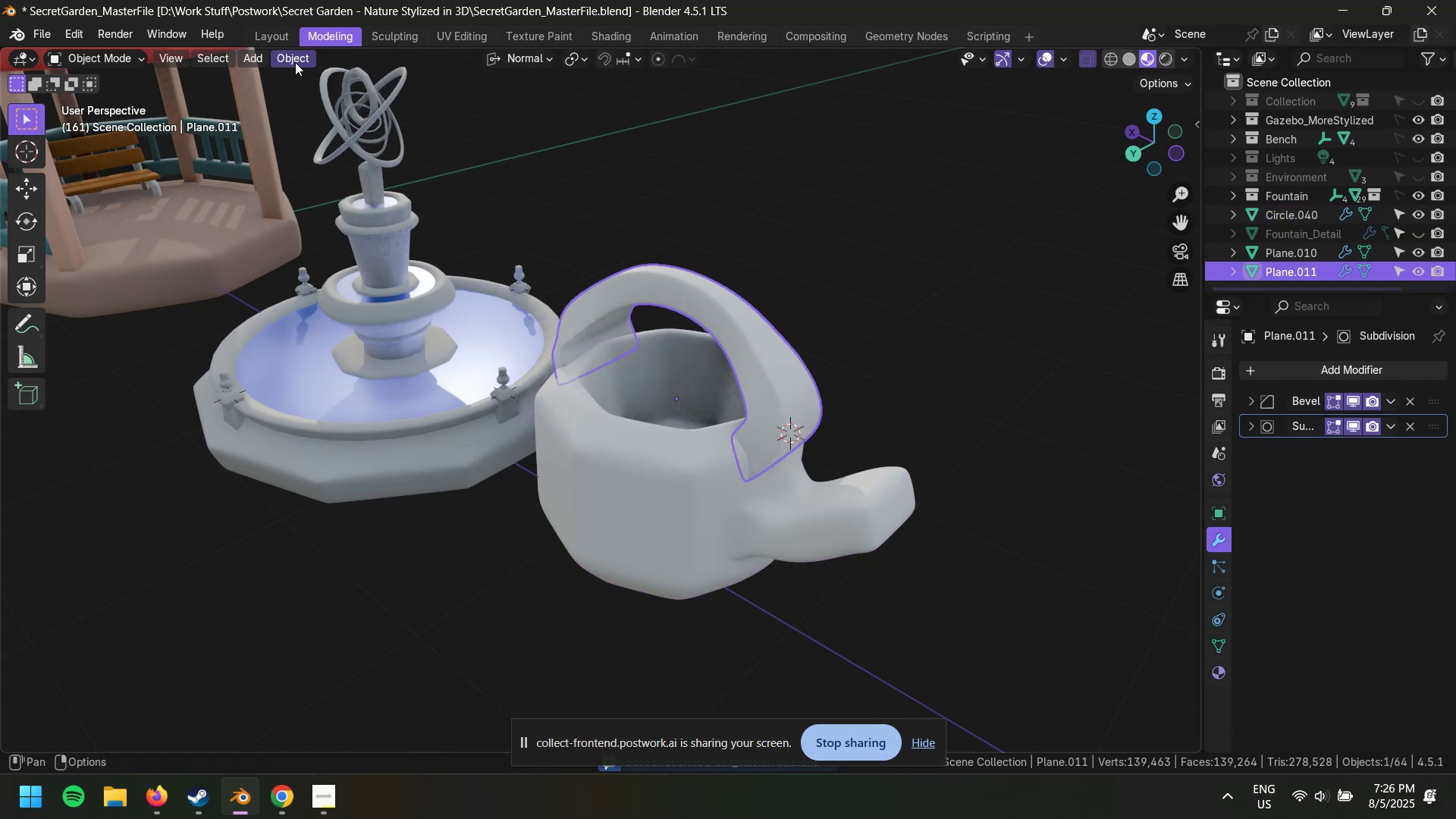 
left_click([293, 61])
 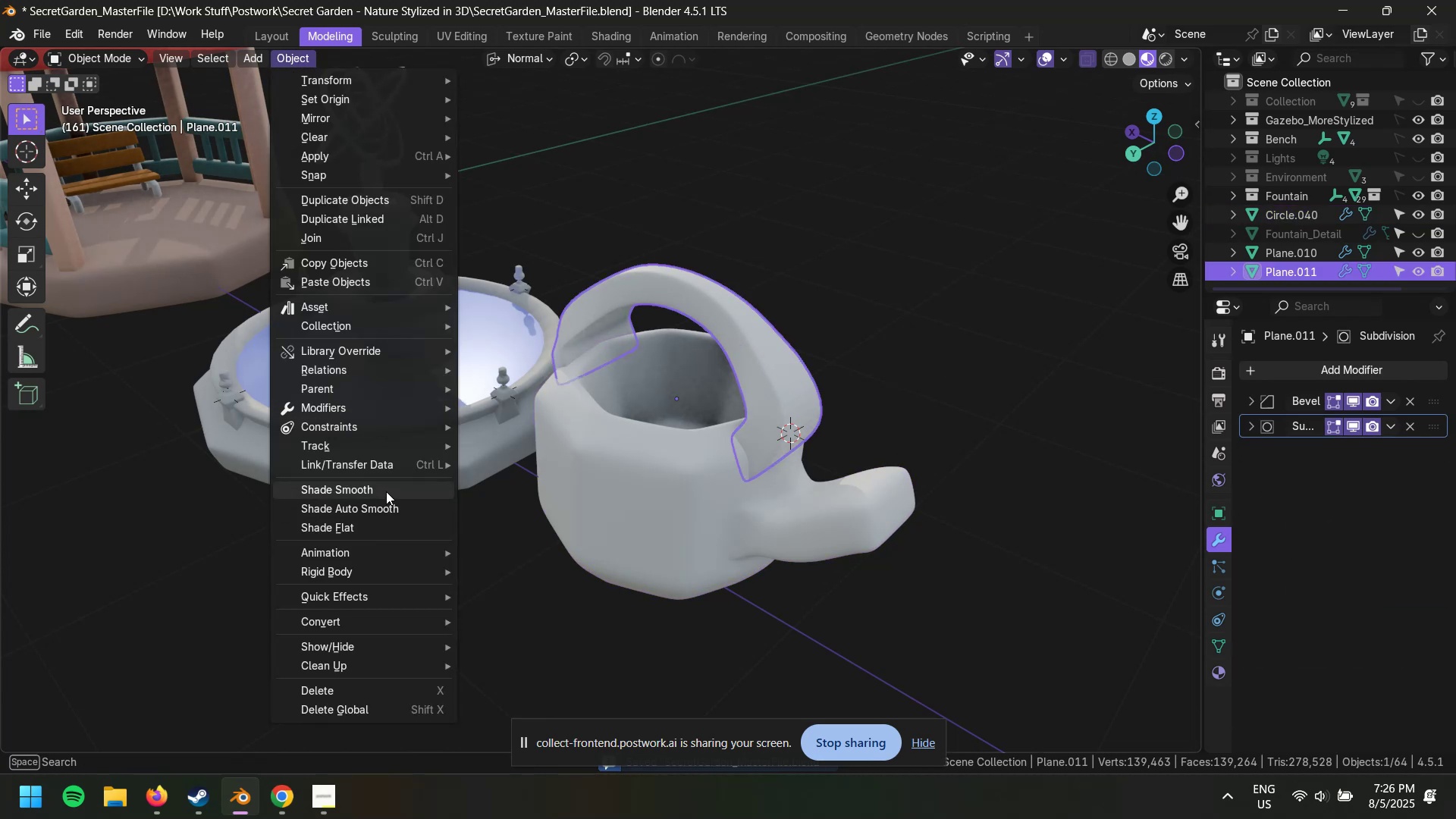 
double_click([959, 351])
 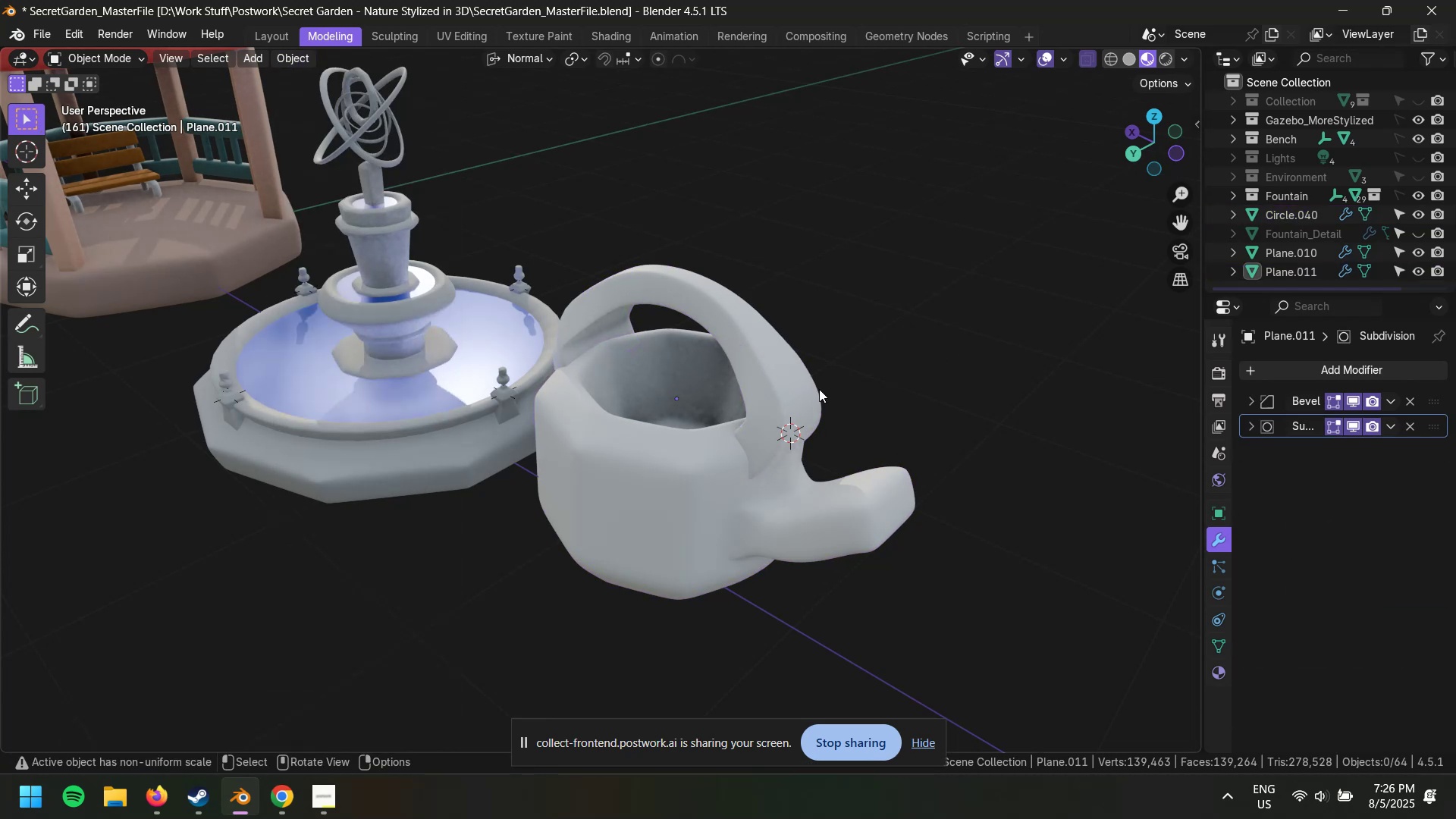 
scroll: coordinate [789, 392], scroll_direction: up, amount: 6.0
 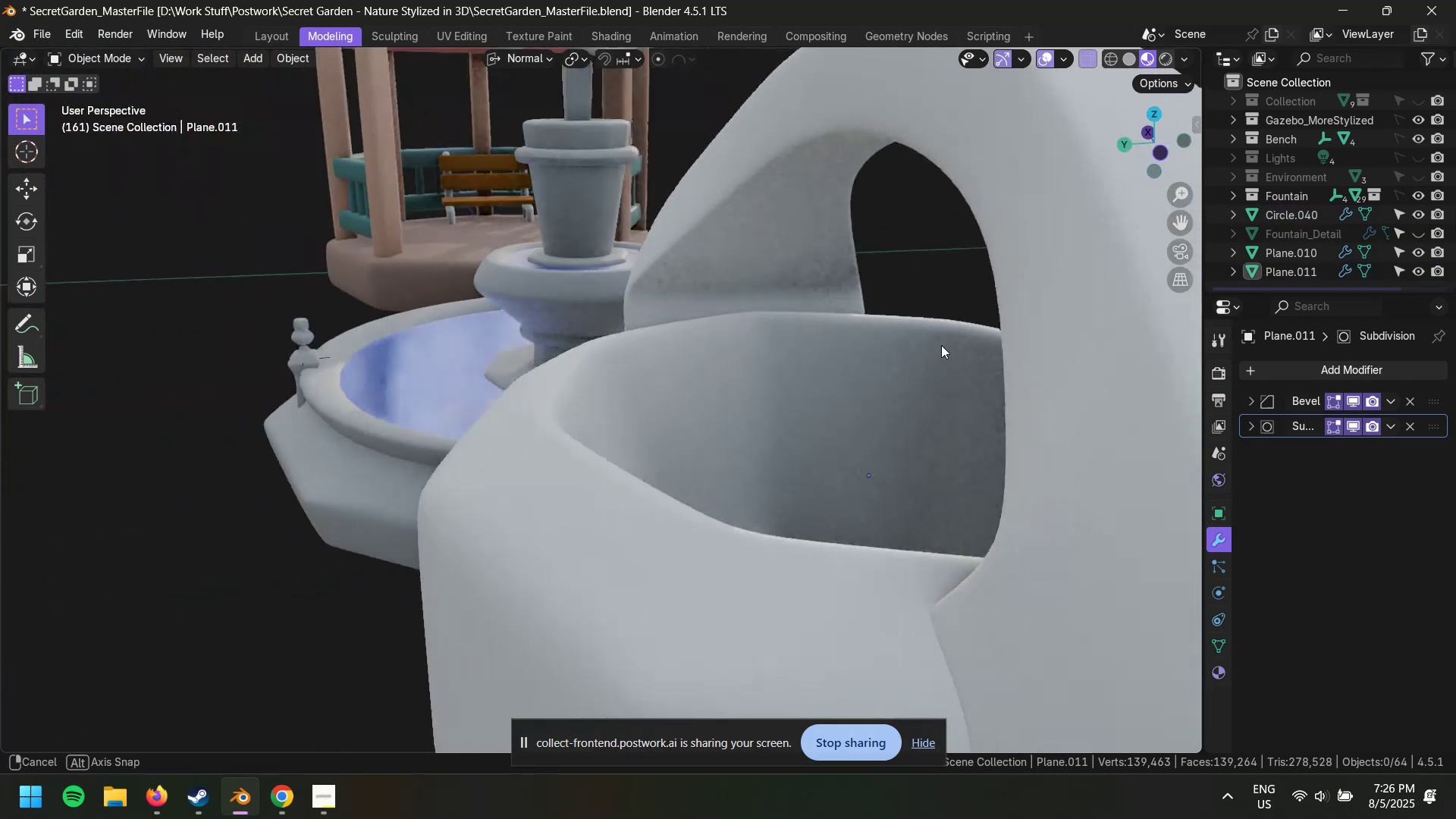 
scroll: coordinate [883, 353], scroll_direction: down, amount: 2.0
 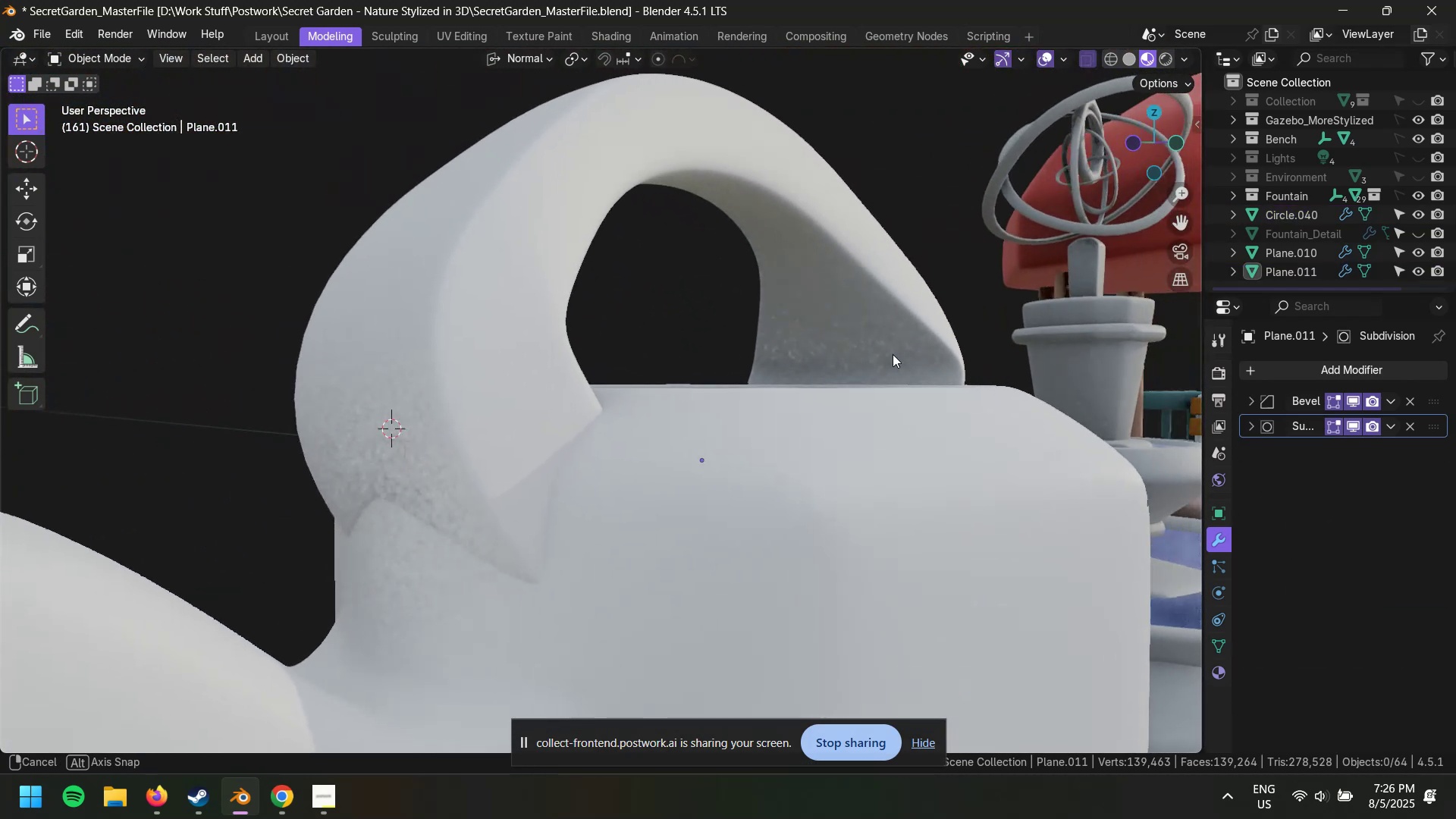 
scroll: coordinate [700, 325], scroll_direction: up, amount: 1.0
 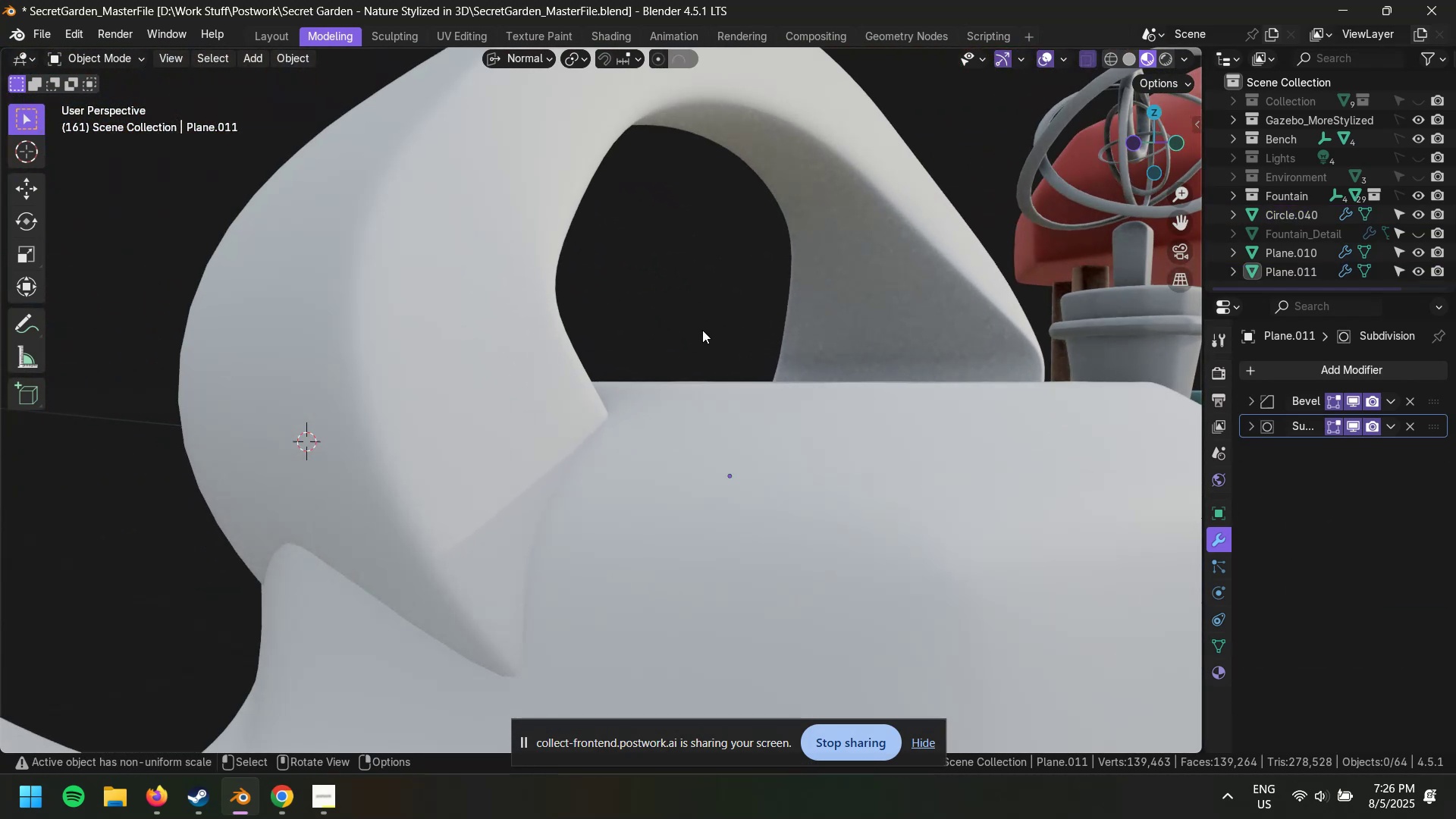 
scroll: coordinate [702, 330], scroll_direction: down, amount: 1.0
 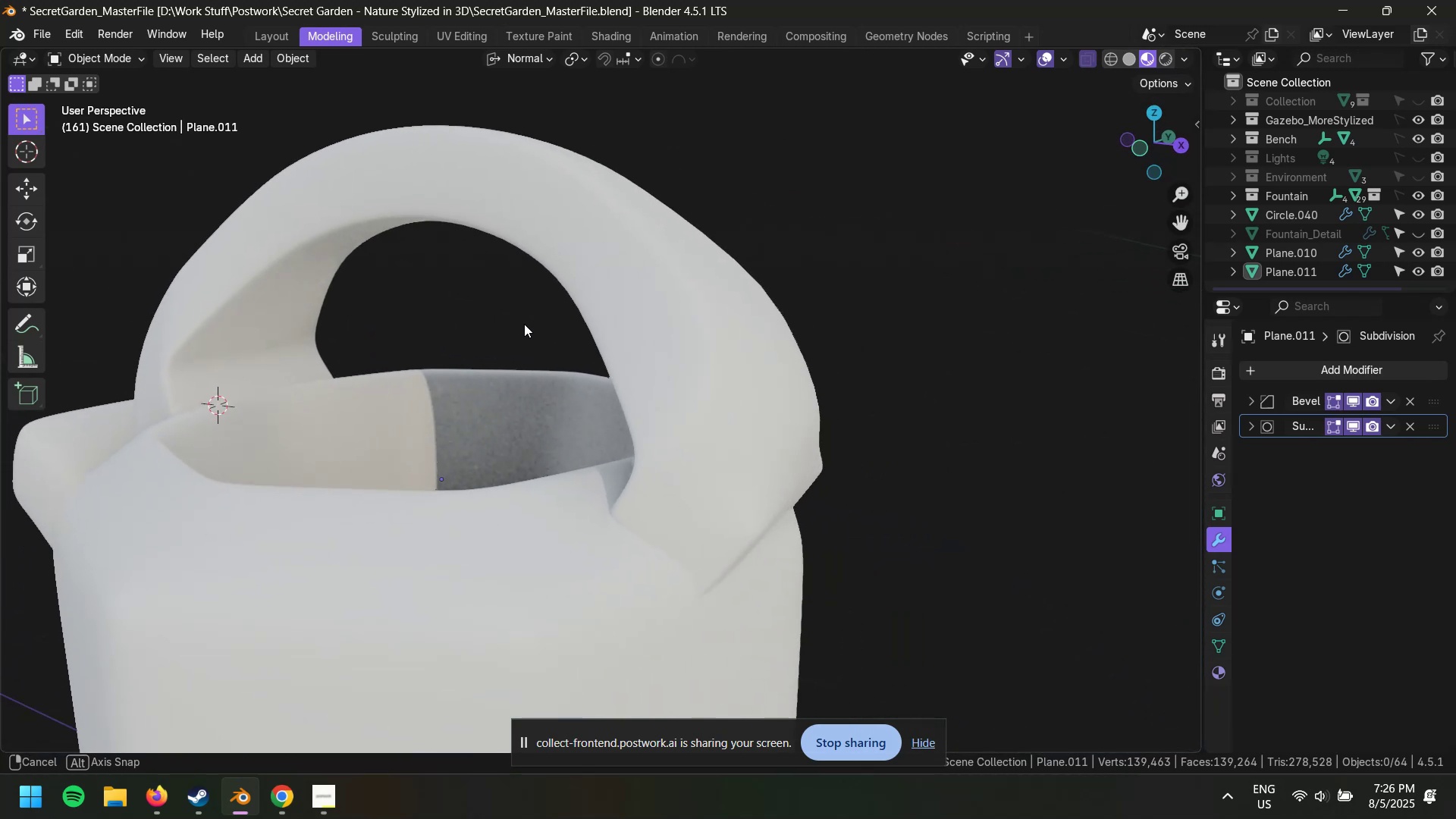 
key(Tab)
type(12)
 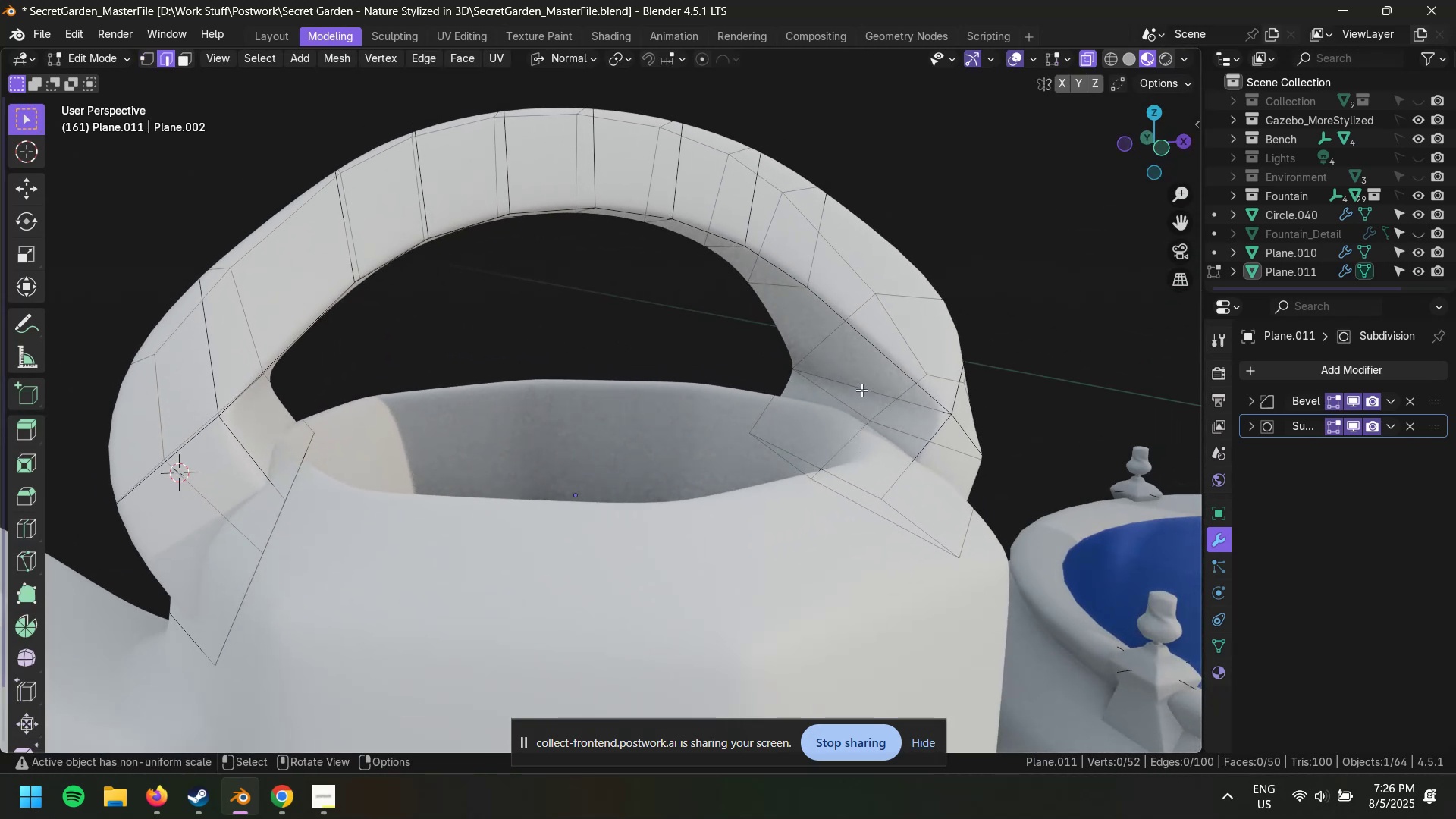 
left_click([863, 388])
 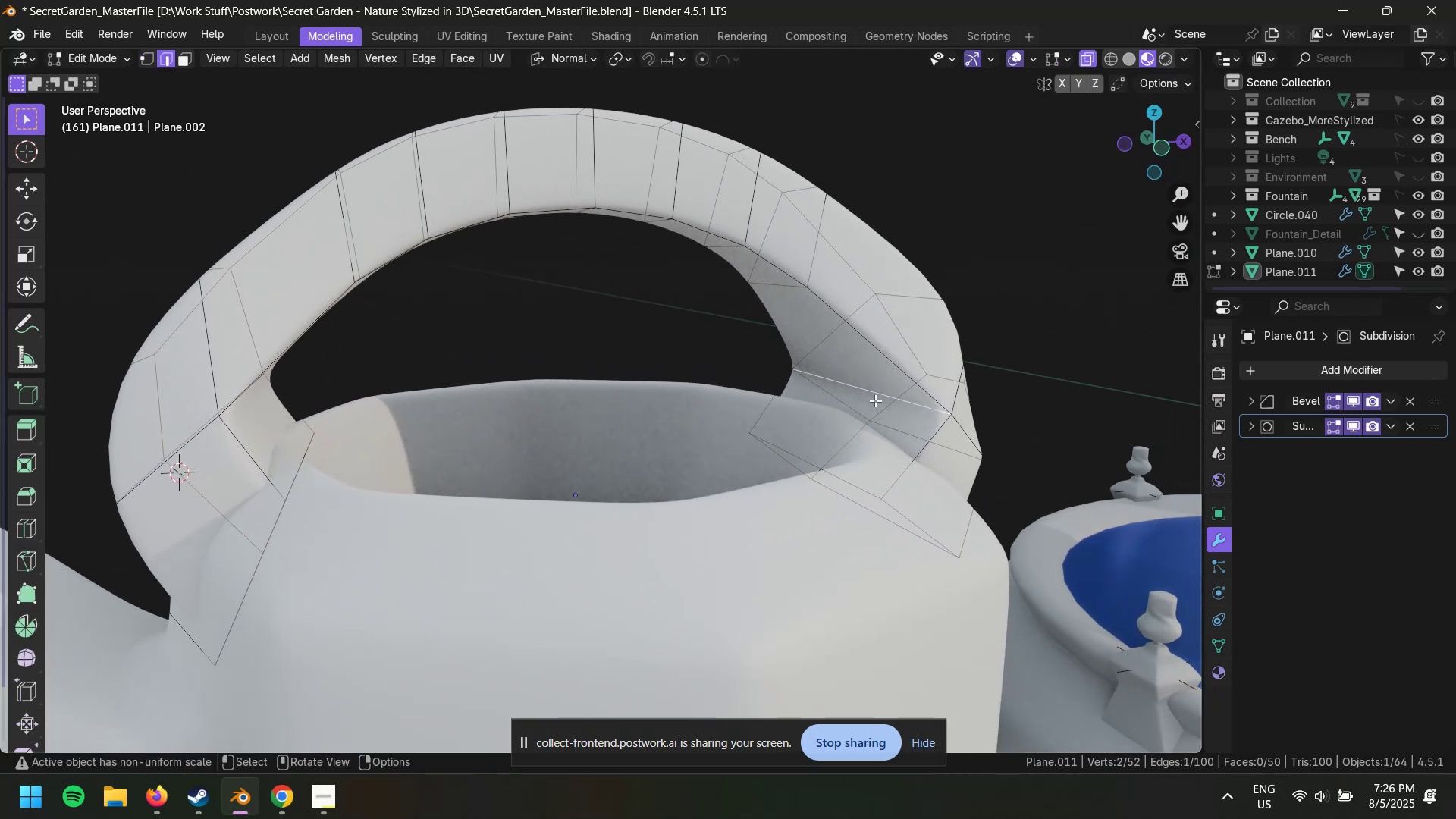 
key(Control+B)
 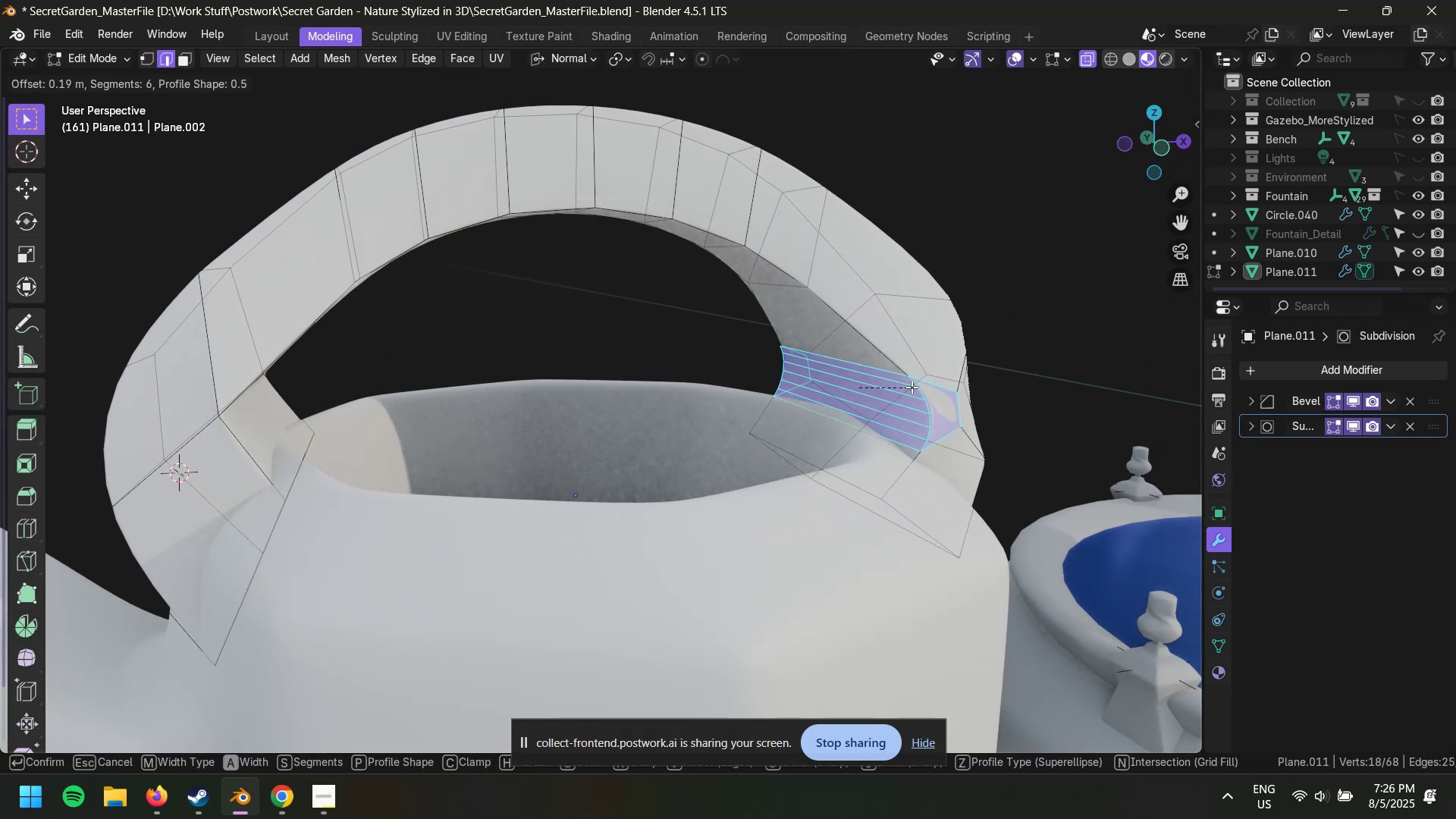 
key(Escape)
 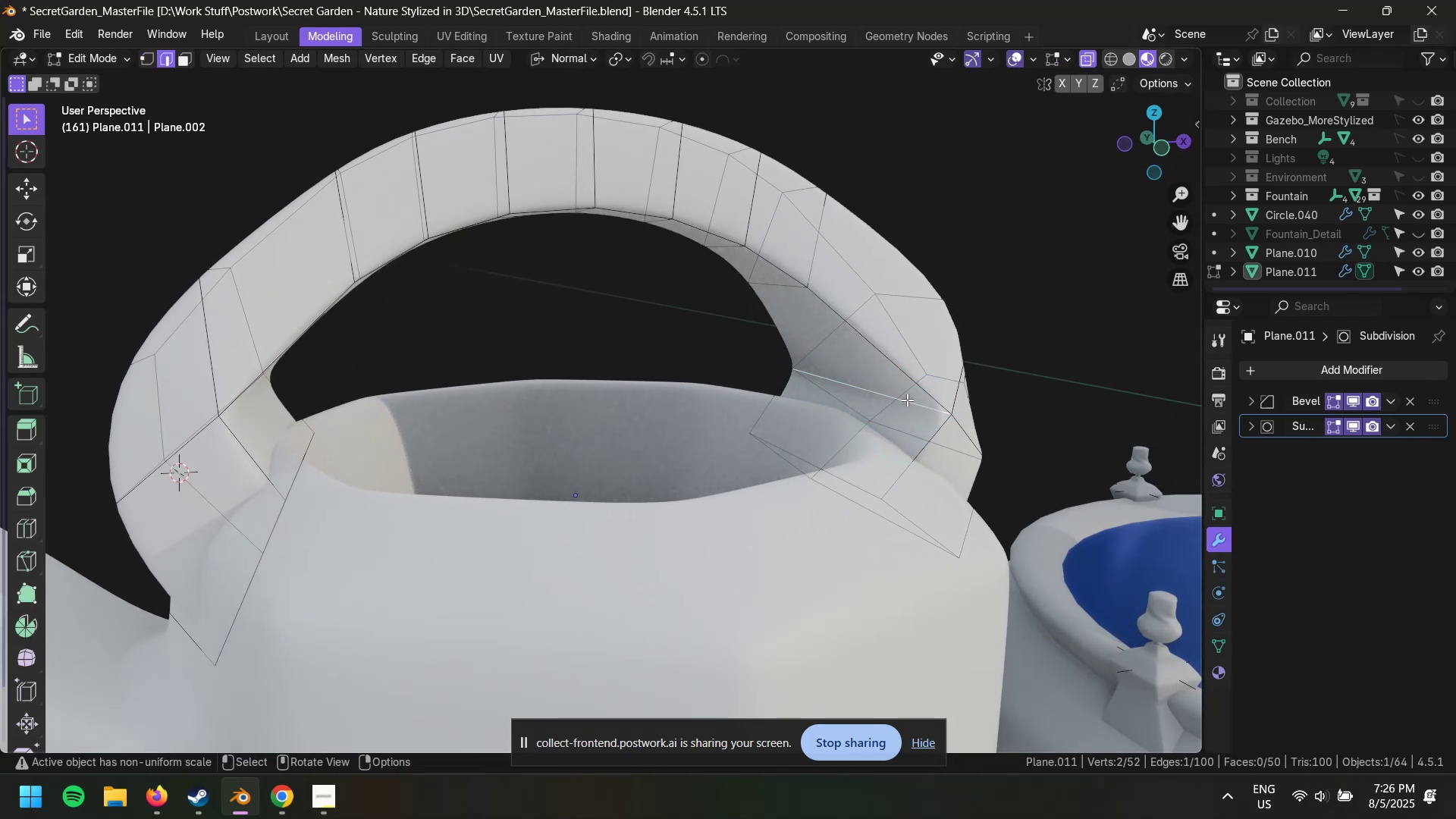 
key(Control+Z)
 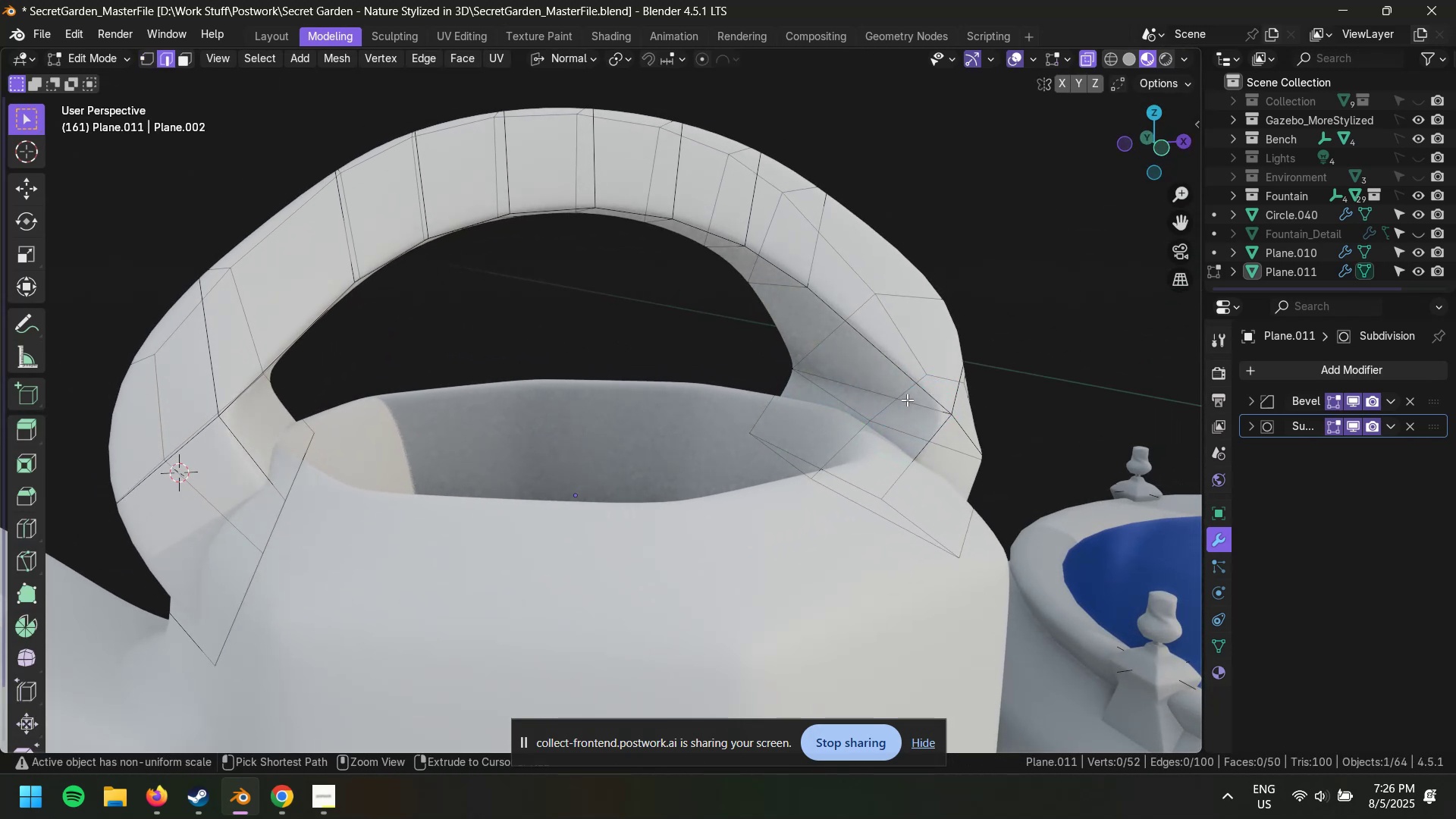 
hold_key(key=AltLeft, duration=0.61)
left_click([903, 403])
 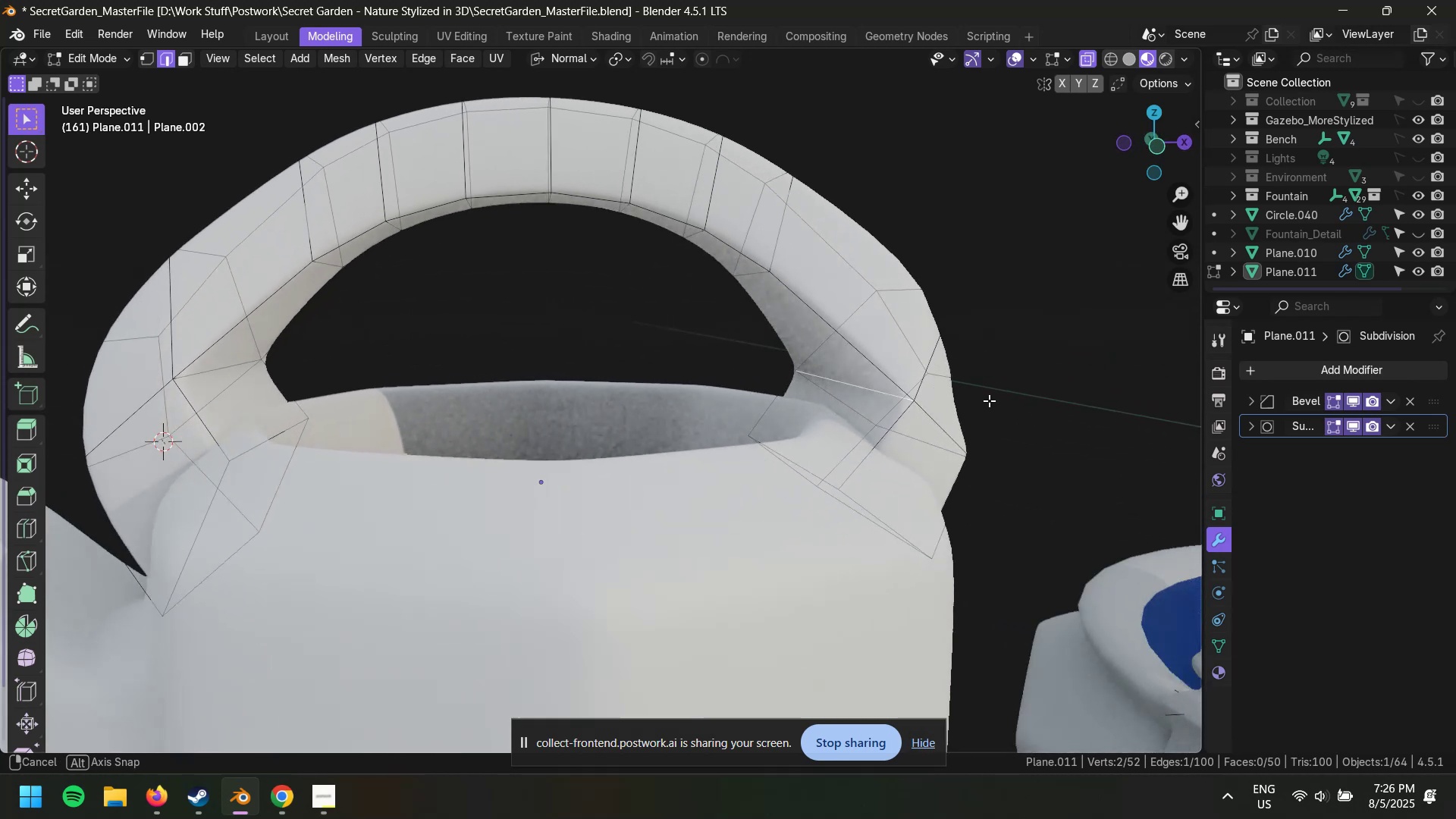 
key(Control+B)
 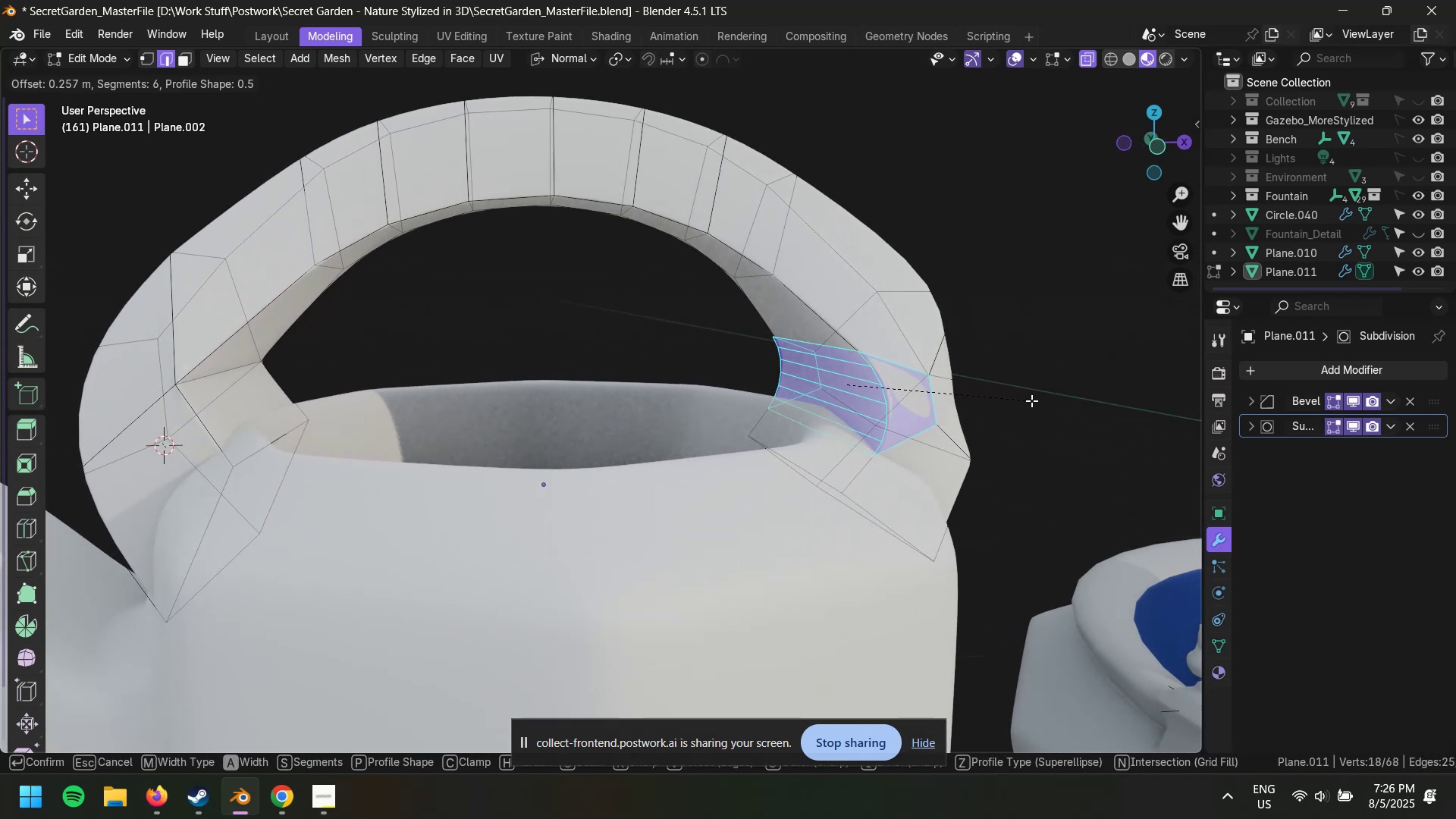 
scroll: coordinate [1030, 399], scroll_direction: down, amount: 5.0
 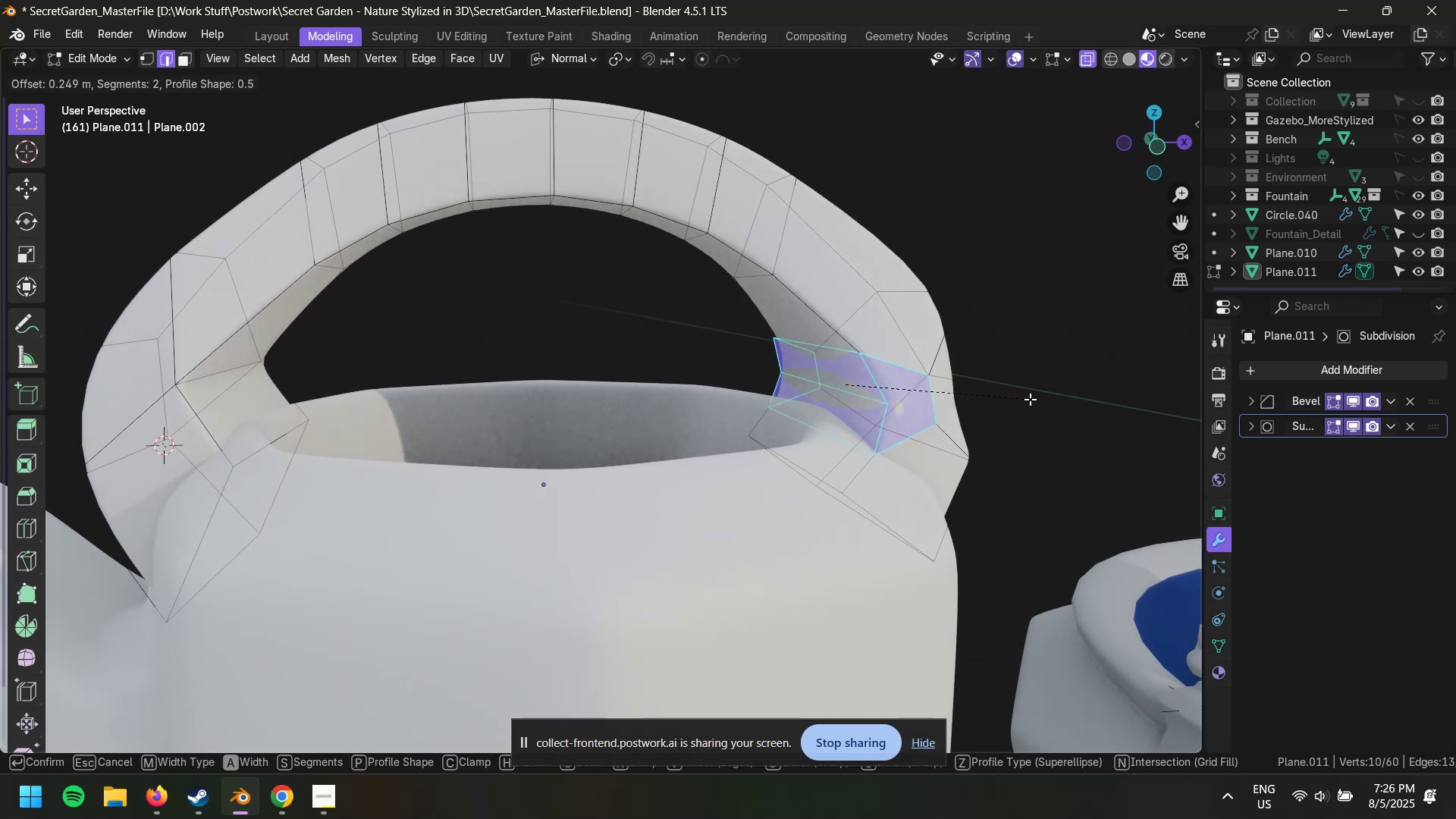 
scroll: coordinate [1030, 399], scroll_direction: up, amount: 4.0
 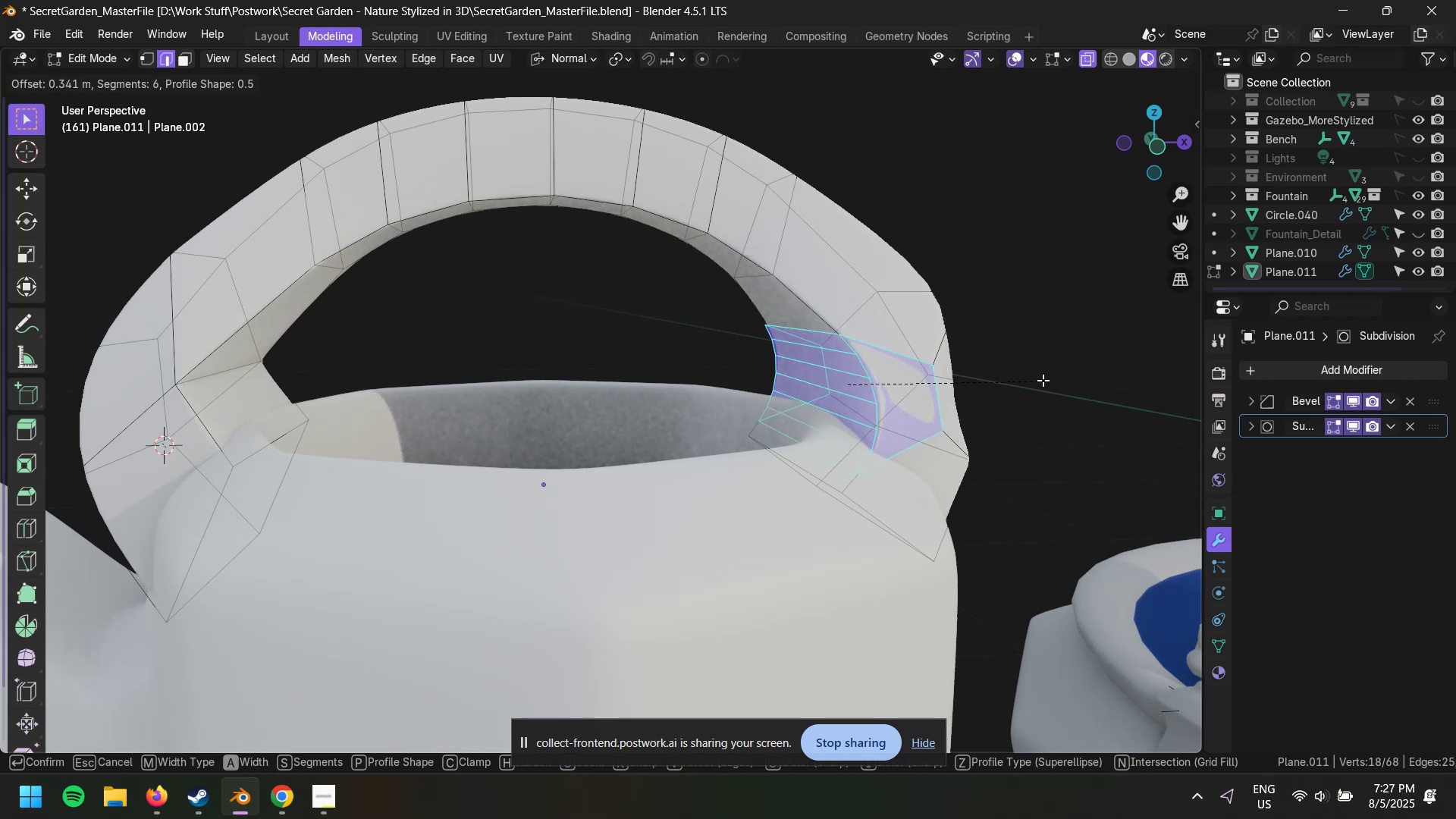 
scroll: coordinate [1055, 379], scroll_direction: down, amount: 5.0
 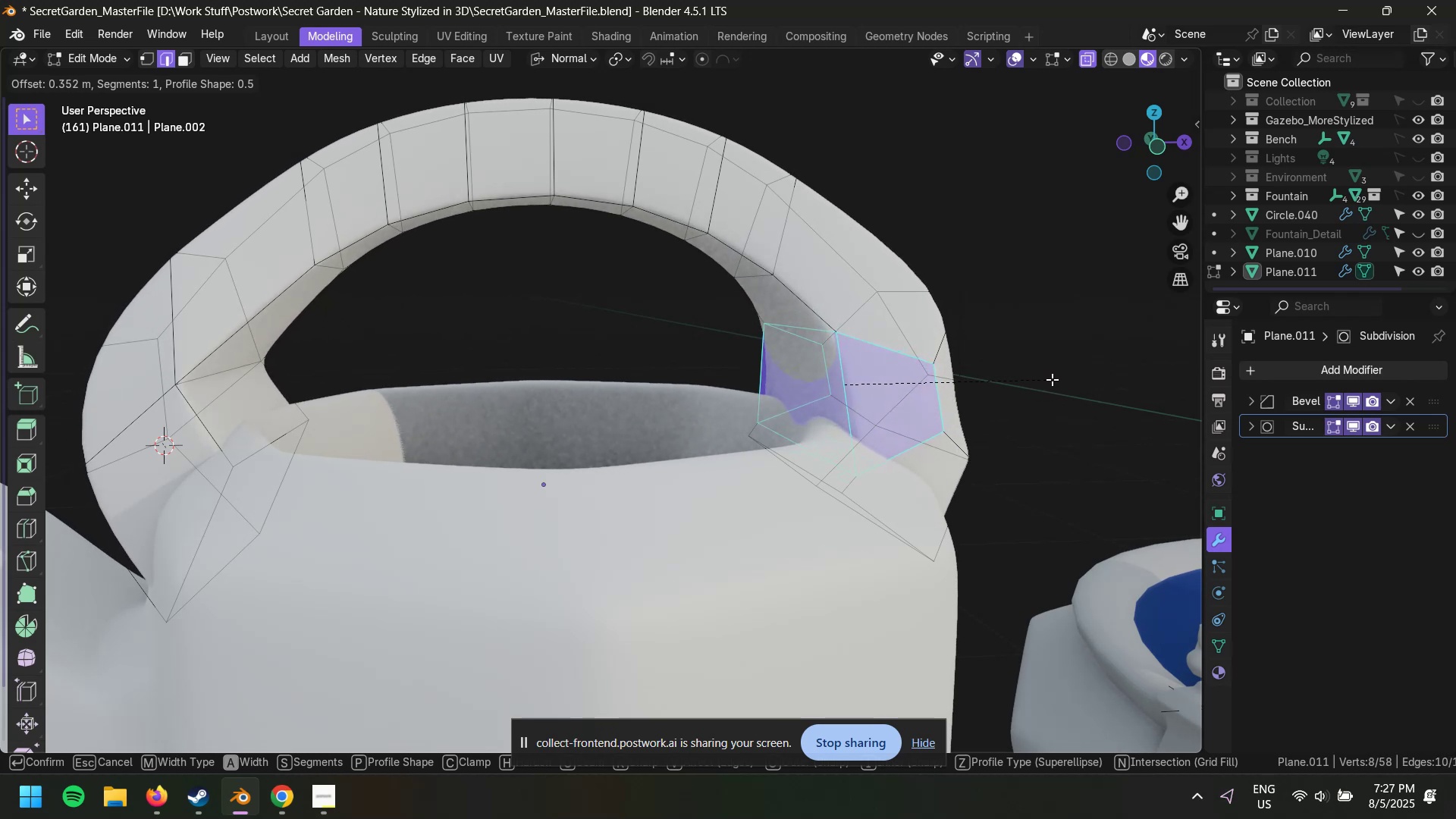 
scroll: coordinate [1000, 373], scroll_direction: up, amount: 3.0
 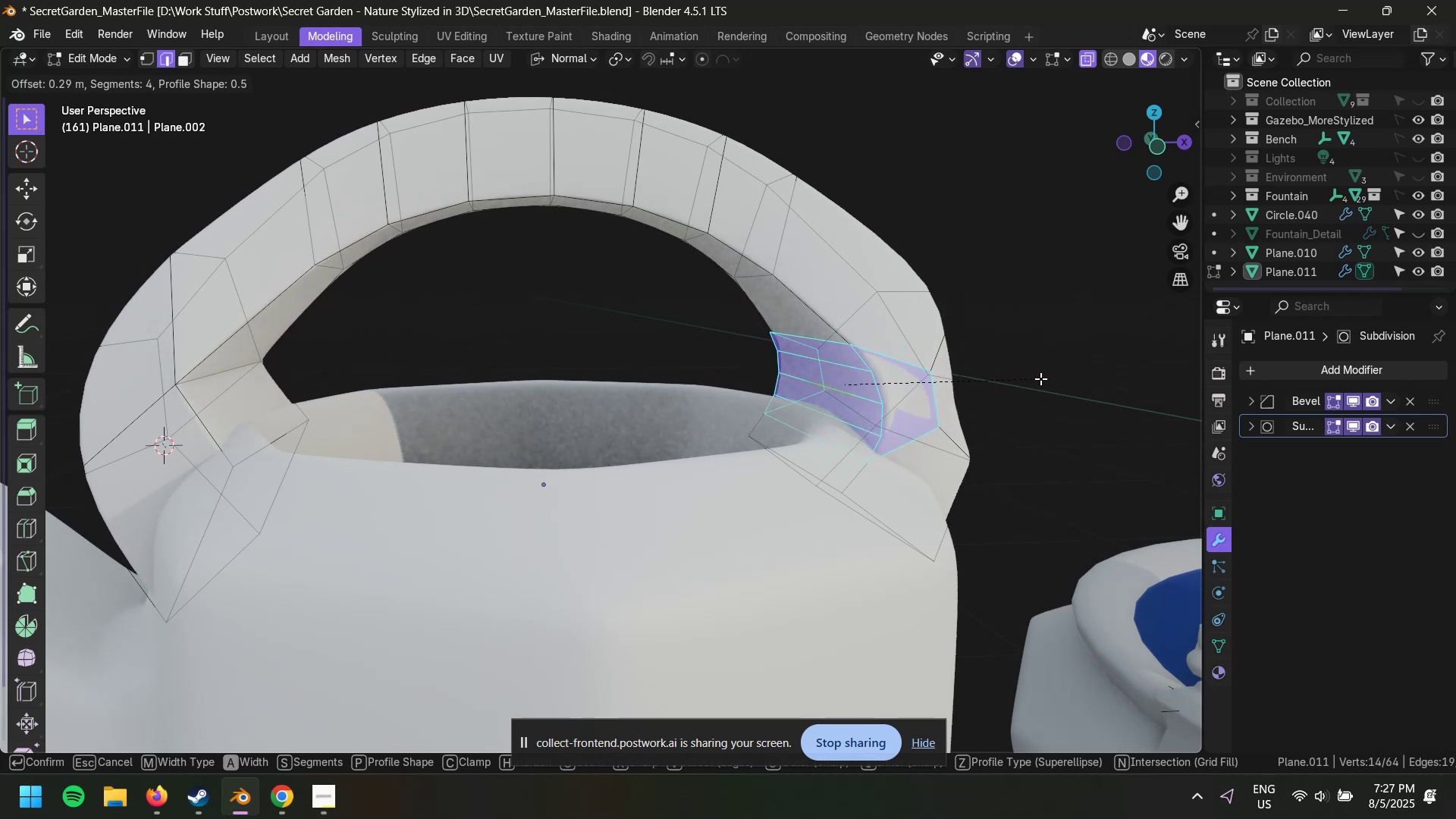 
scroll: coordinate [1042, 378], scroll_direction: down, amount: 1.0
 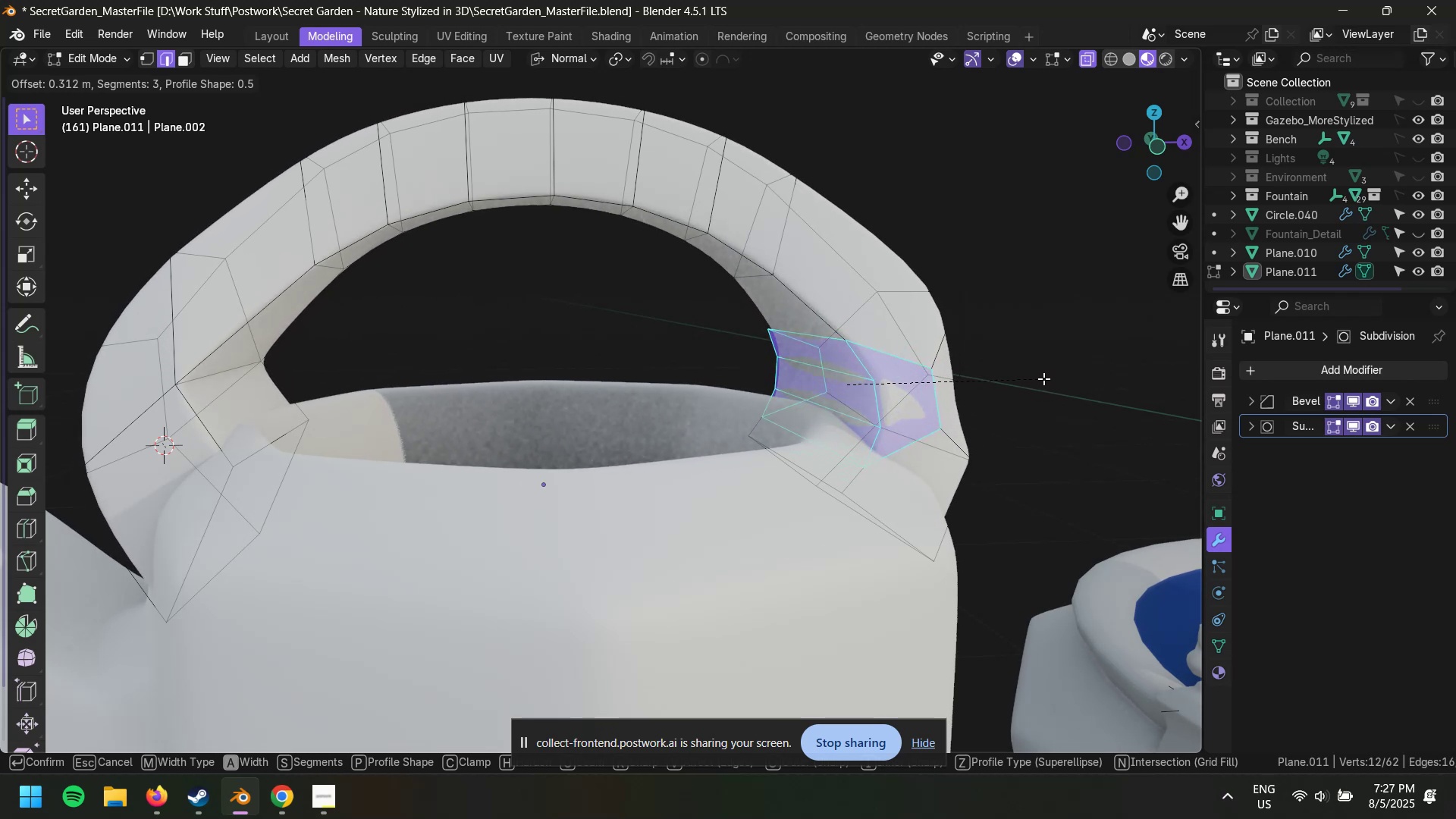 
scroll: coordinate [1043, 378], scroll_direction: up, amount: 1.0
 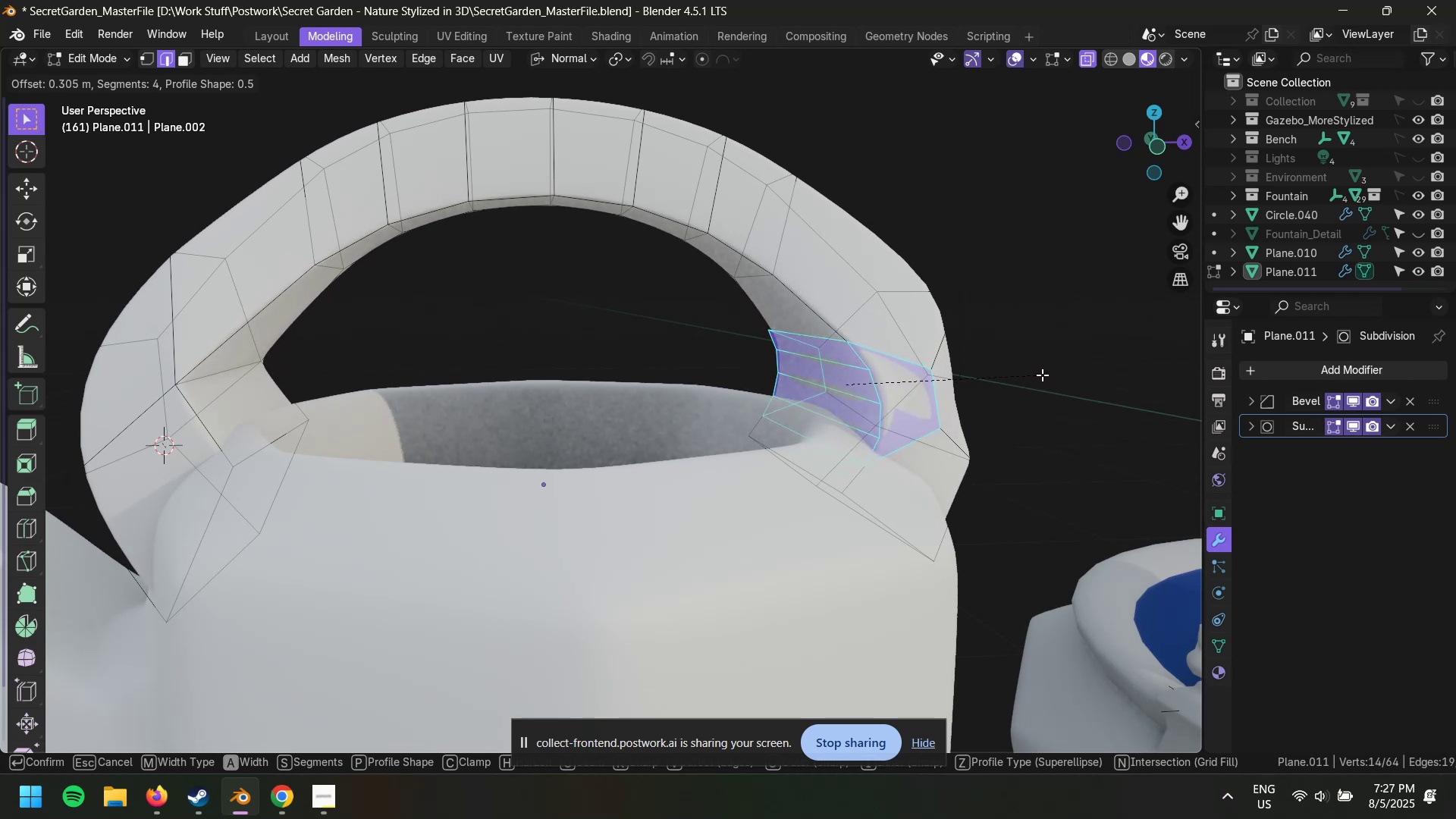 
double_click([1058, 375])
 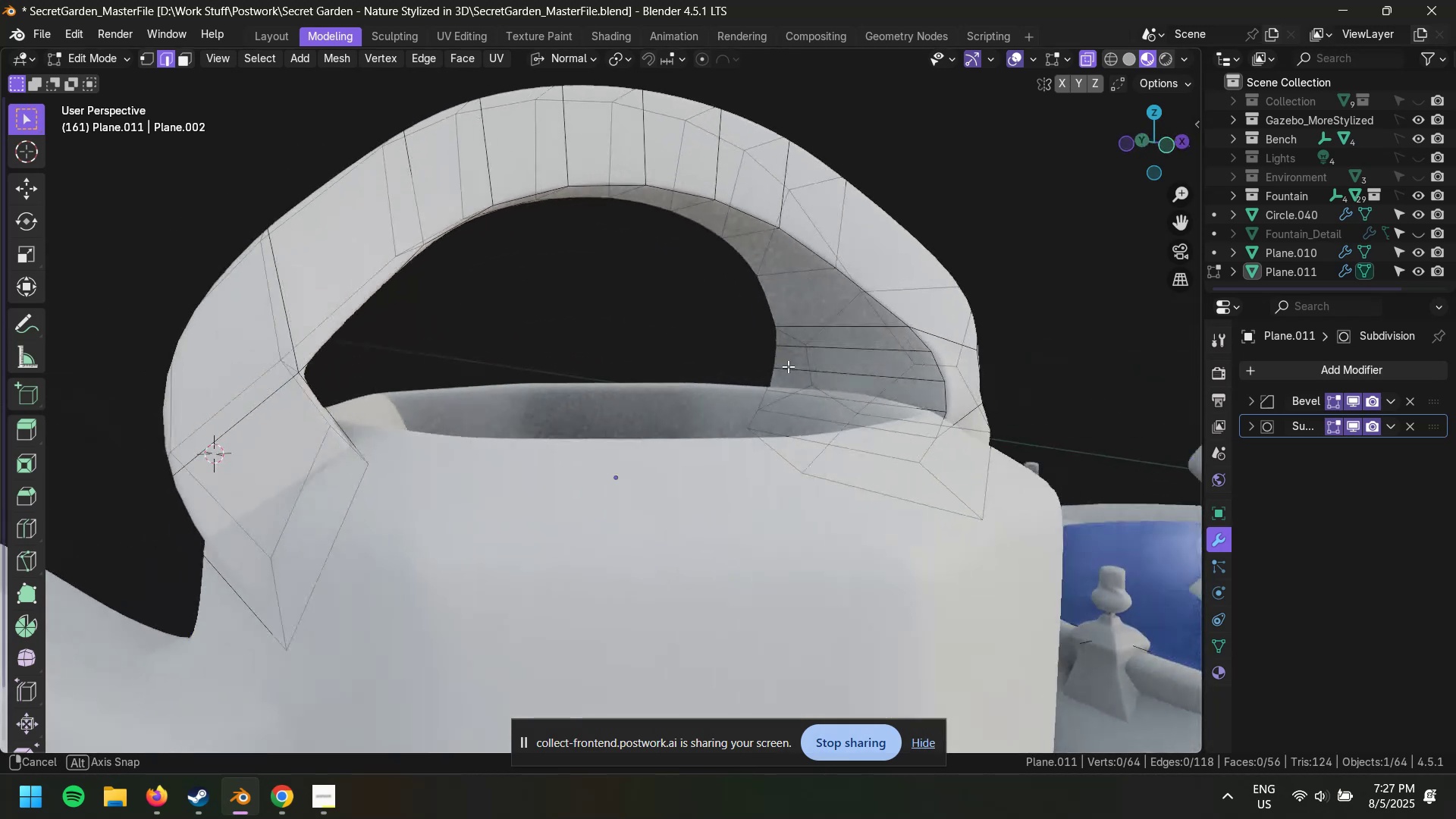 
hold_key(key=ShiftLeft, duration=0.51)
 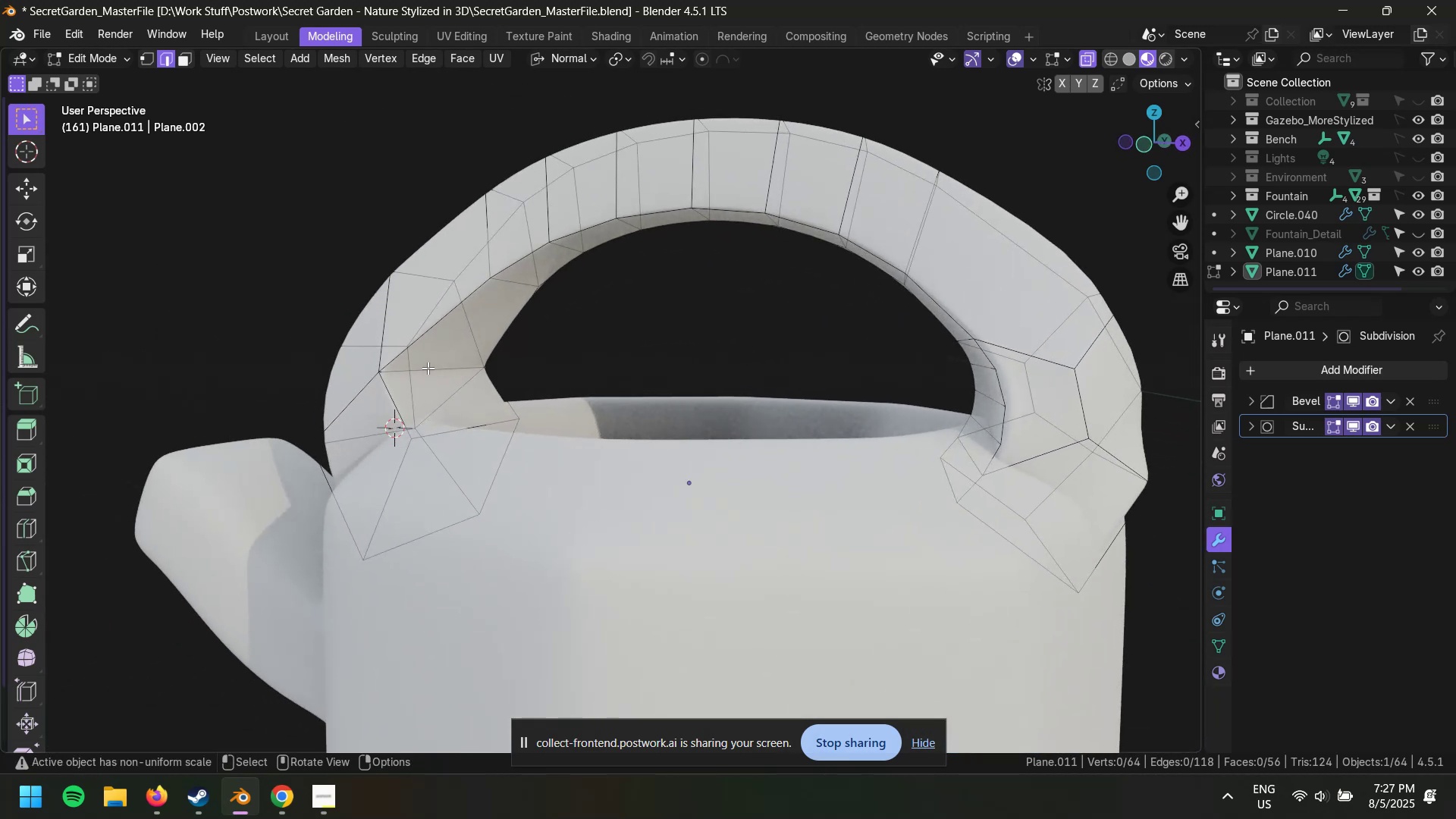 
left_click([428, 368])
 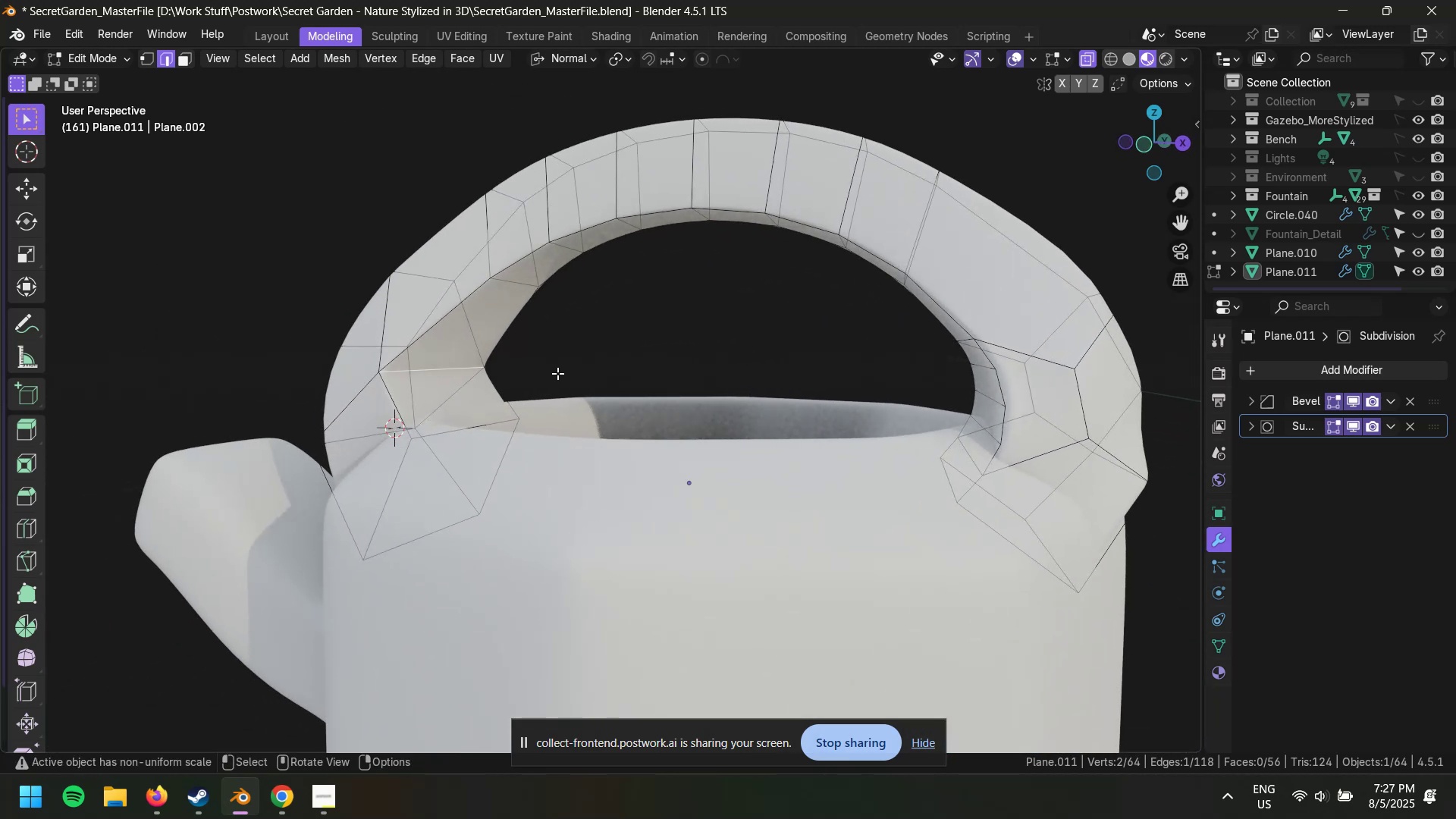 
key(Control+B)
 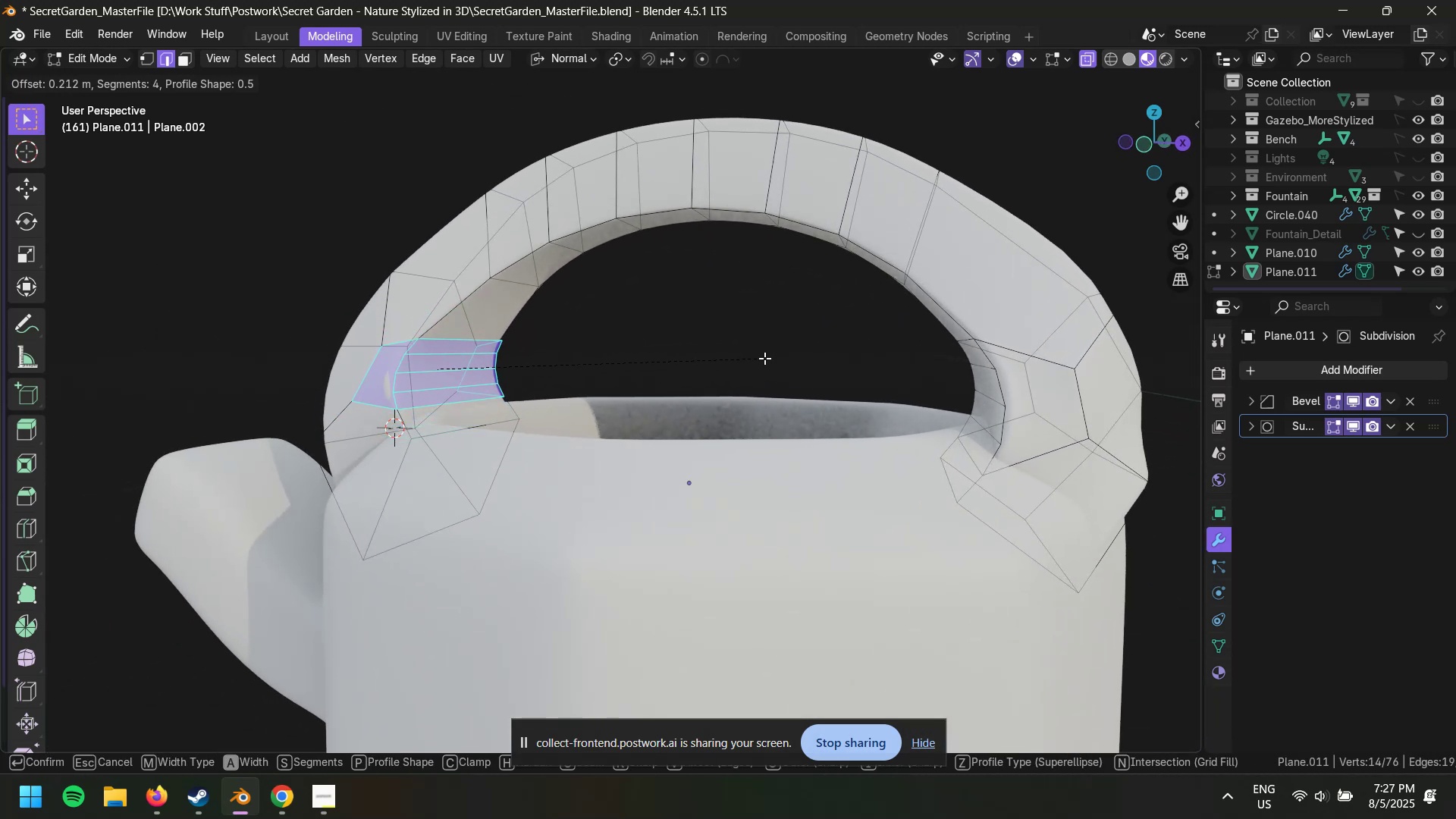 
double_click([730, 352])
 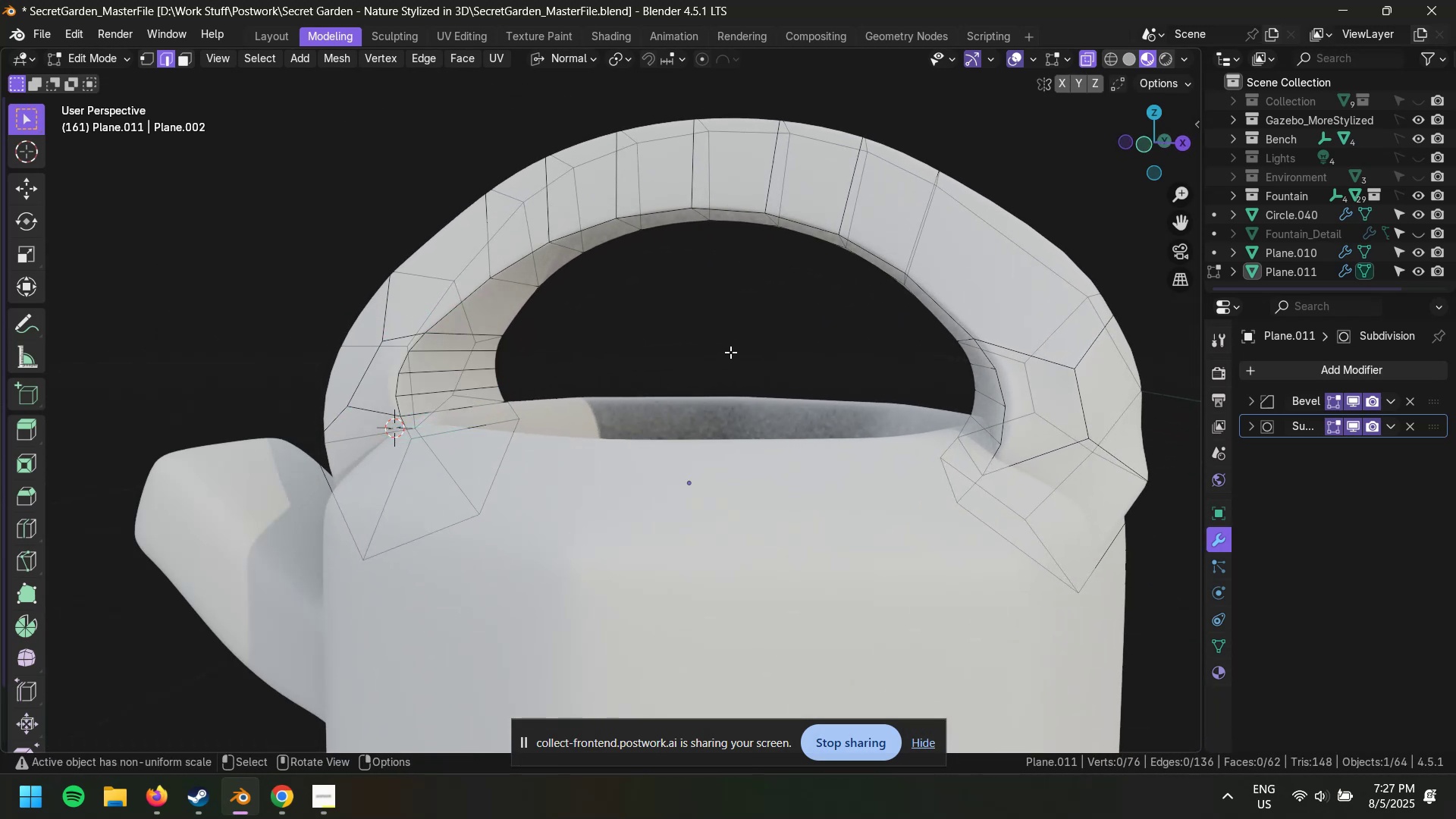 
key(Tab)
 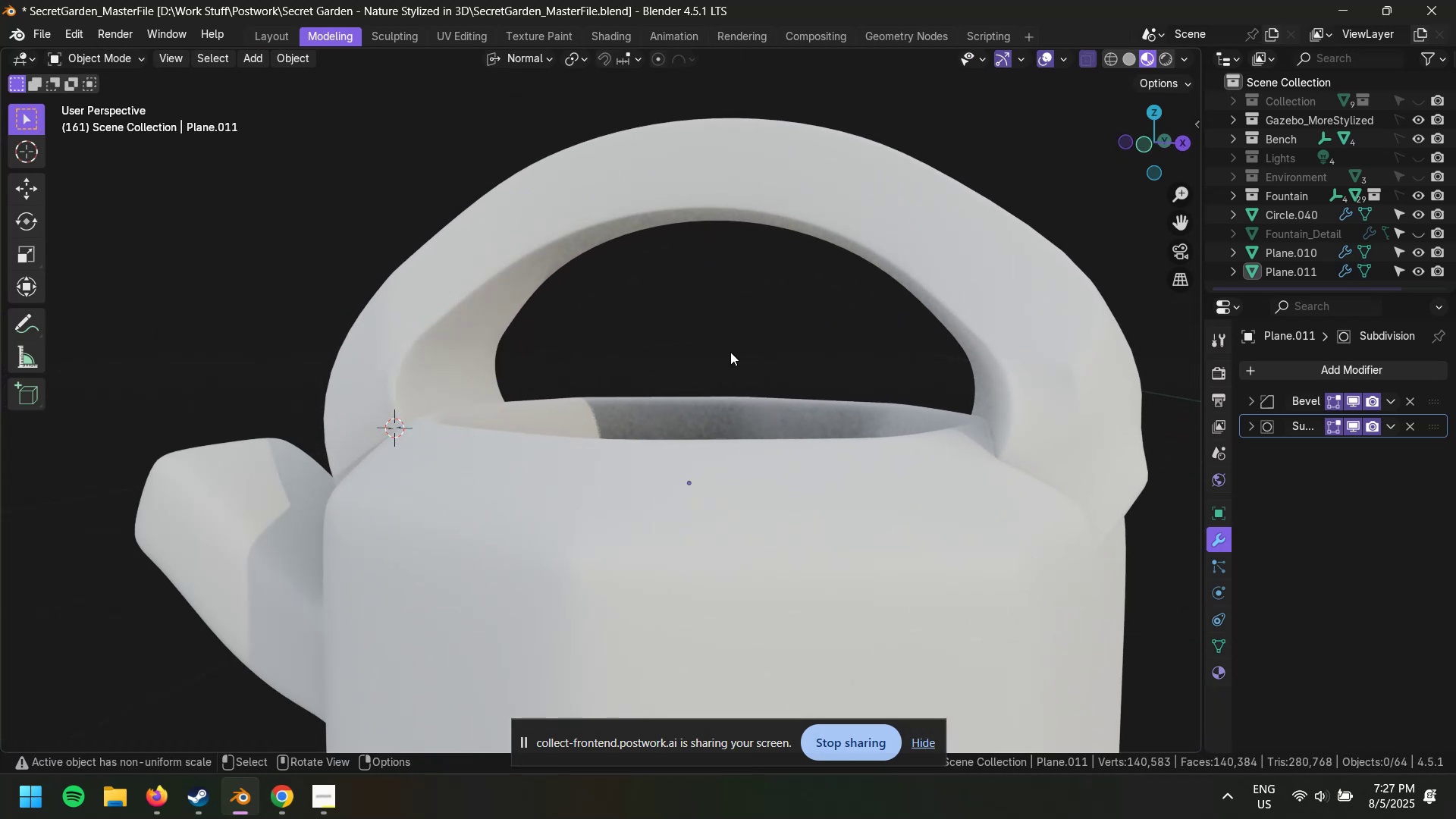 
left_click([730, 351])
 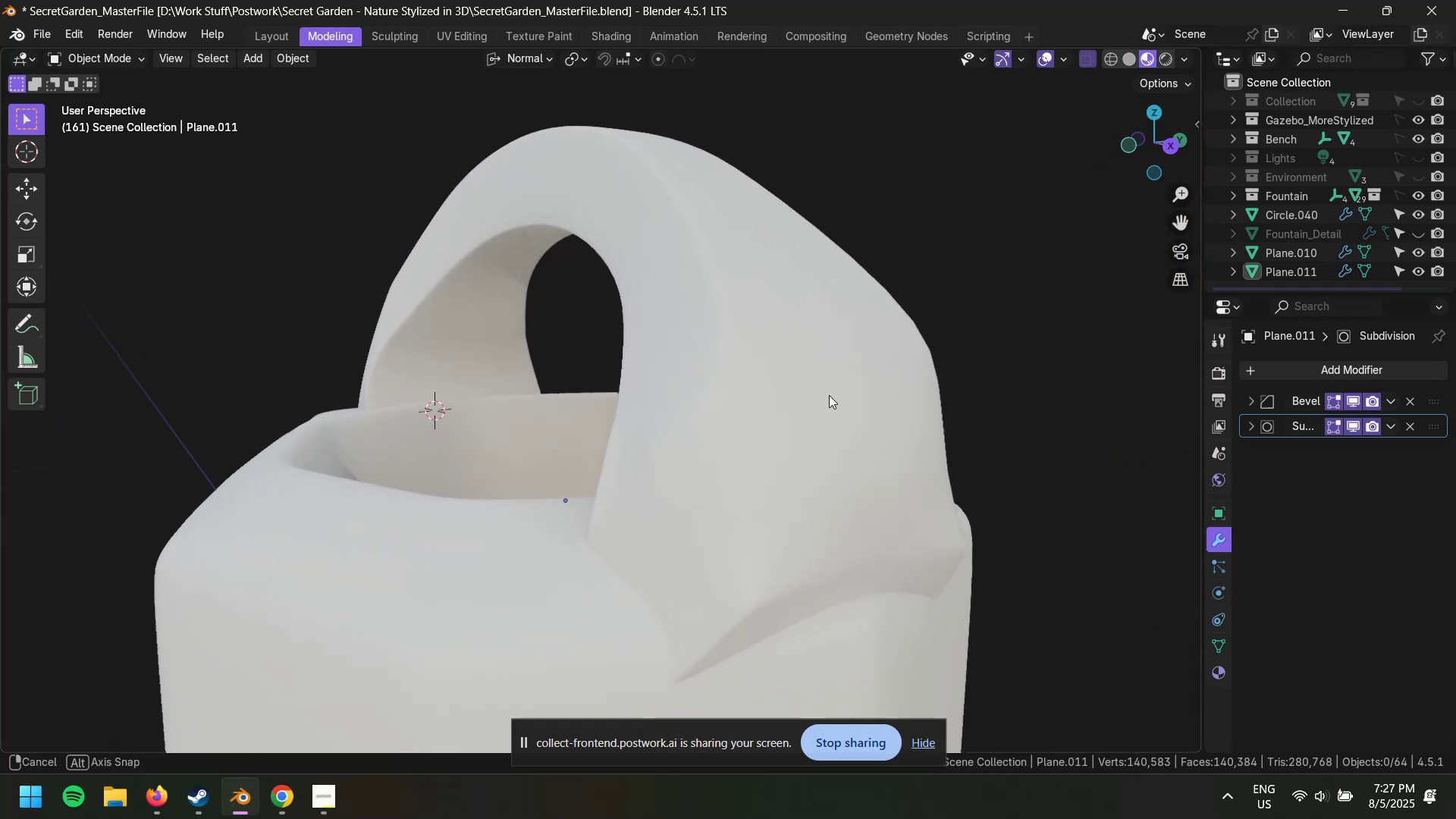 
wait(6.86)
 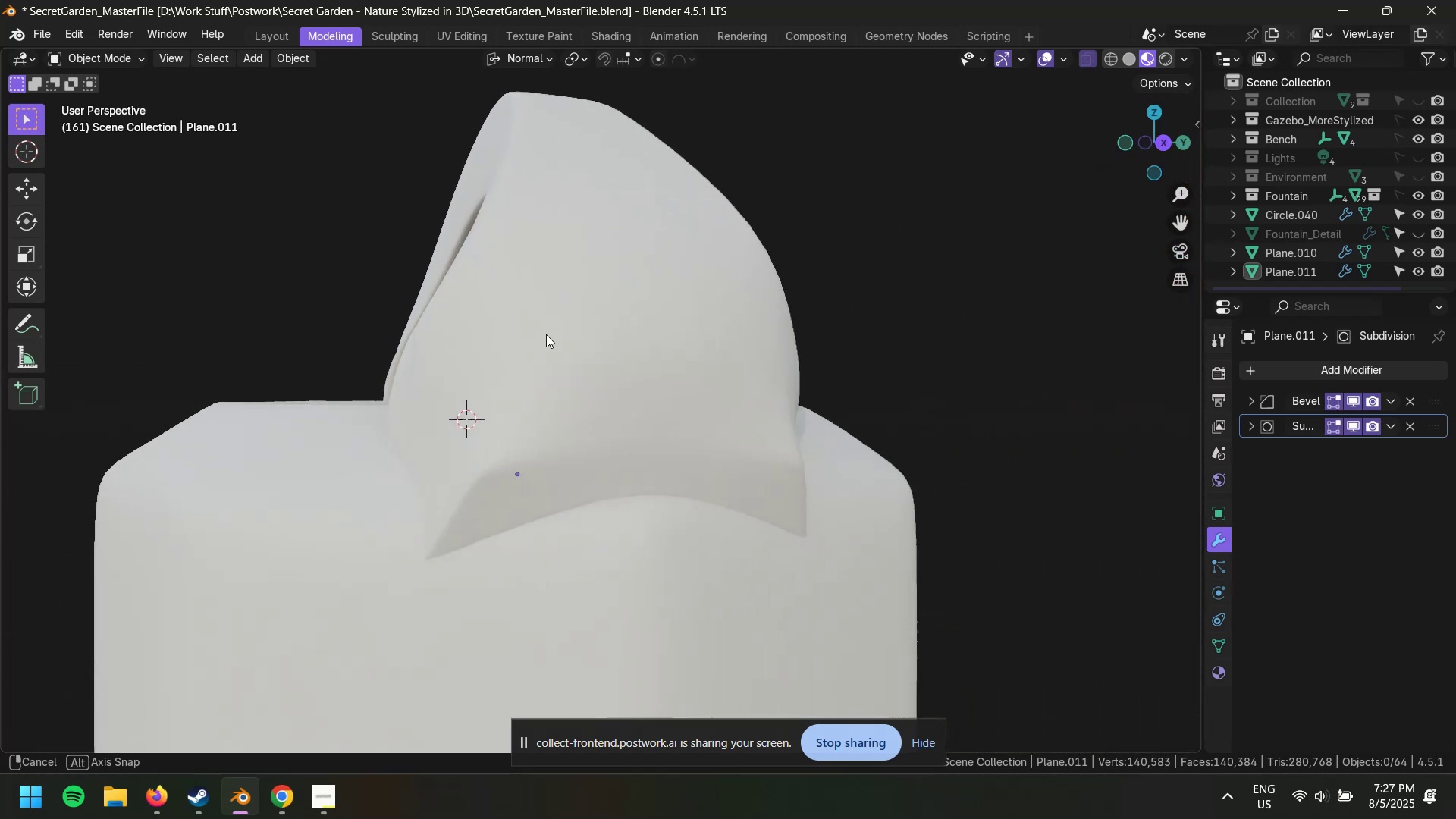 
key(Control+Z)
 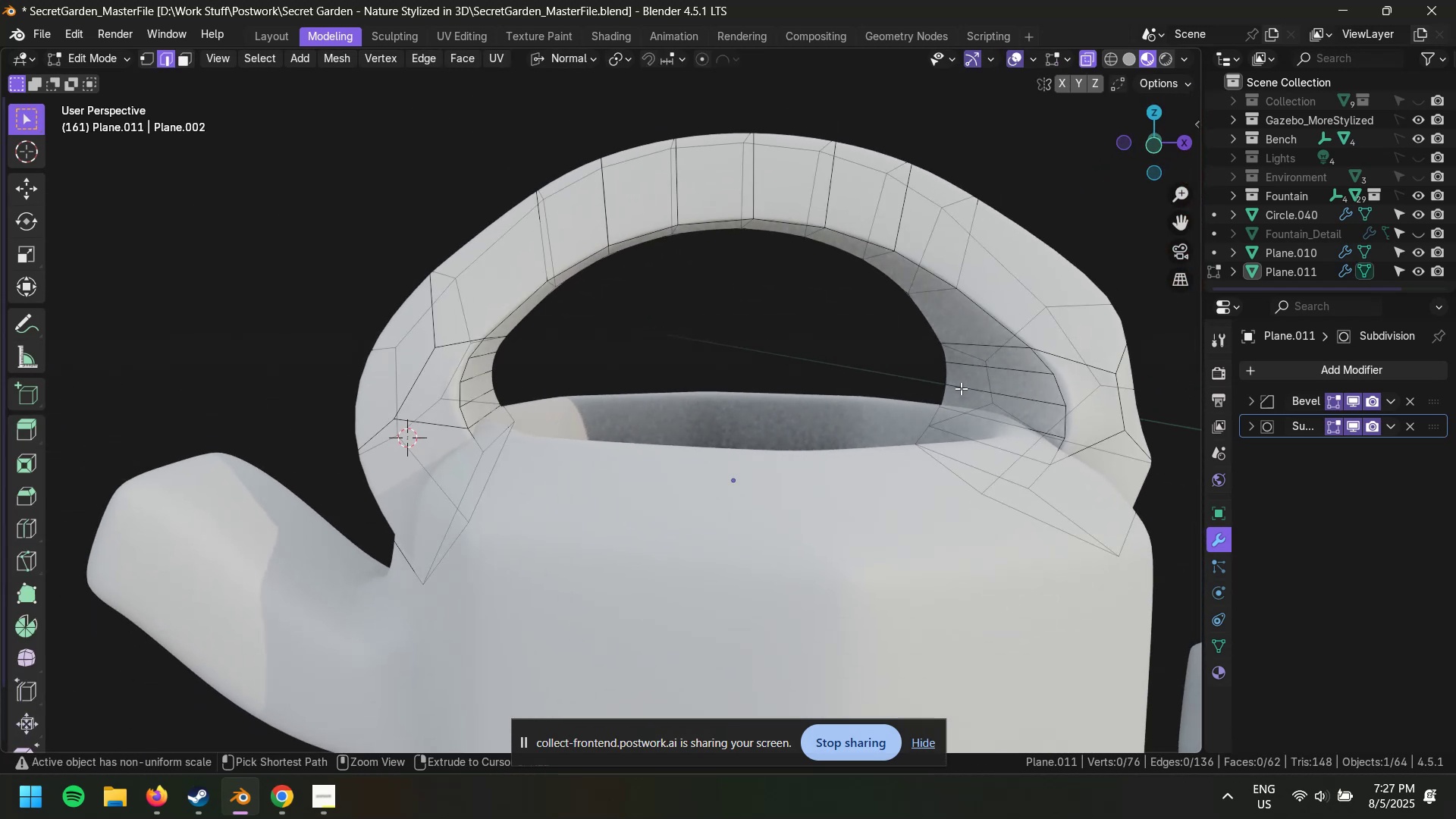 
key(Control+Z)
 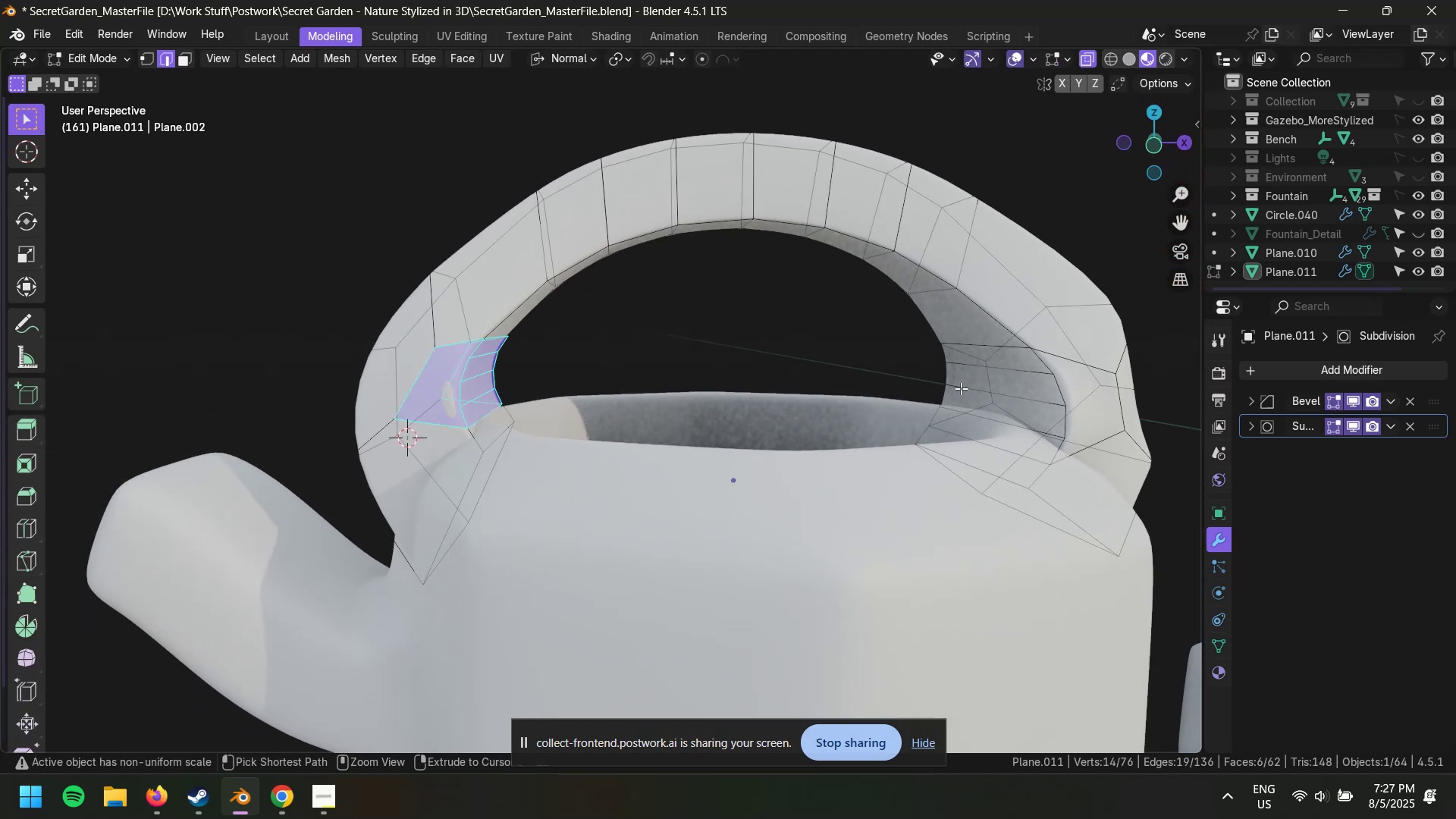 
key(Control+Z)
 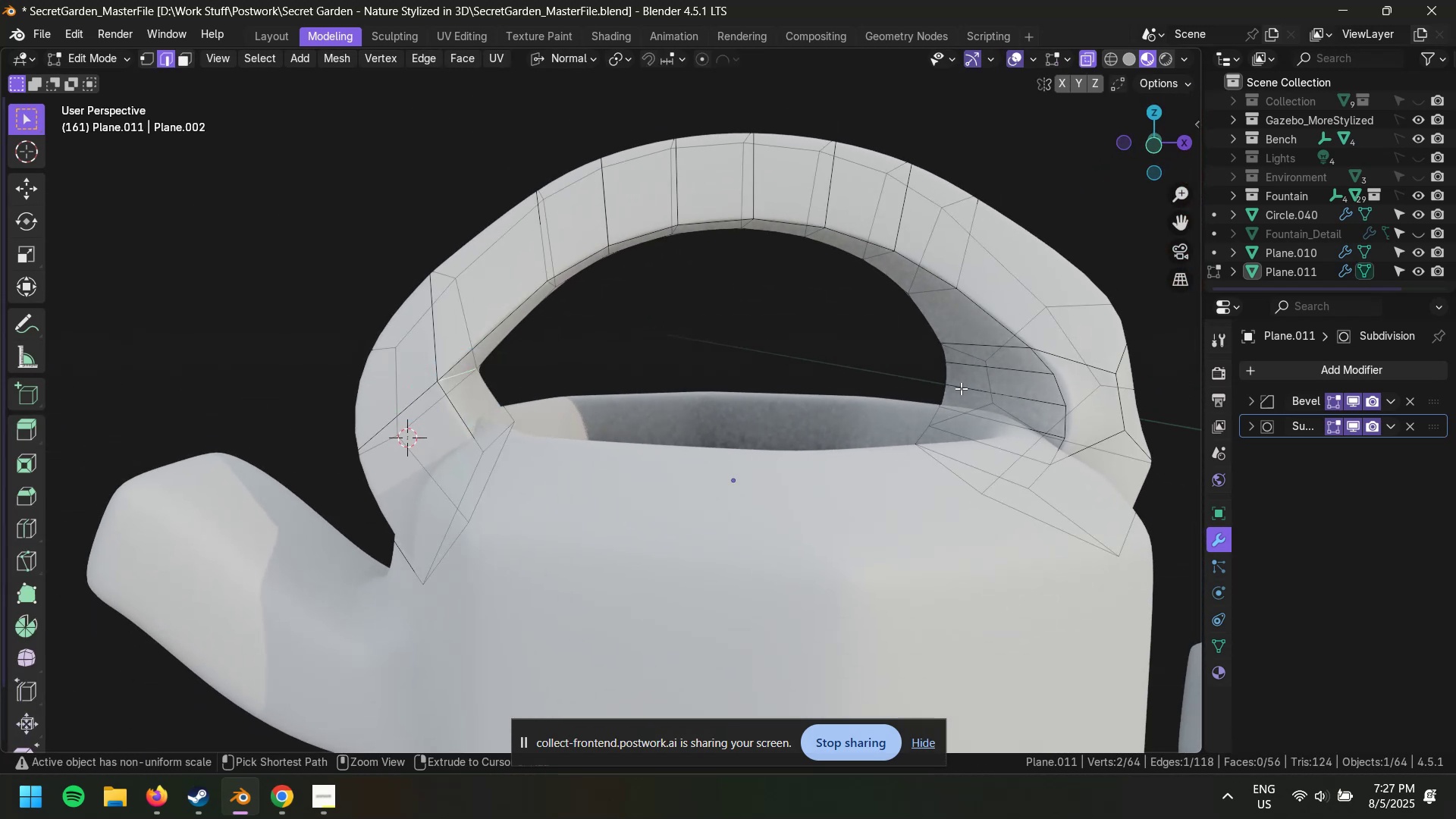 
key(Control+Z)
 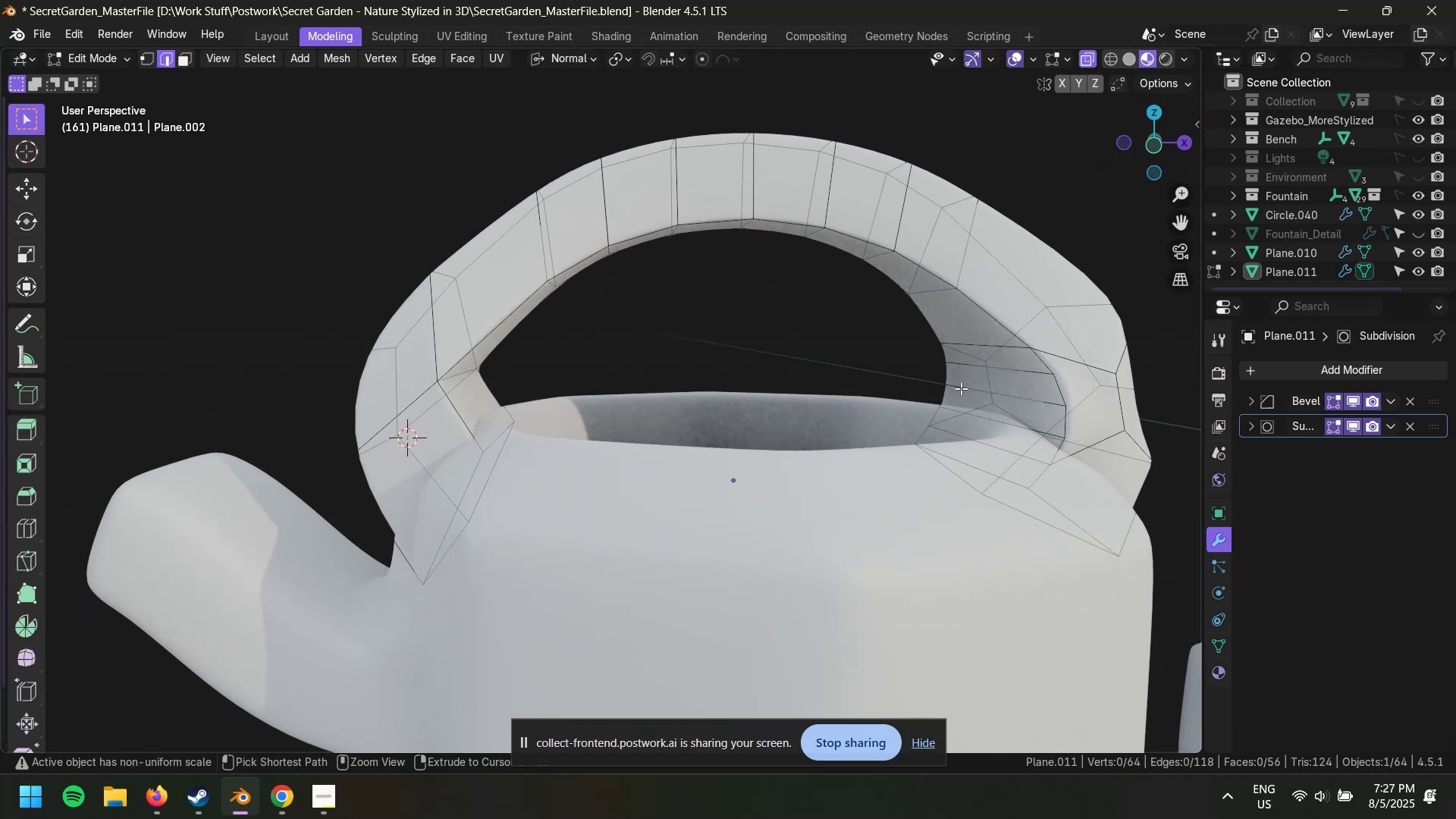 
key(Control+Z)
 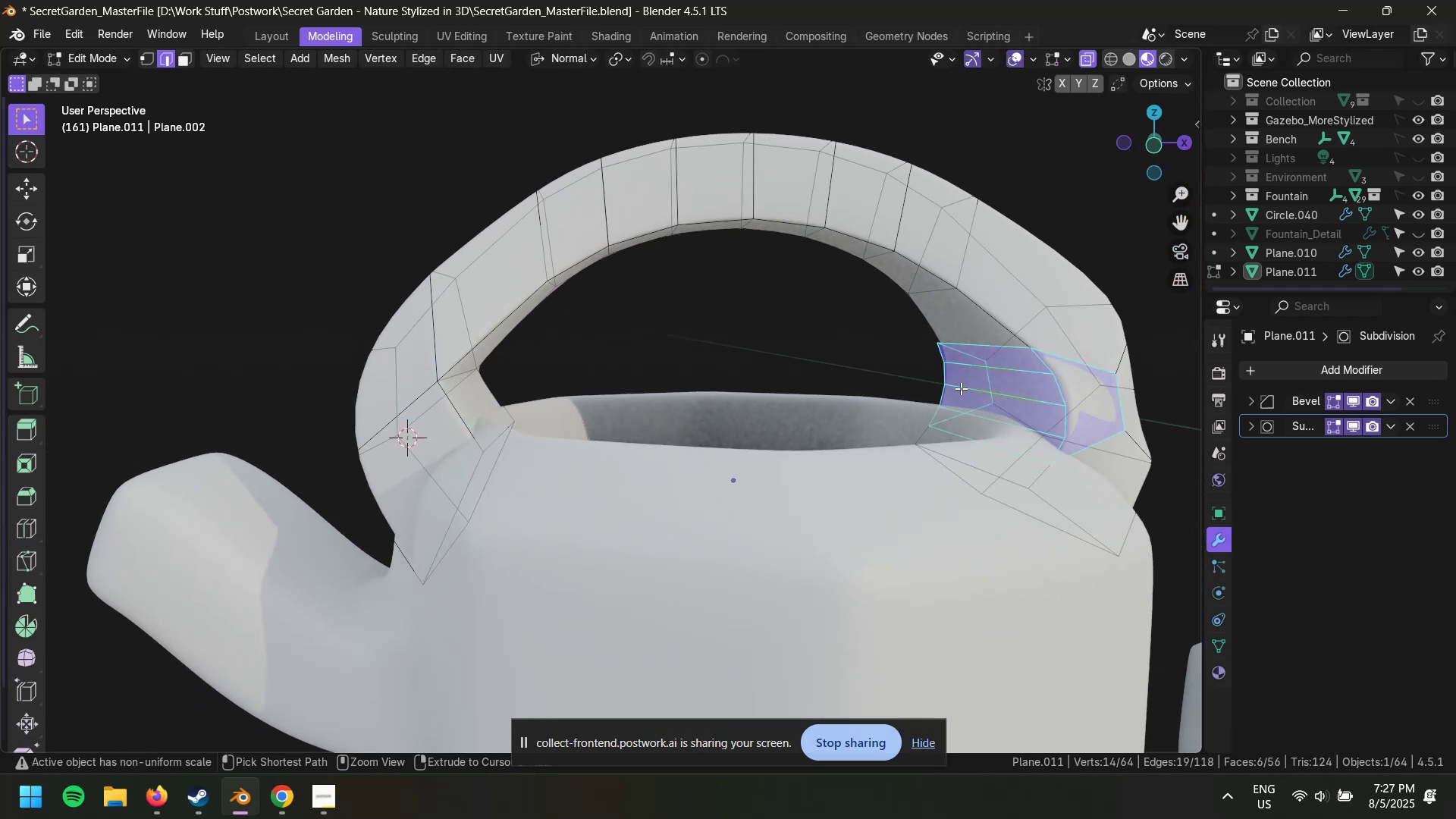 
key(Control+Z)
 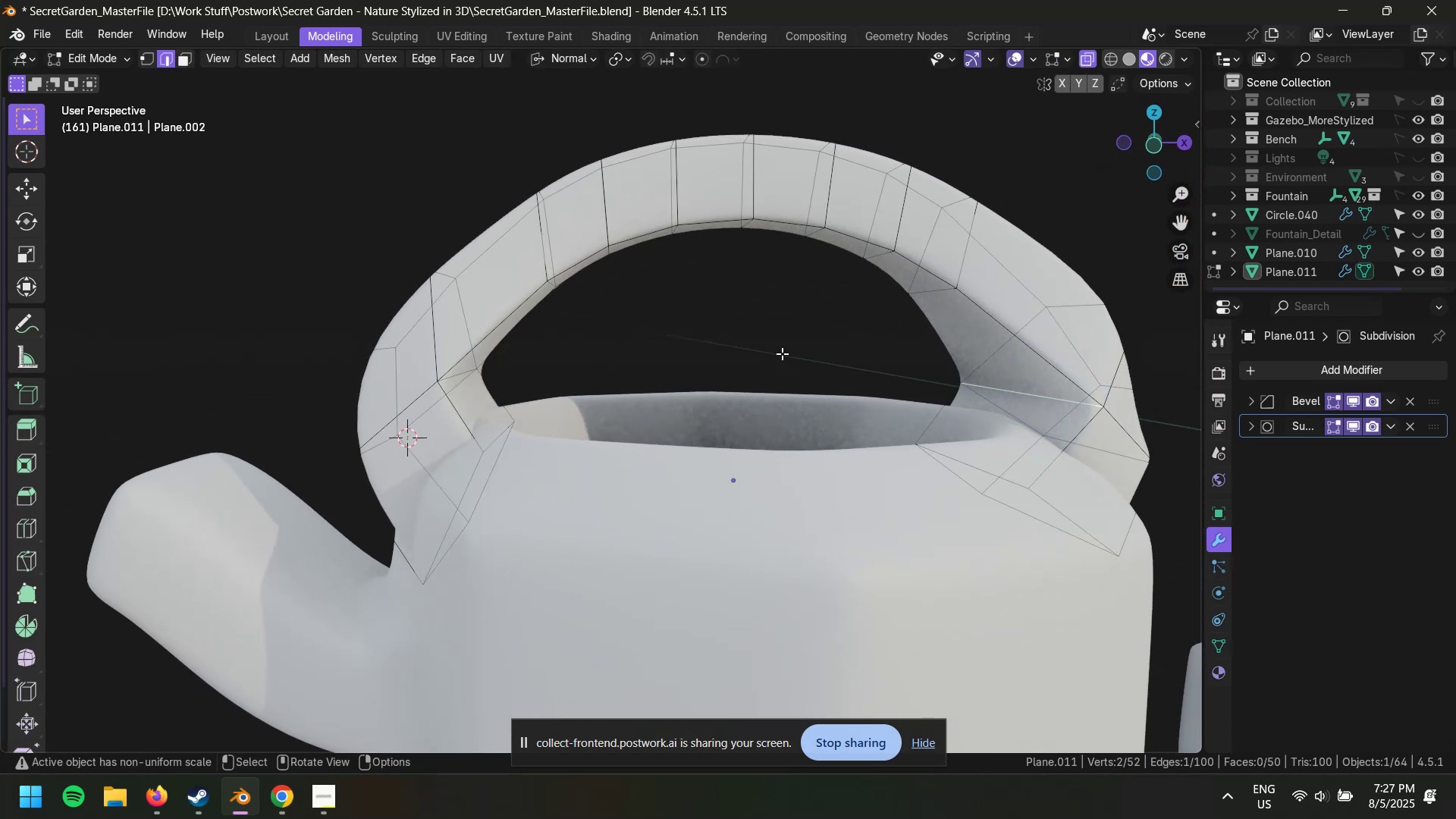 
left_click([752, 348])
 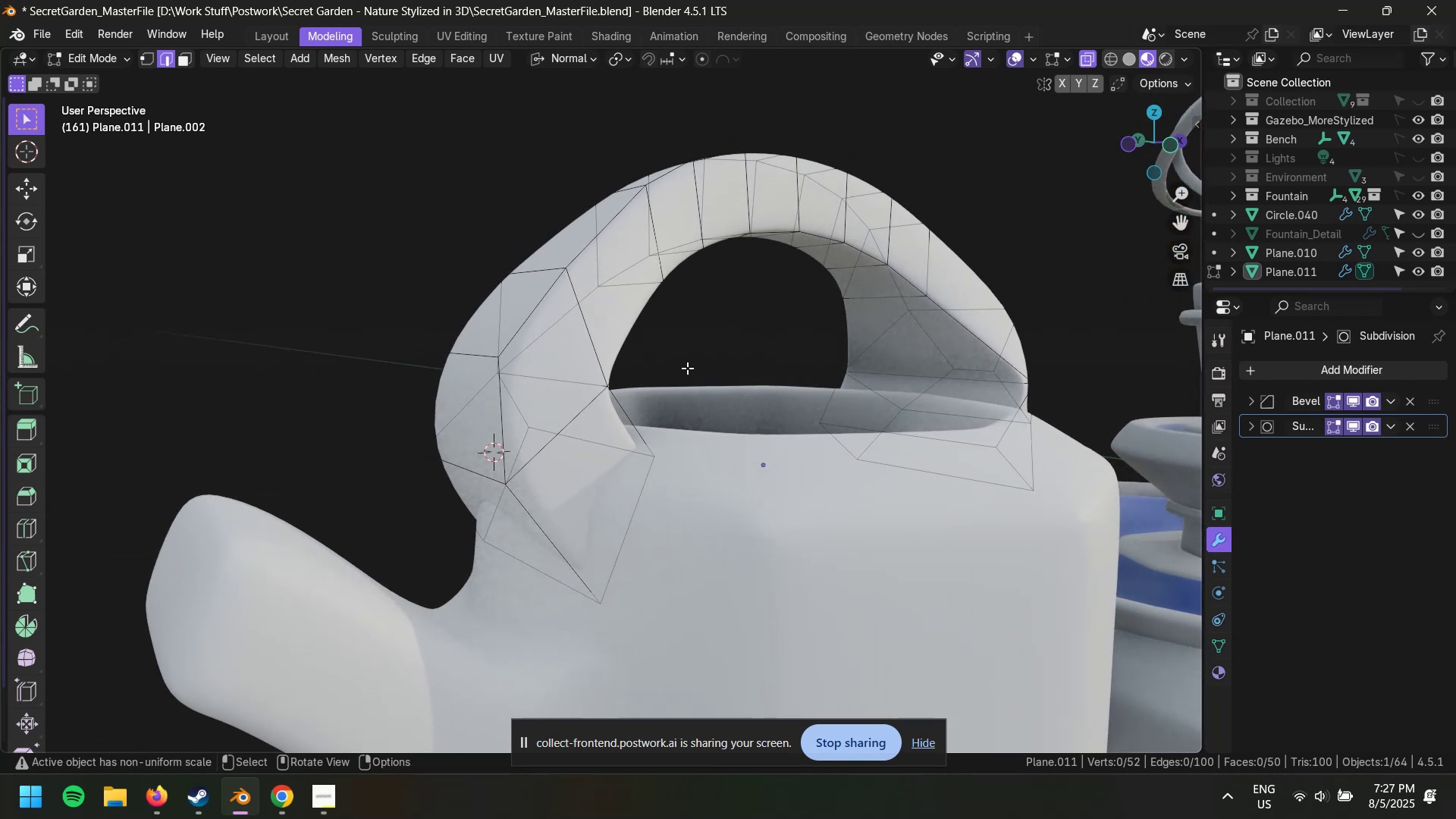 
key(K)
 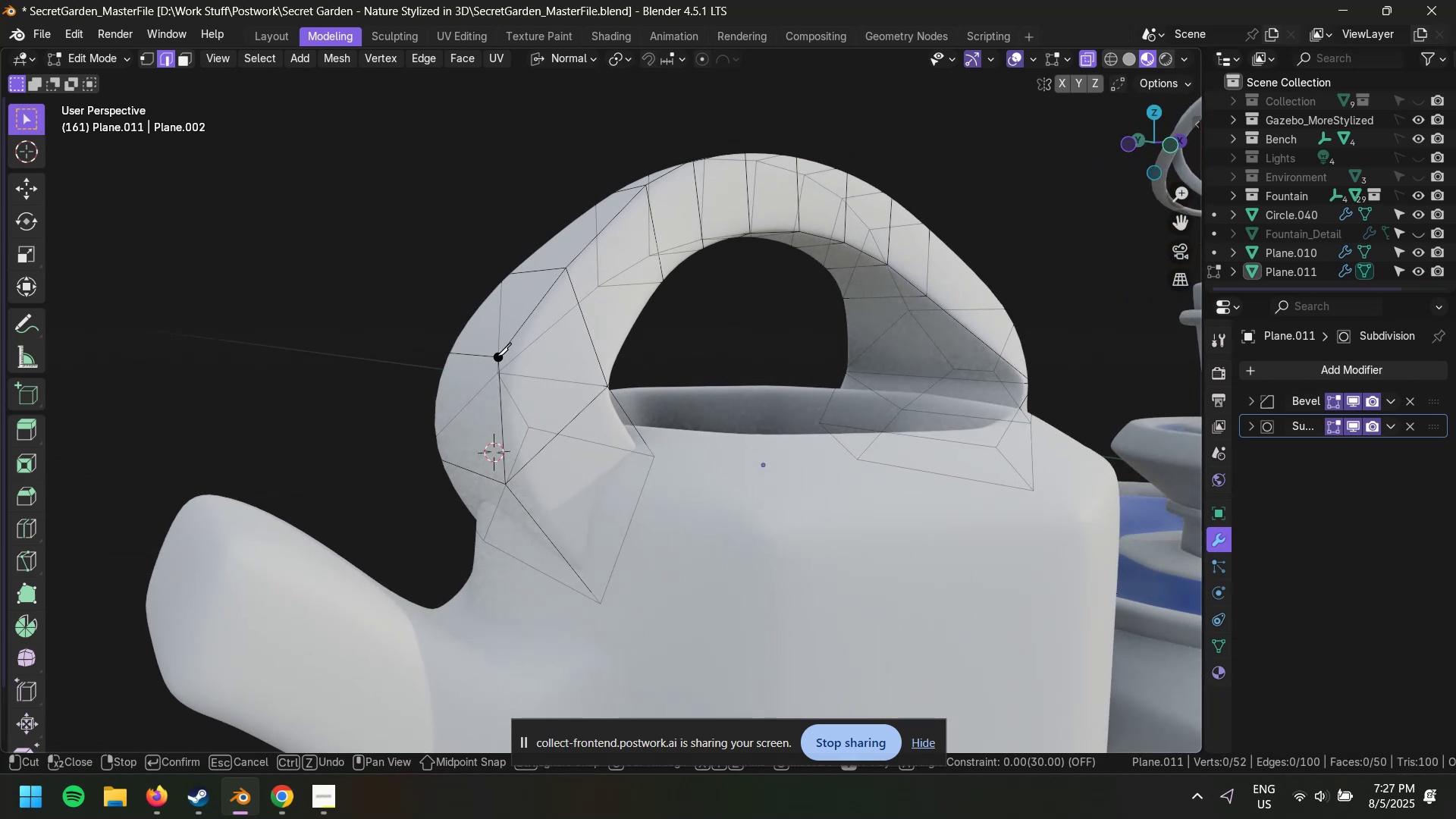 
left_click([495, 357])
 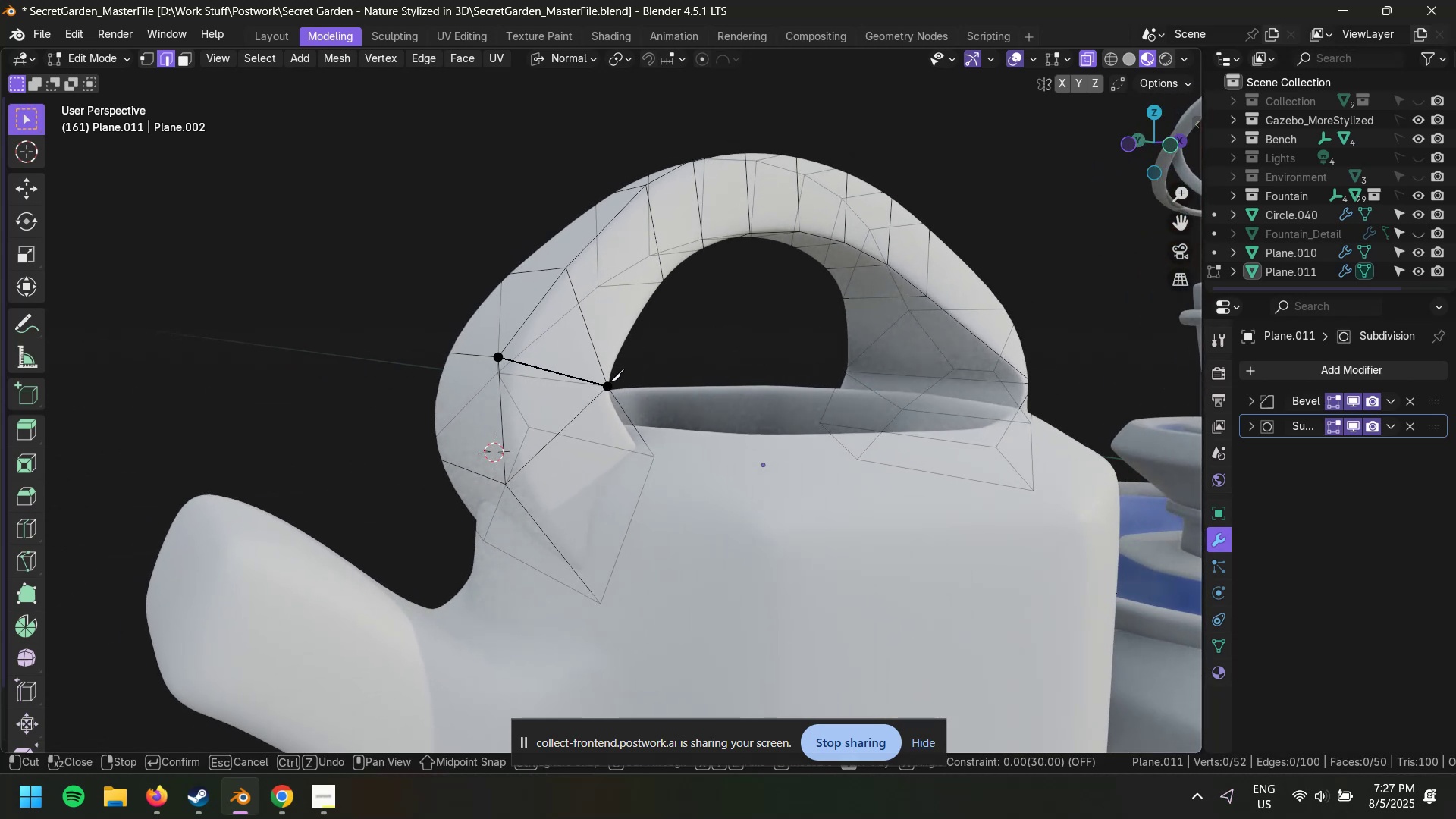 
left_click([610, 381])
 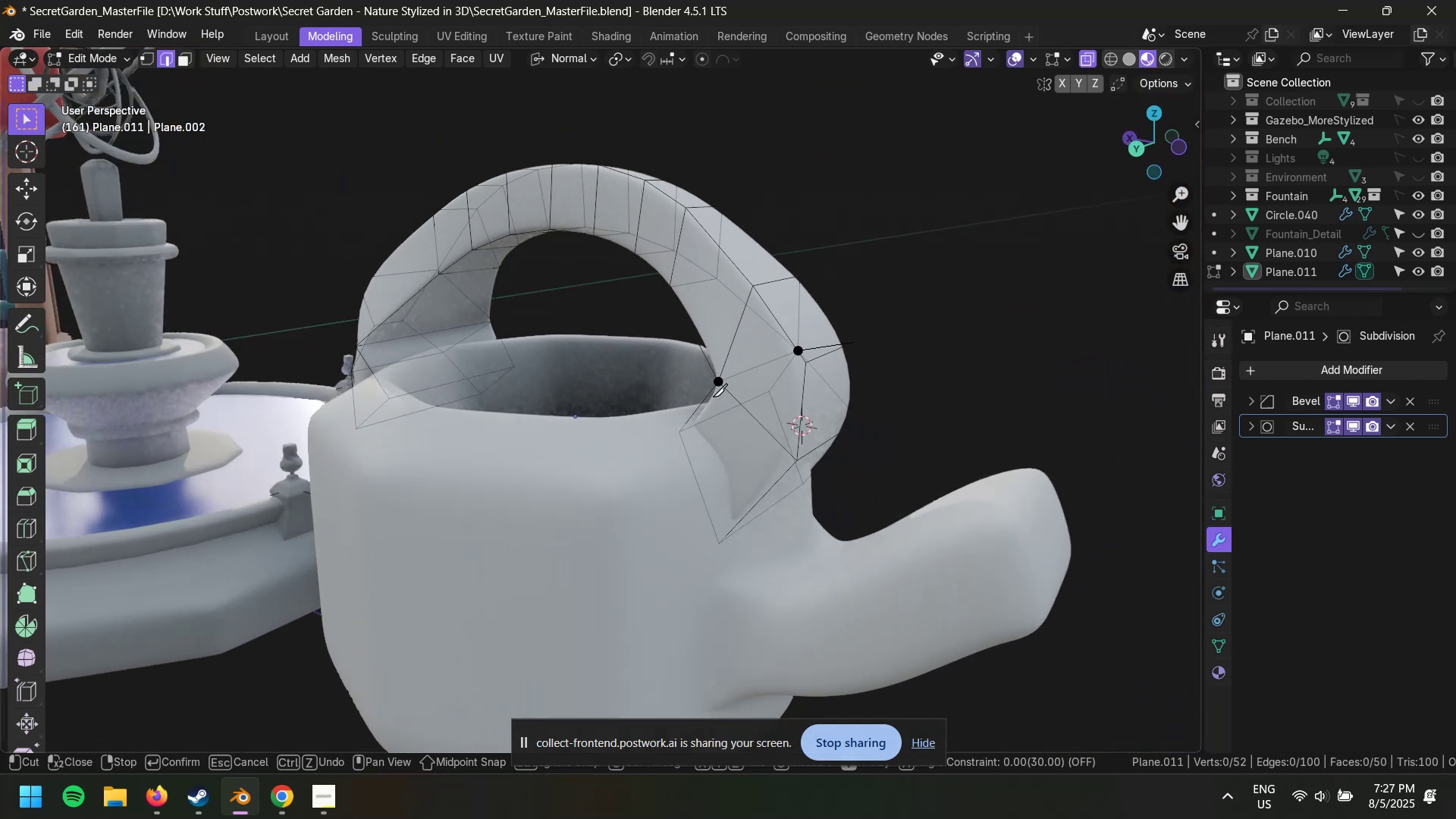 
right_click([946, 378])
 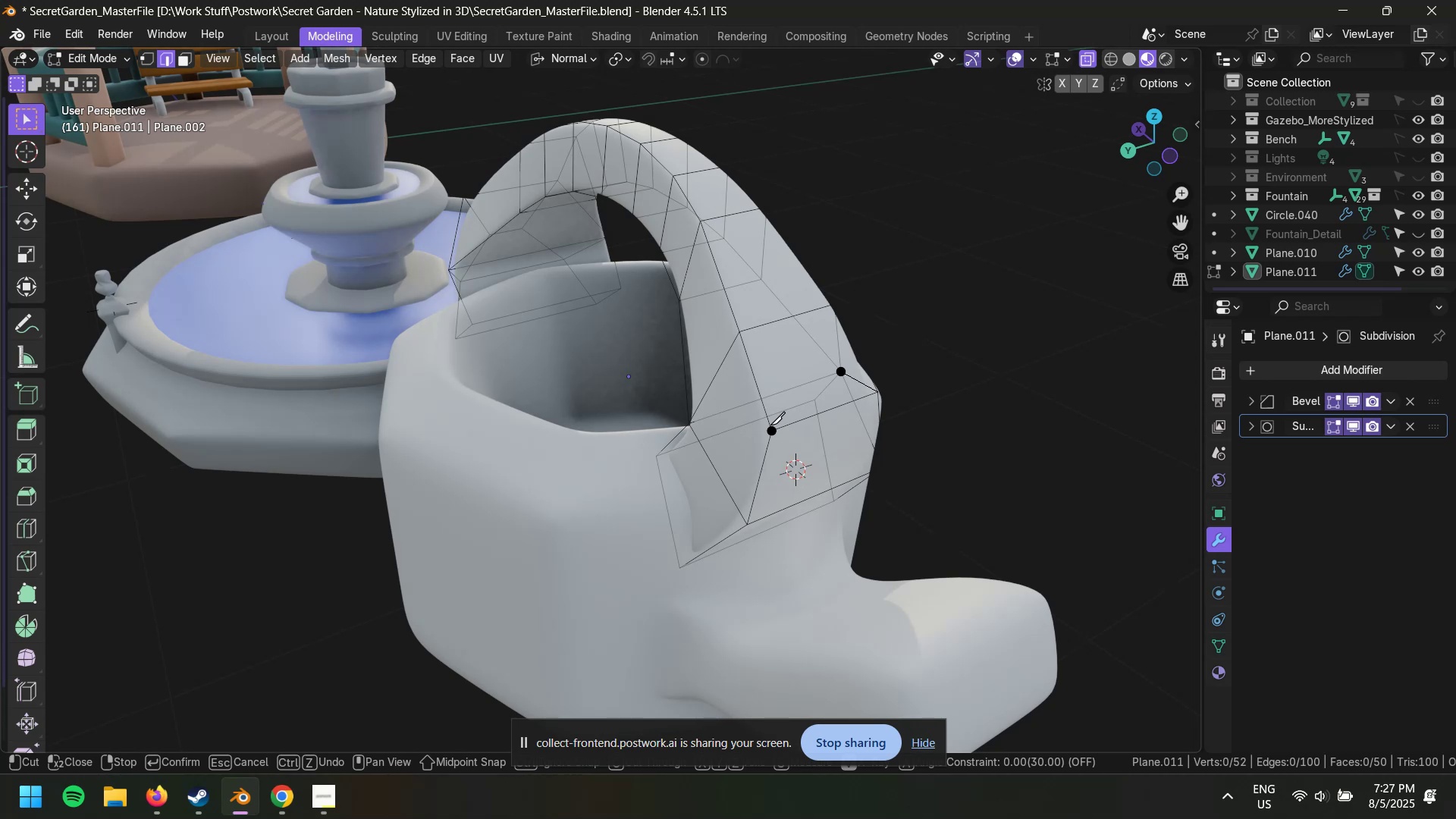 
left_click([768, 425])
 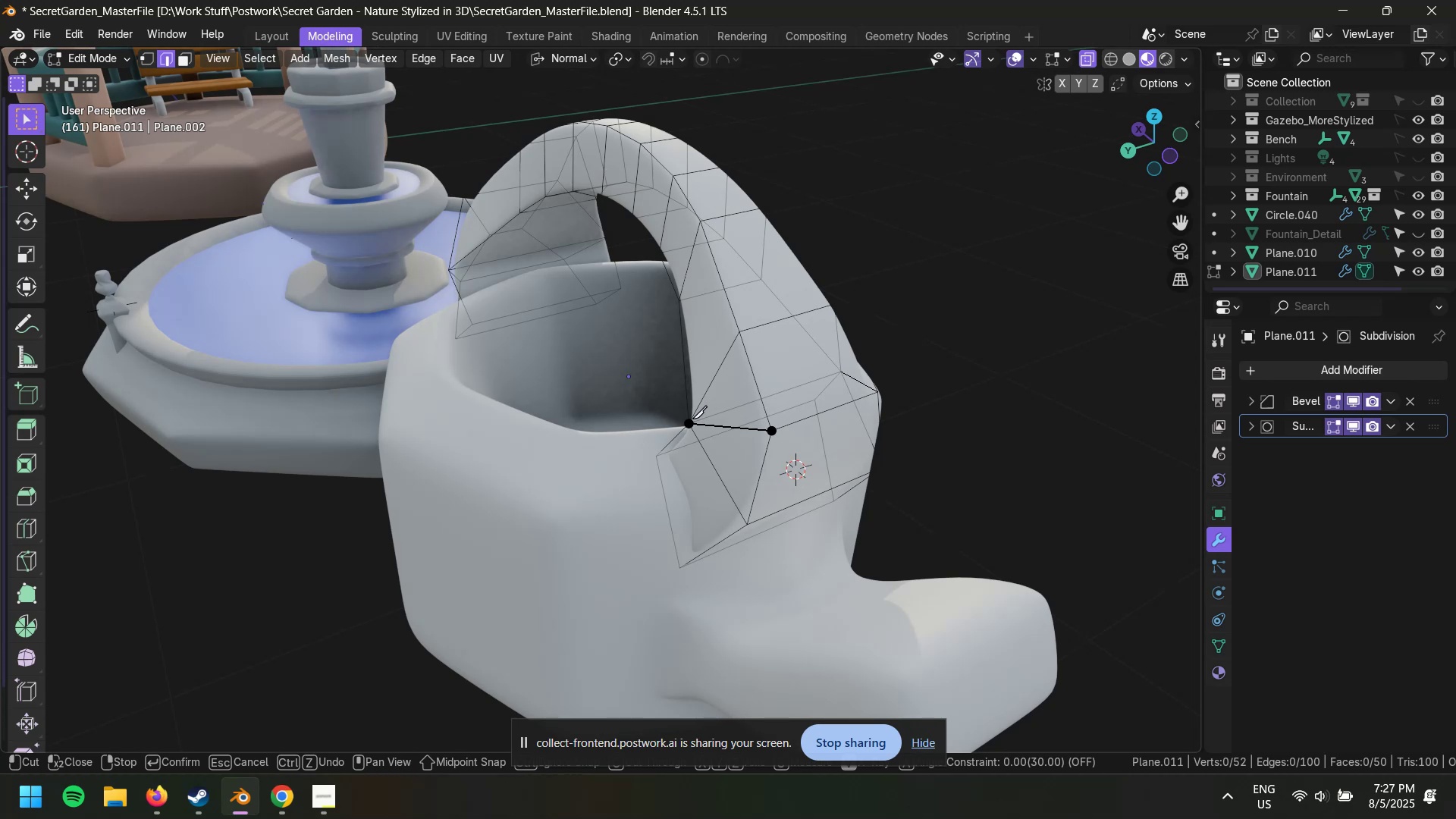 
left_click([692, 419])
 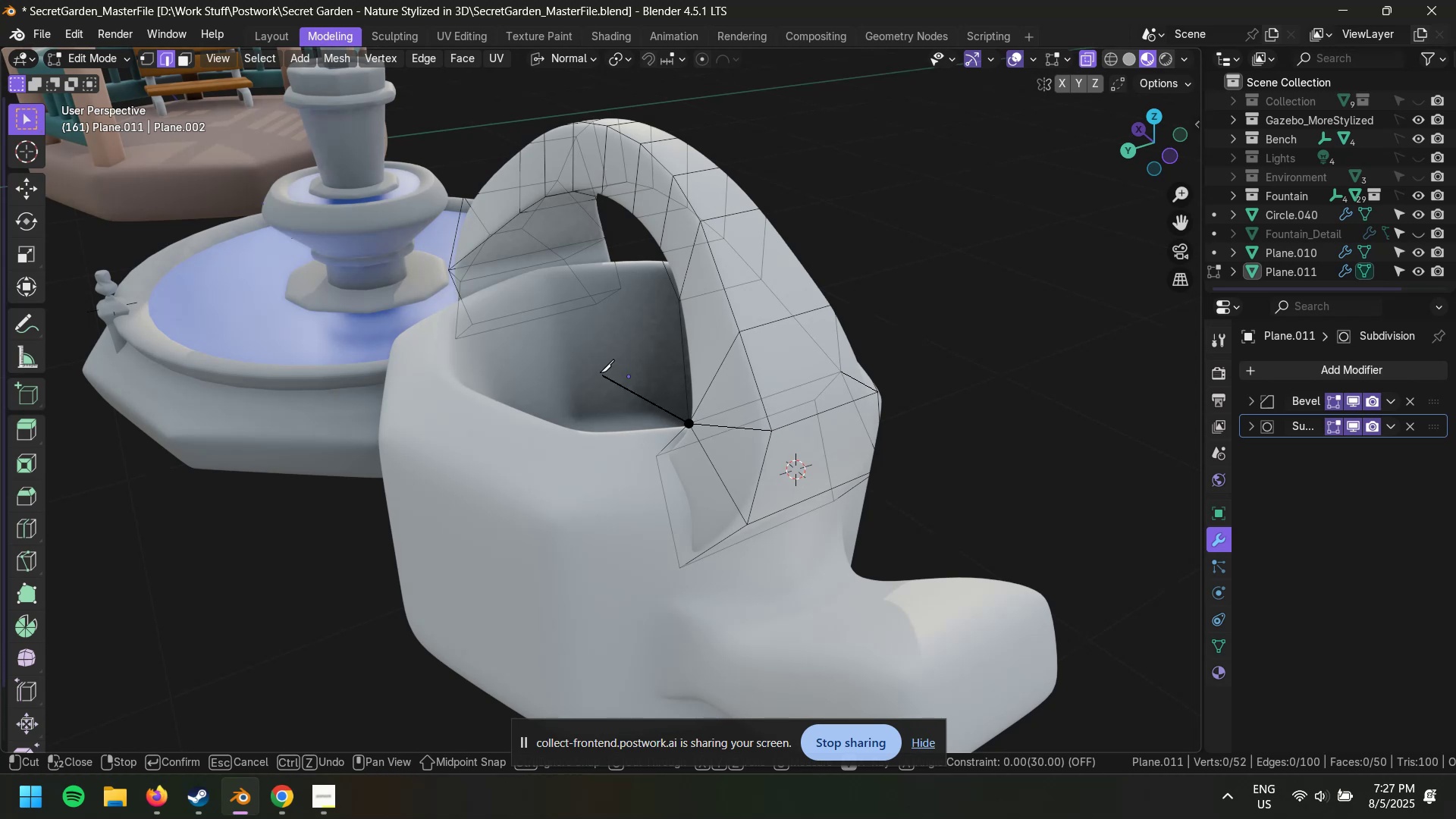 
right_click([602, 372])
 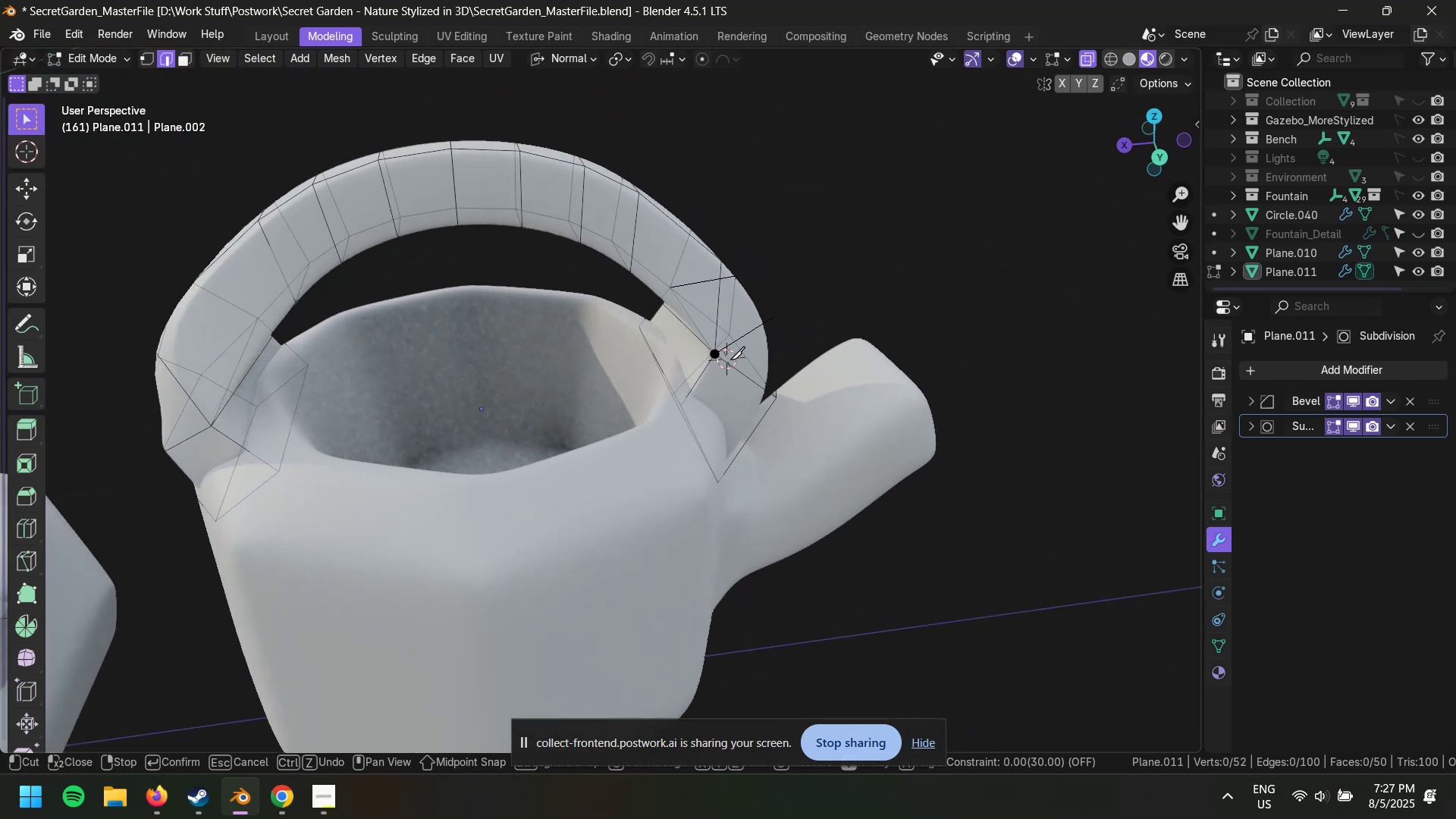 
hold_key(key=ShiftLeft, duration=0.76)
 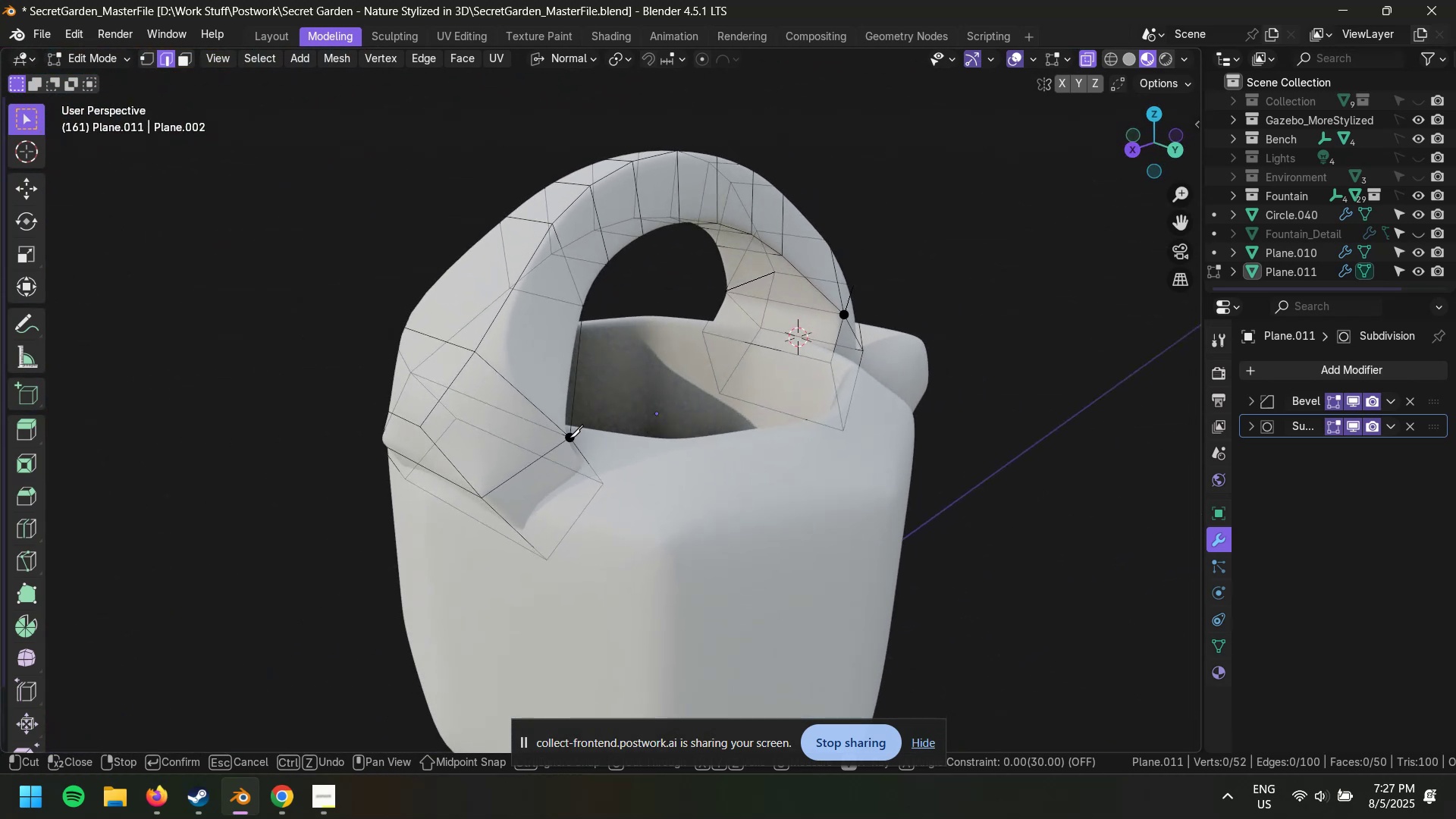 
left_click([569, 438])
 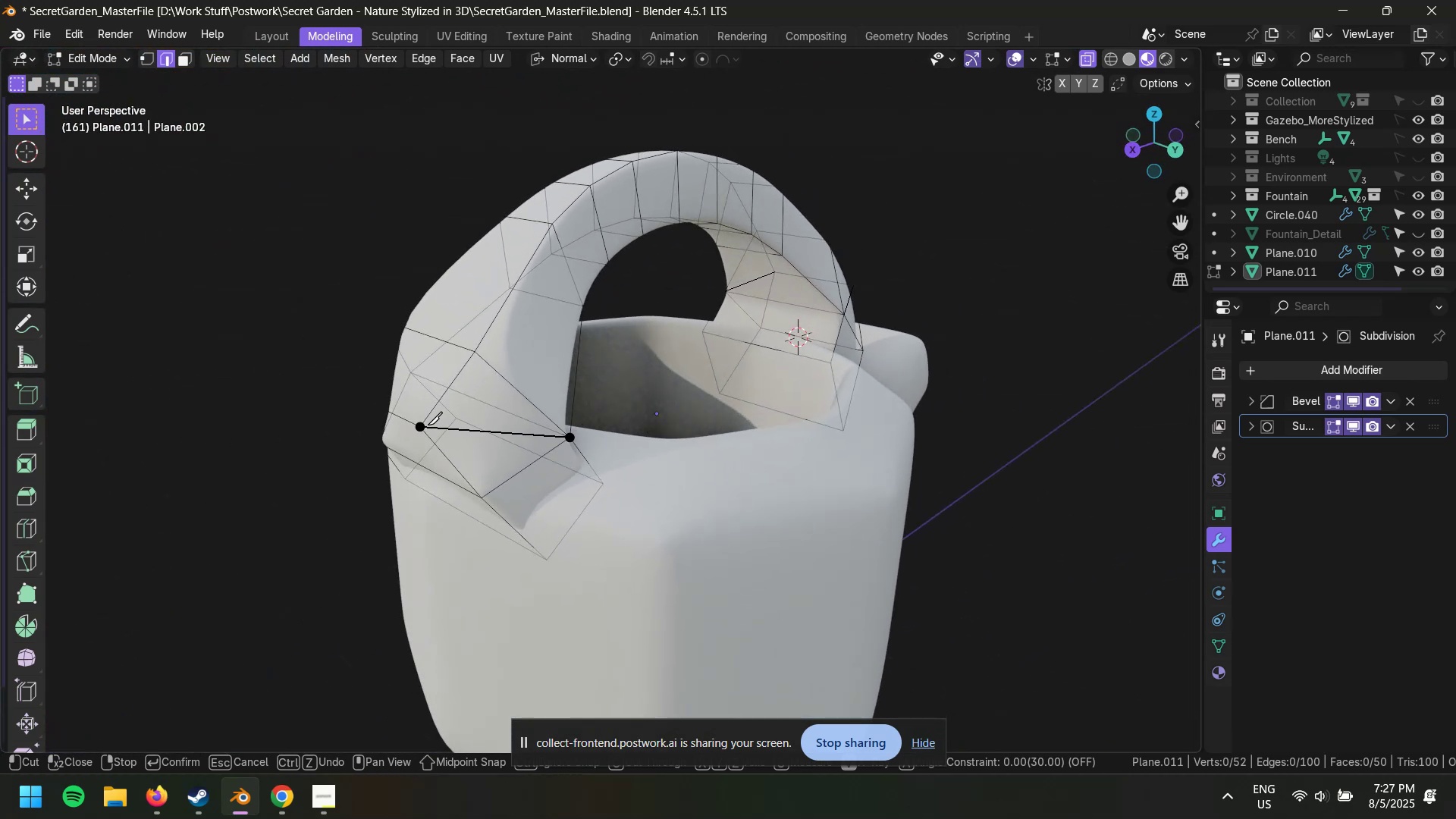 
left_click([428, 425])
 